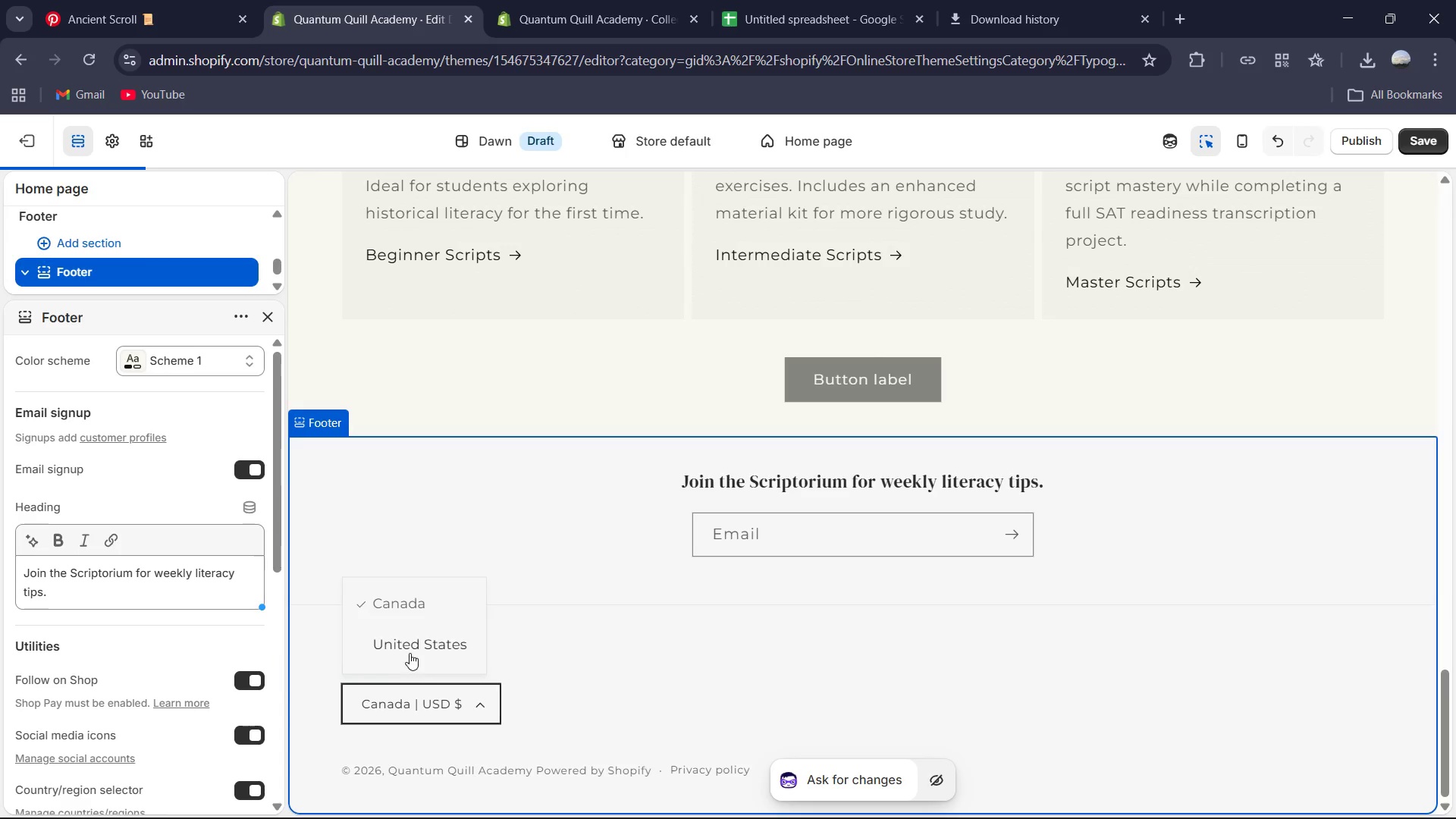 
left_click([406, 649])
 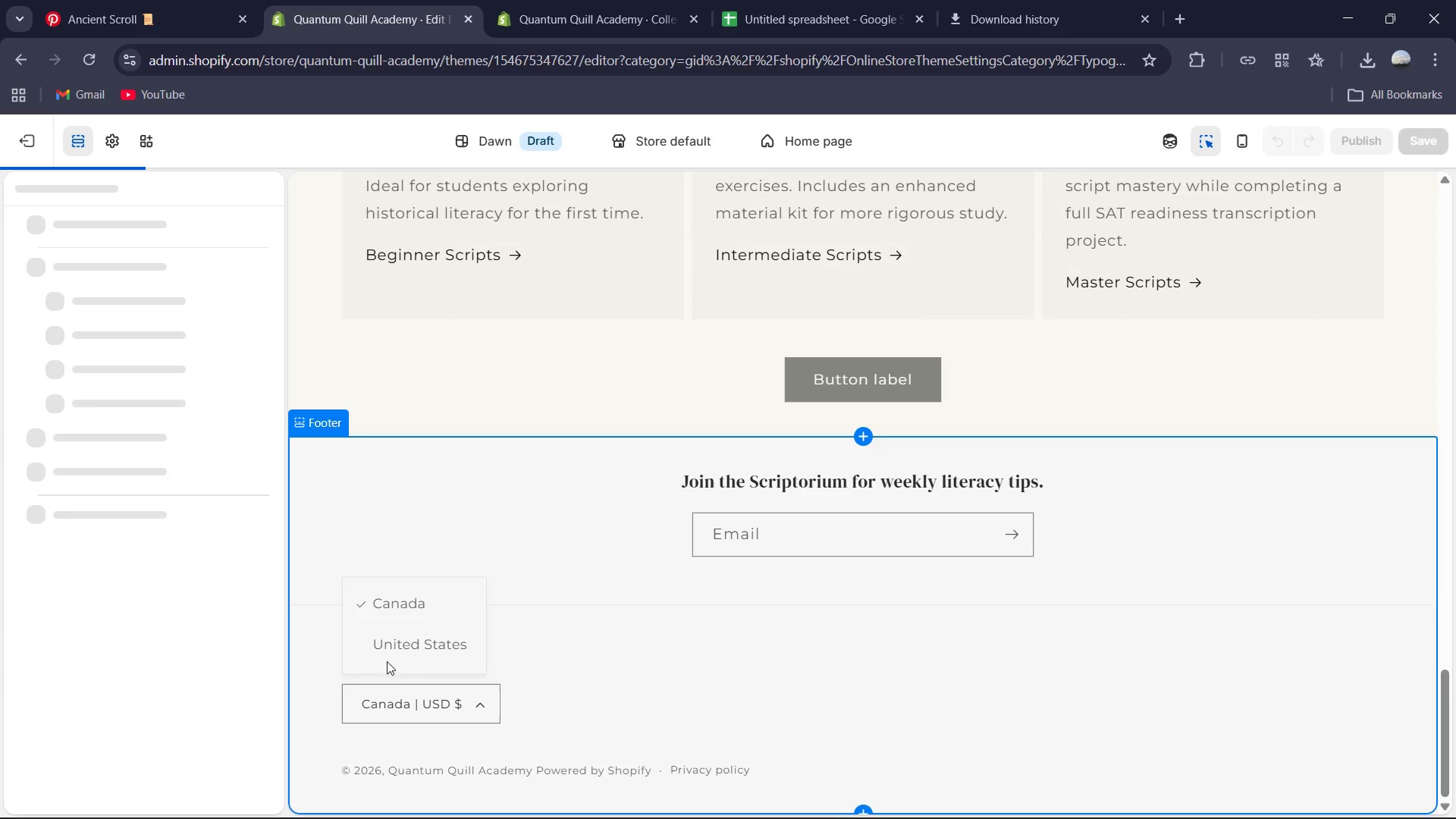 
left_click([365, 649])
 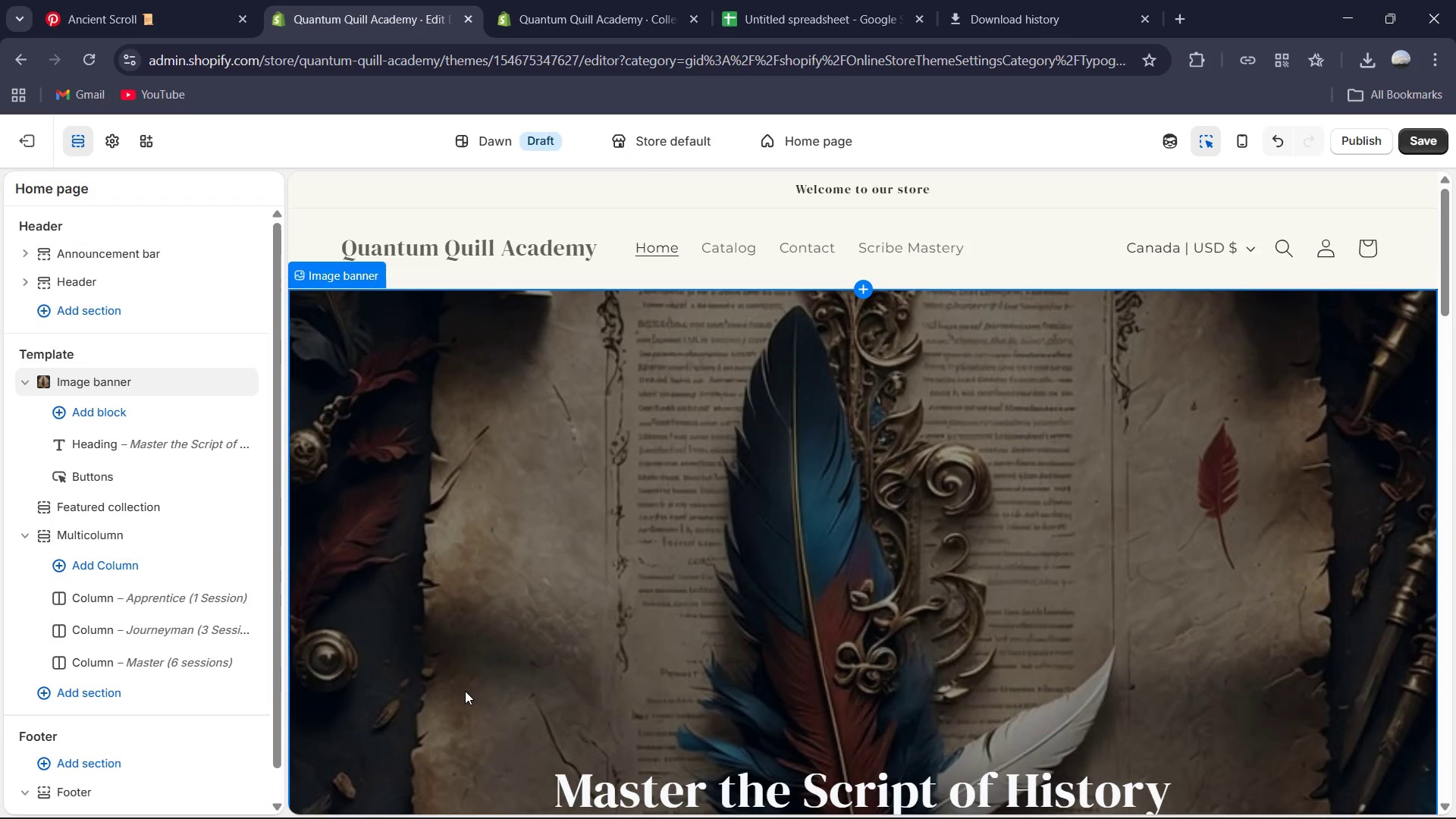 
scroll: coordinate [456, 674], scroll_direction: down, amount: 21.0
 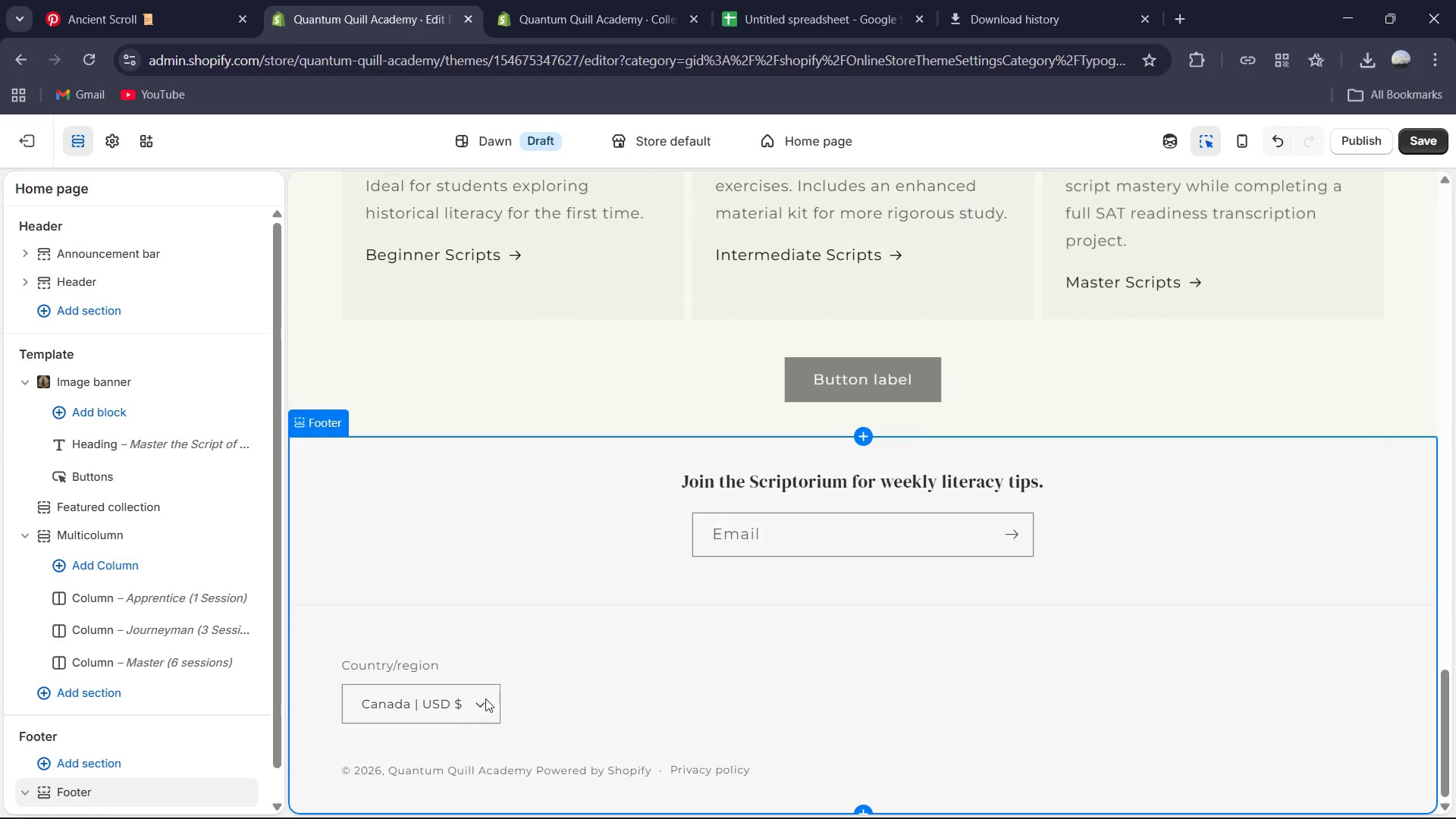 
left_click([479, 699])
 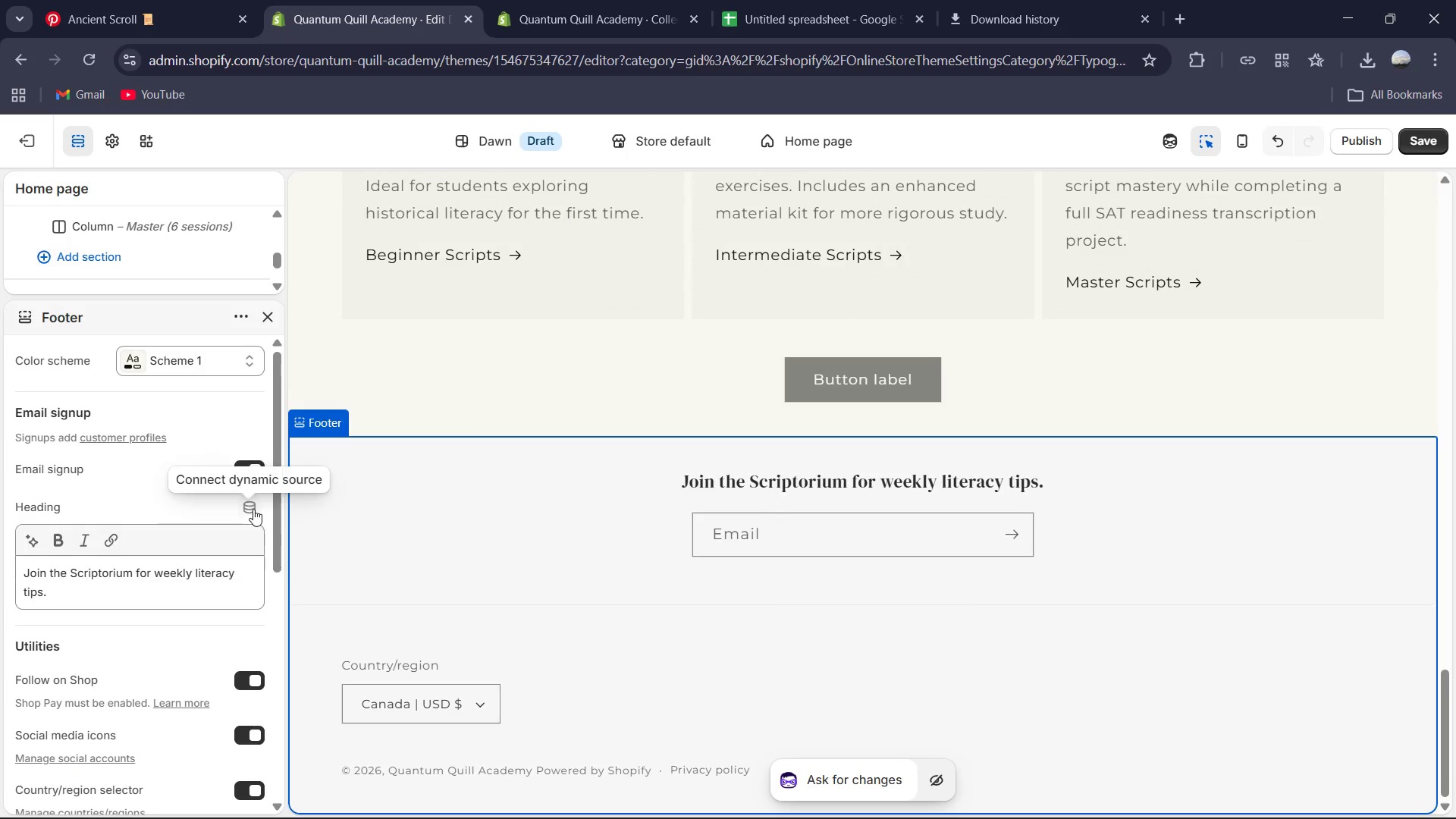 
scroll: coordinate [246, 595], scroll_direction: down, amount: 2.0
 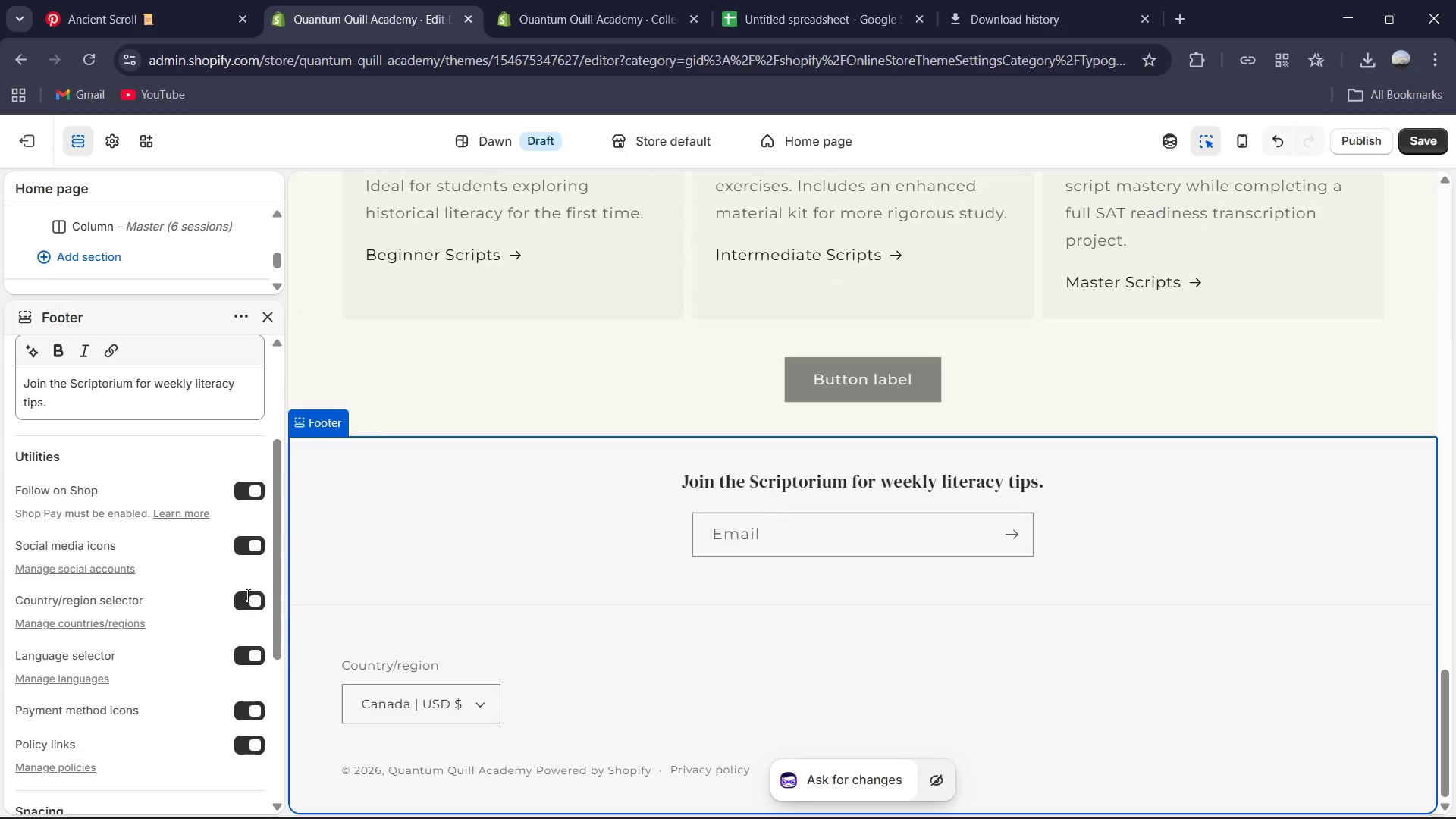 
scroll: coordinate [252, 595], scroll_direction: up, amount: 2.0
 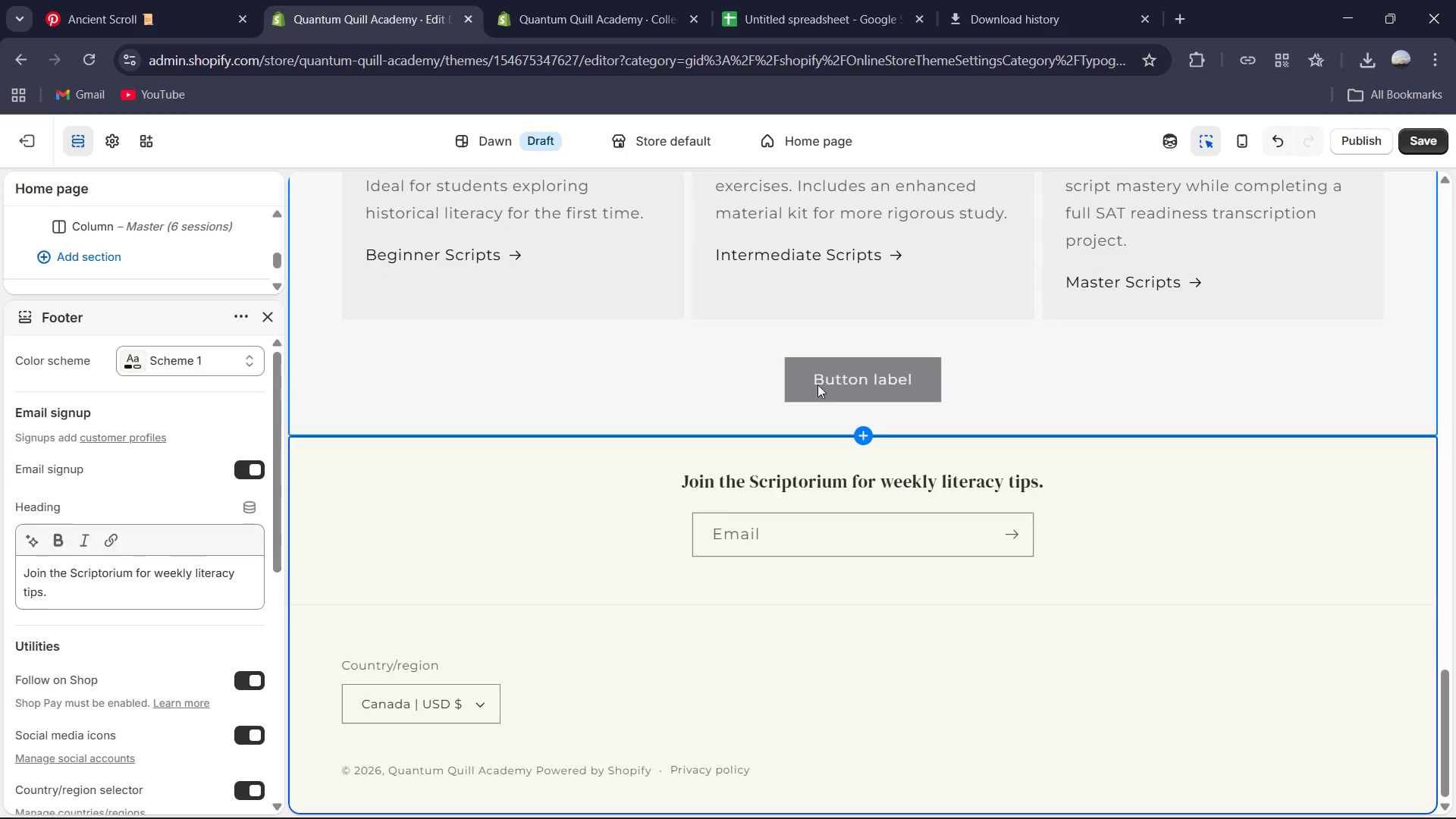 
left_click([841, 382])
 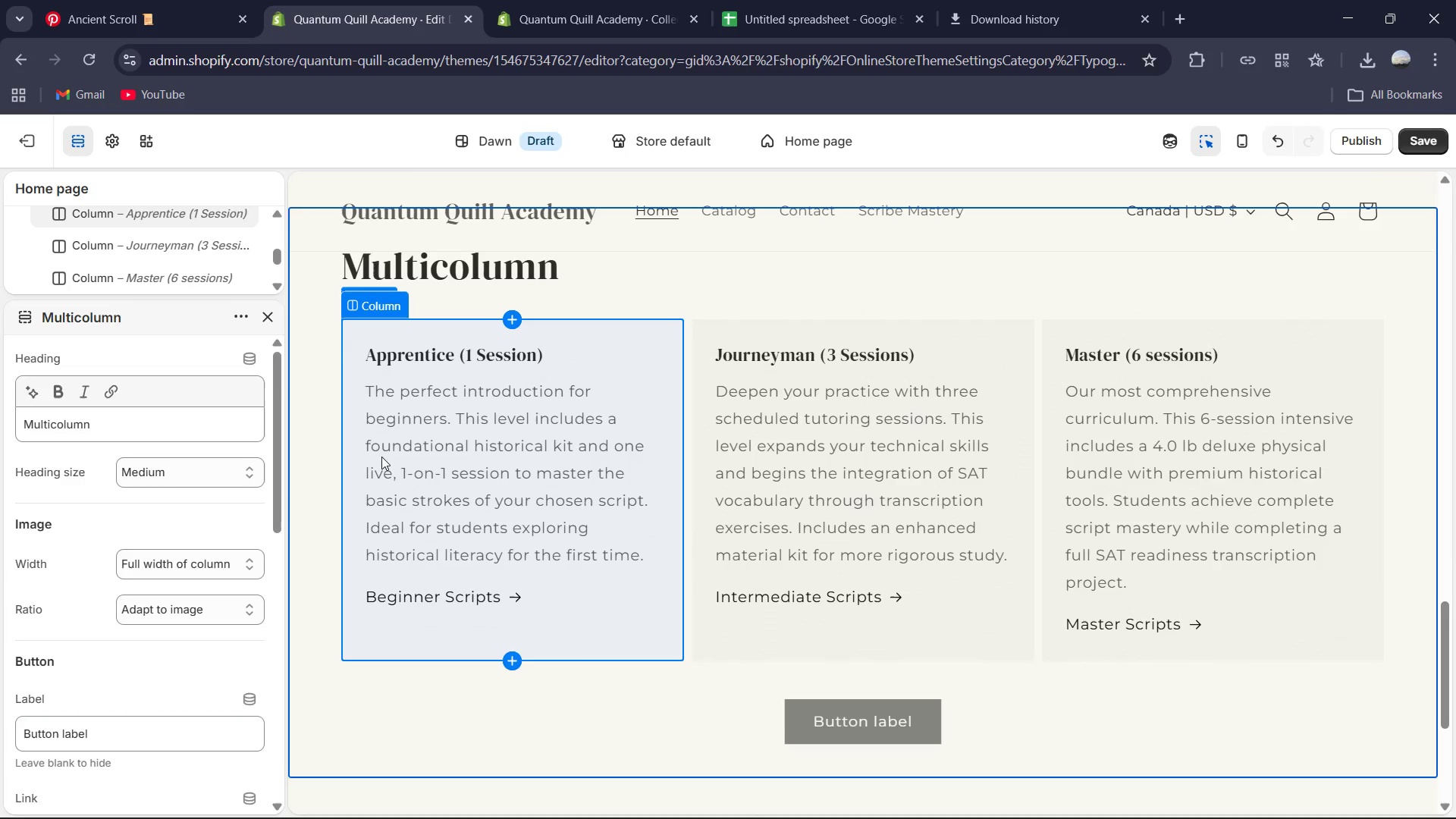 
scroll: coordinate [55, 576], scroll_direction: down, amount: 3.0
 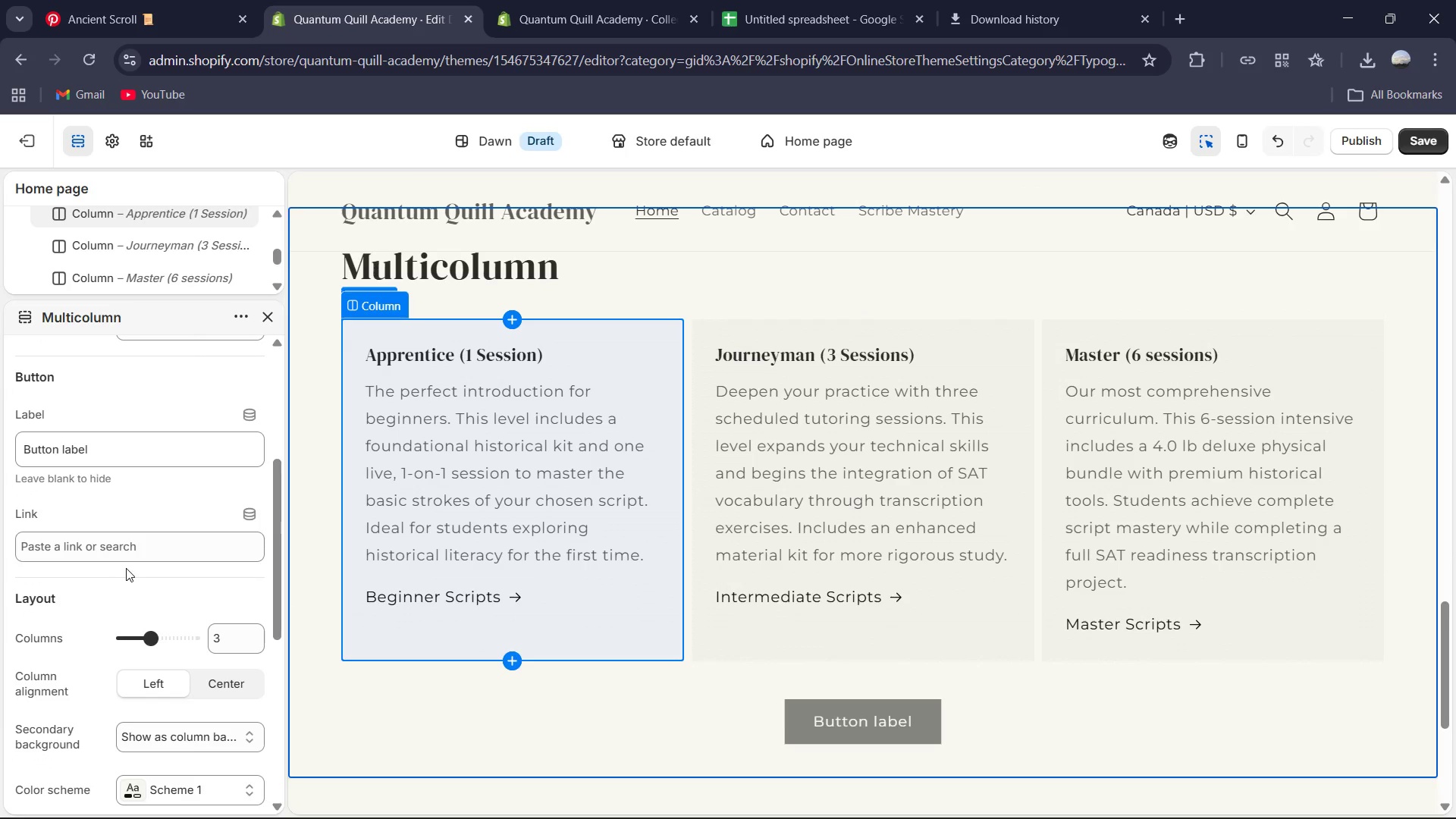 
scroll: coordinate [142, 587], scroll_direction: up, amount: 6.0
 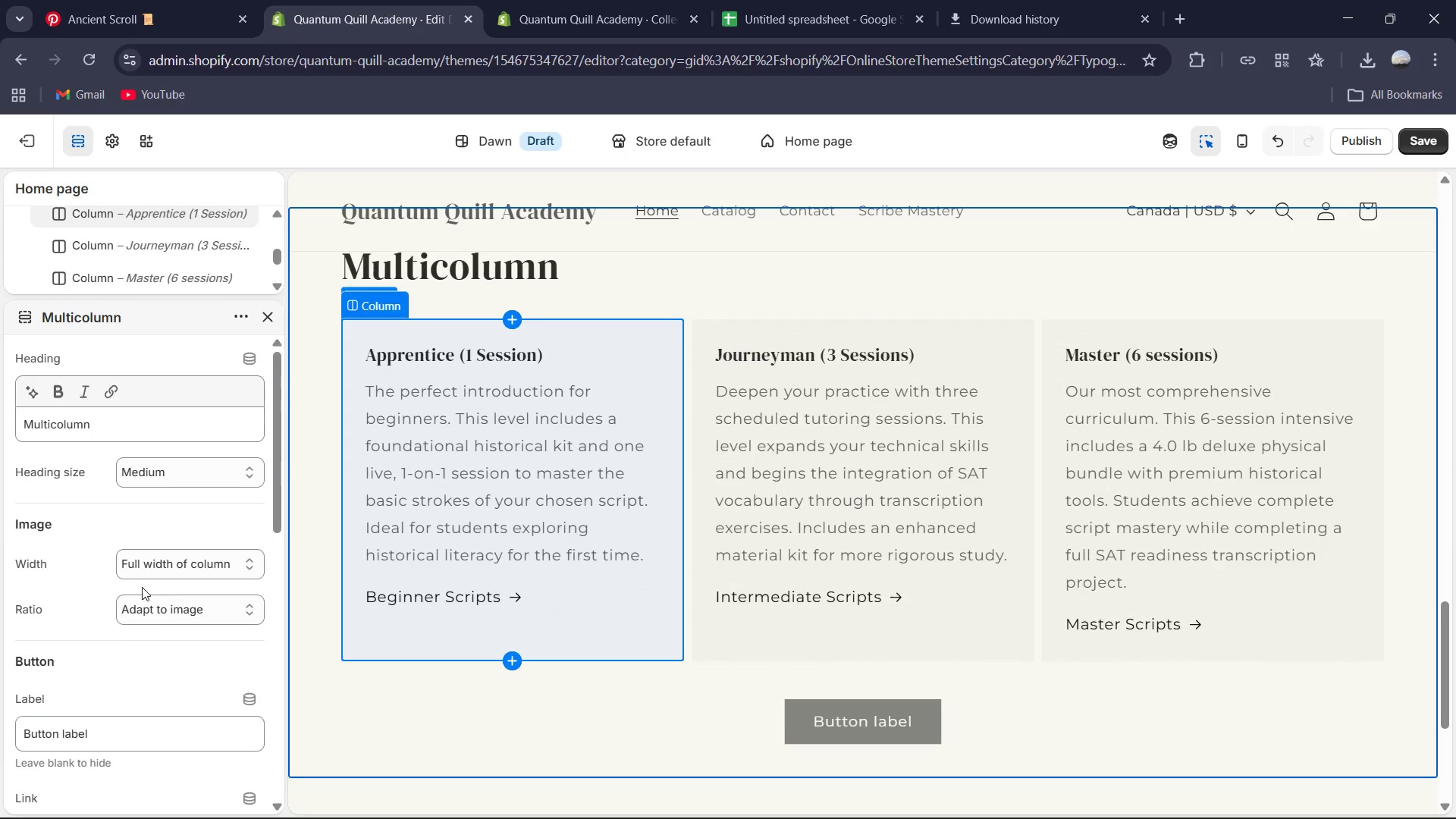 
scroll: coordinate [142, 587], scroll_direction: down, amount: 2.0
 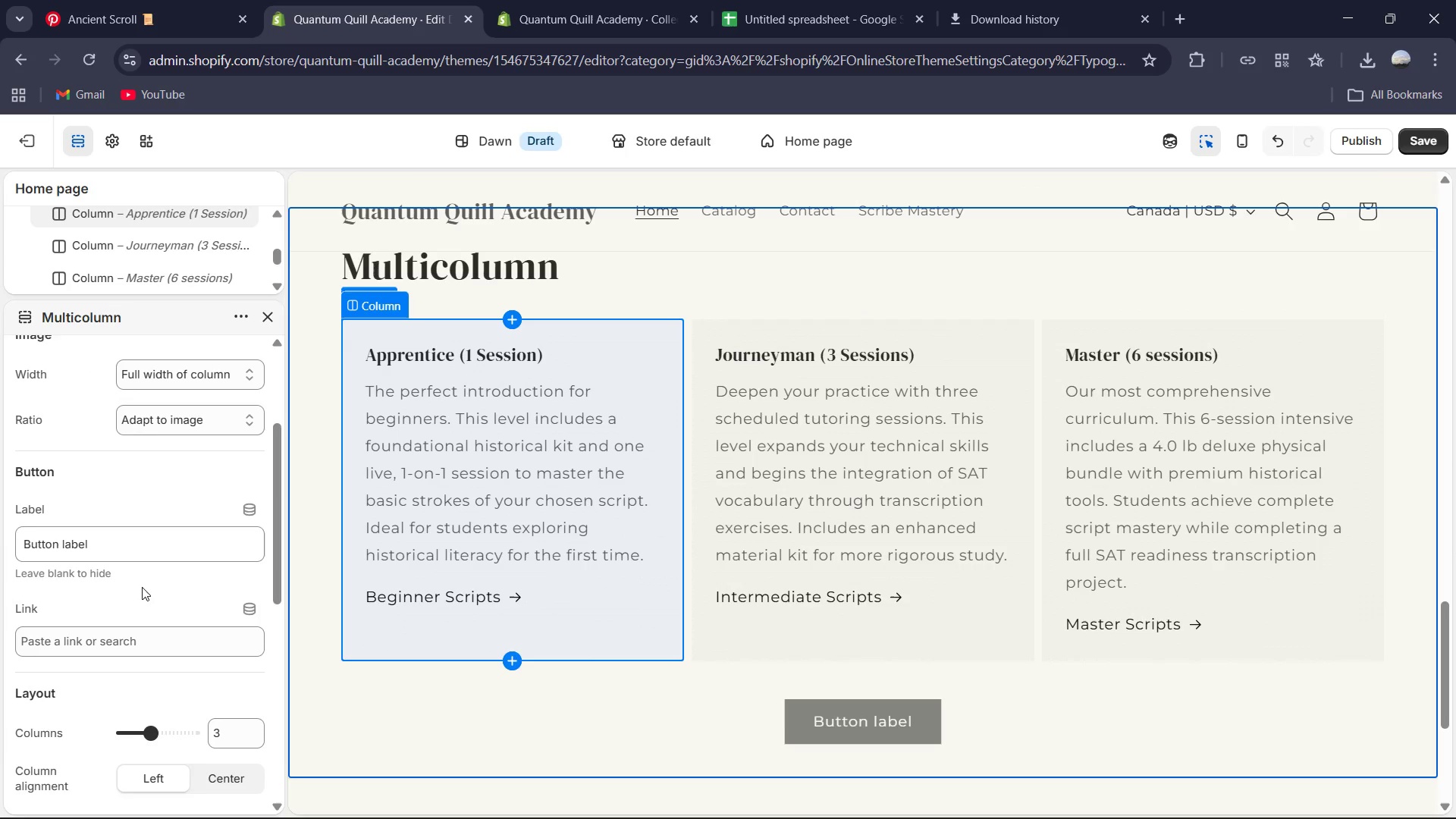 
scroll: coordinate [142, 587], scroll_direction: up, amount: 1.0
 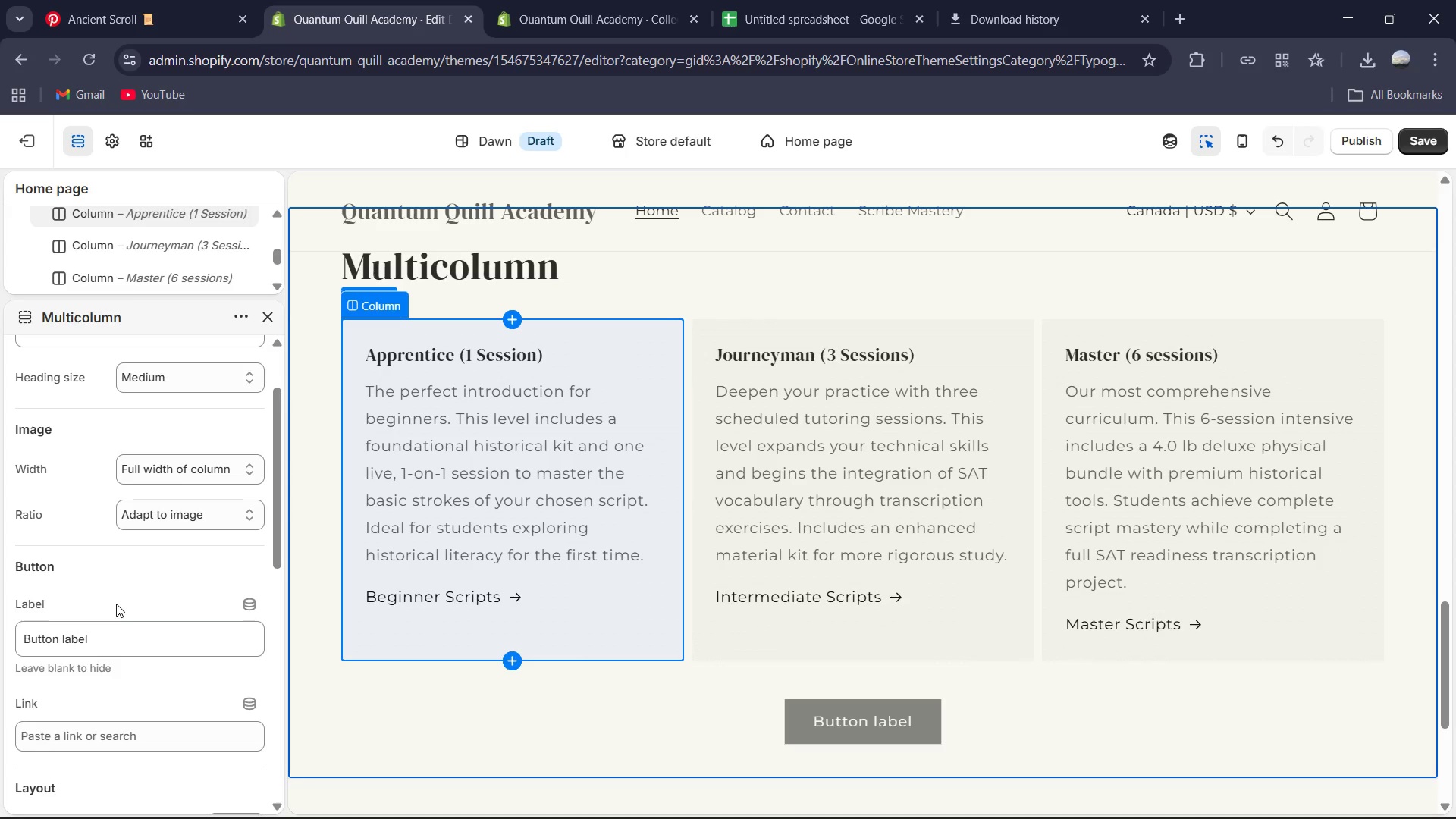 
left_click([116, 623])
 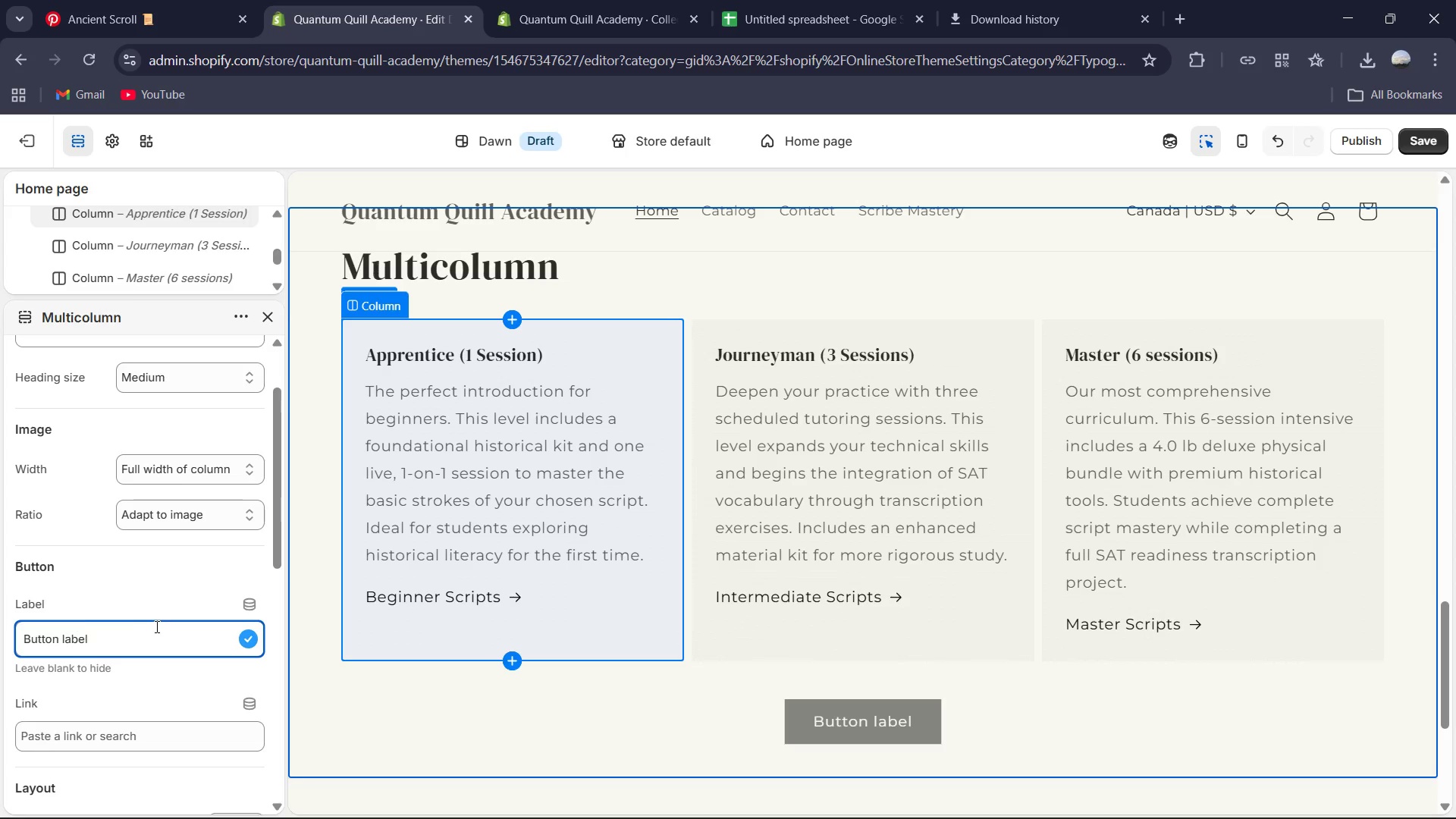 
scroll: coordinate [175, 627], scroll_direction: down, amount: 3.0
 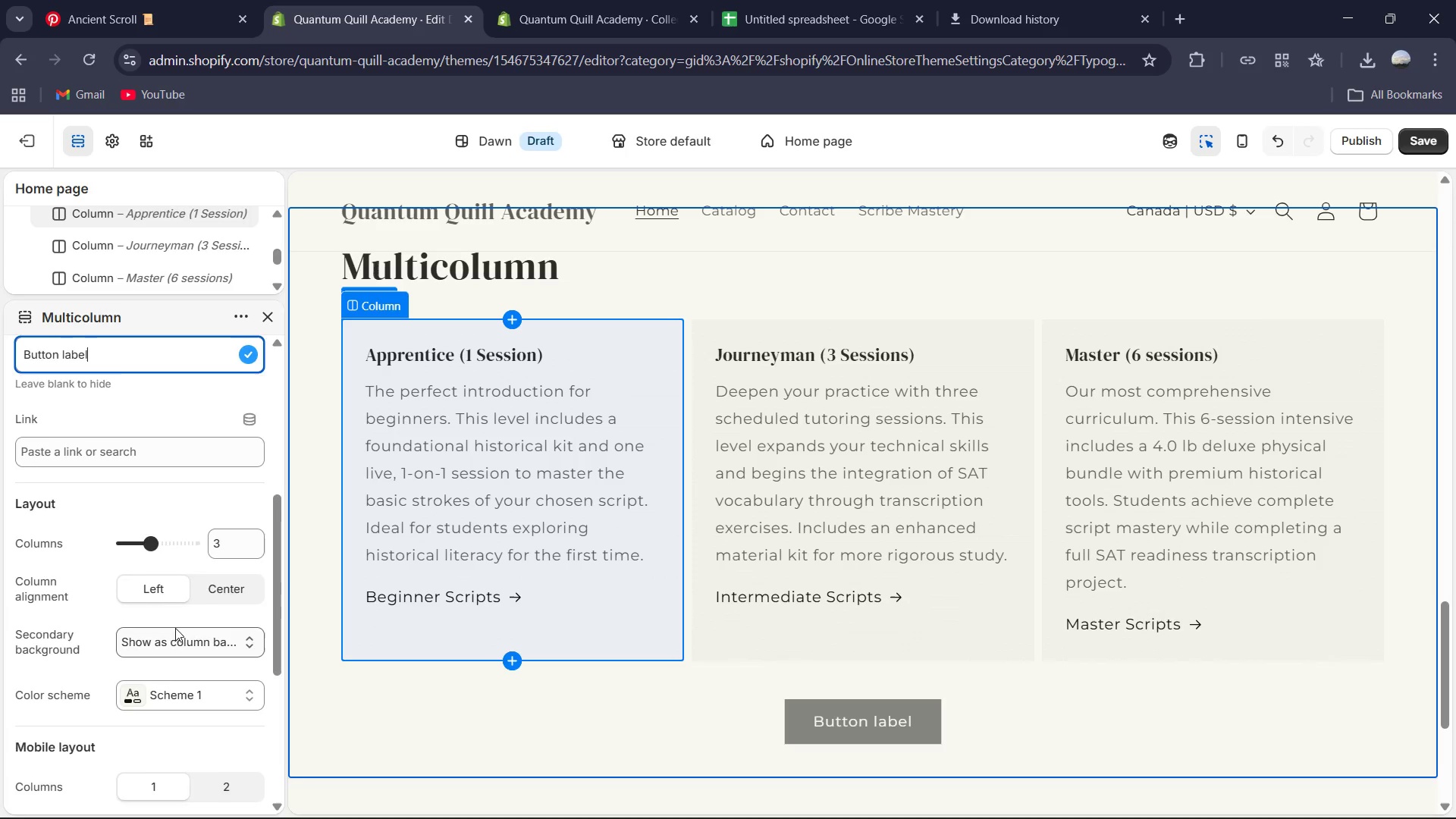 
scroll: coordinate [185, 606], scroll_direction: up, amount: 11.0
 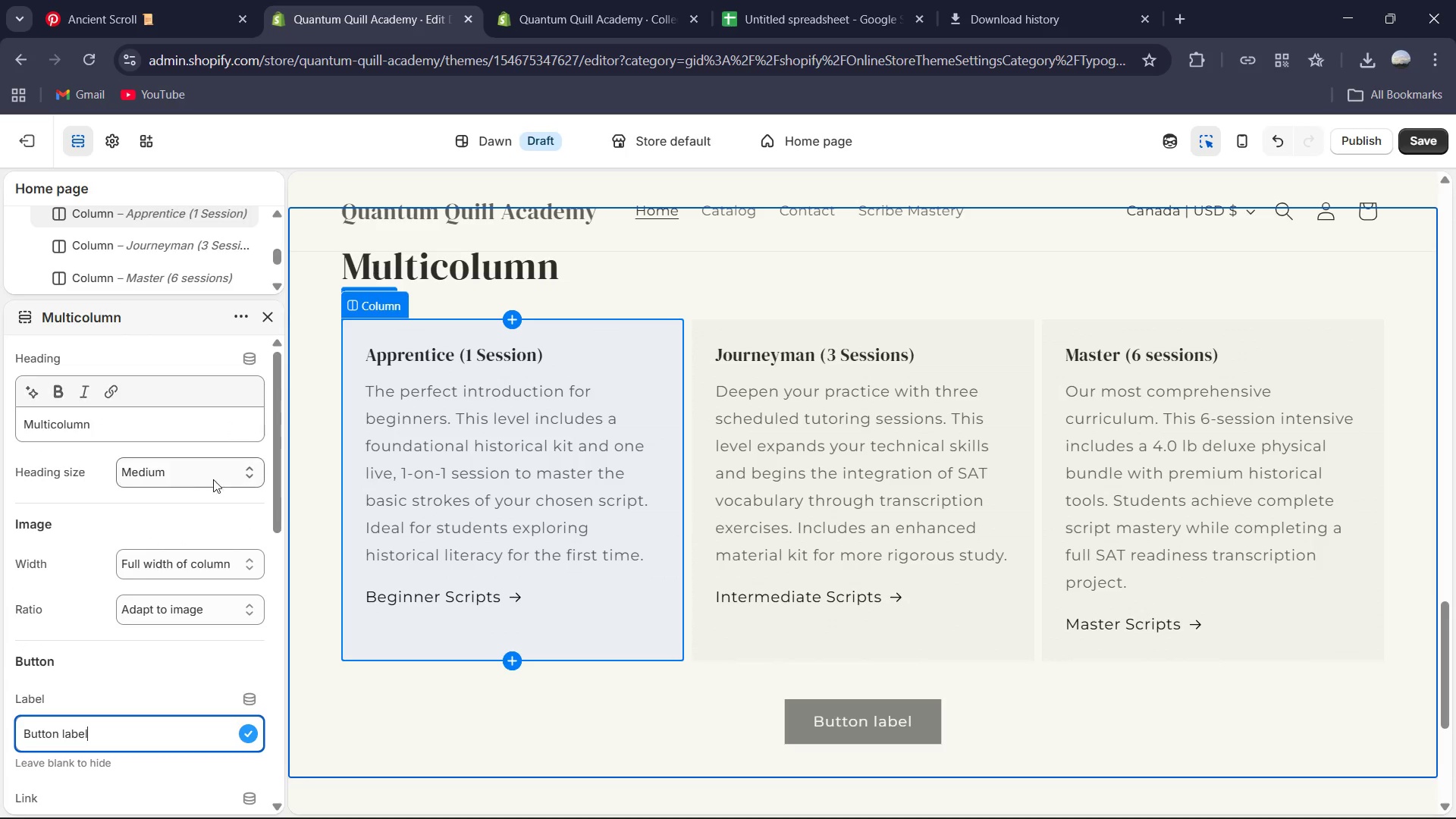 
left_click([212, 475])
 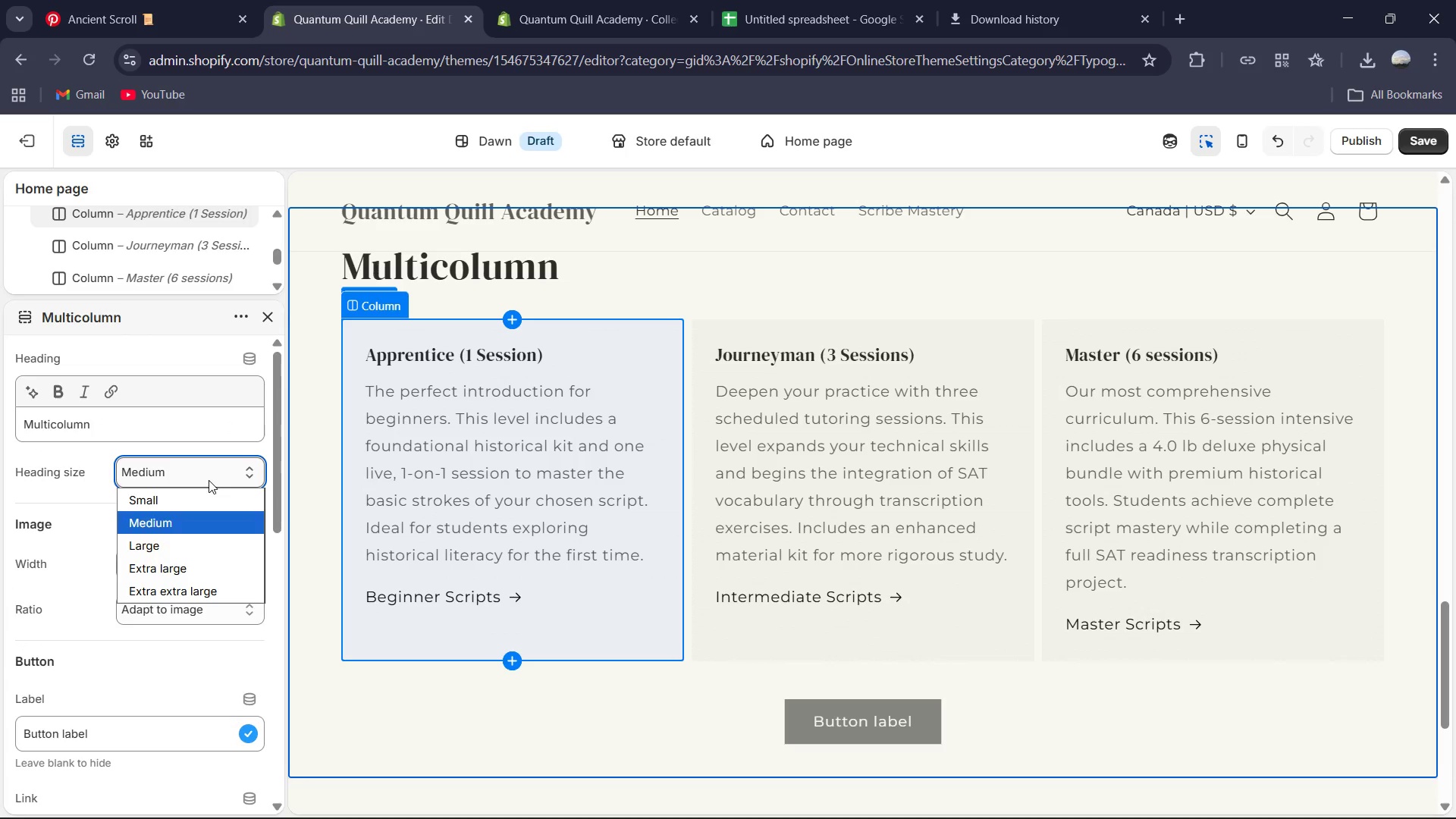 
left_click([209, 480])
 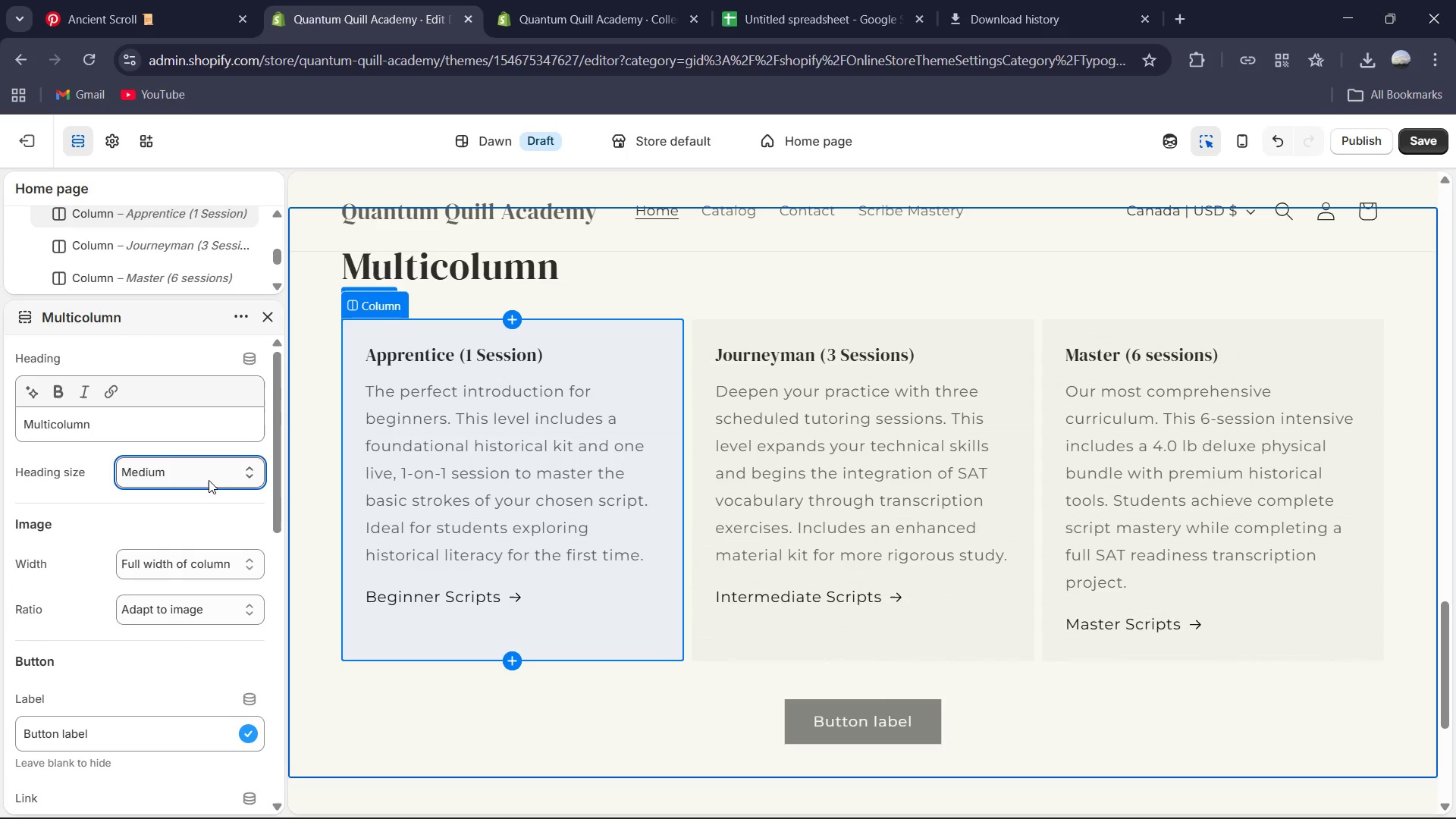 
scroll: coordinate [210, 475], scroll_direction: up, amount: 2.0
 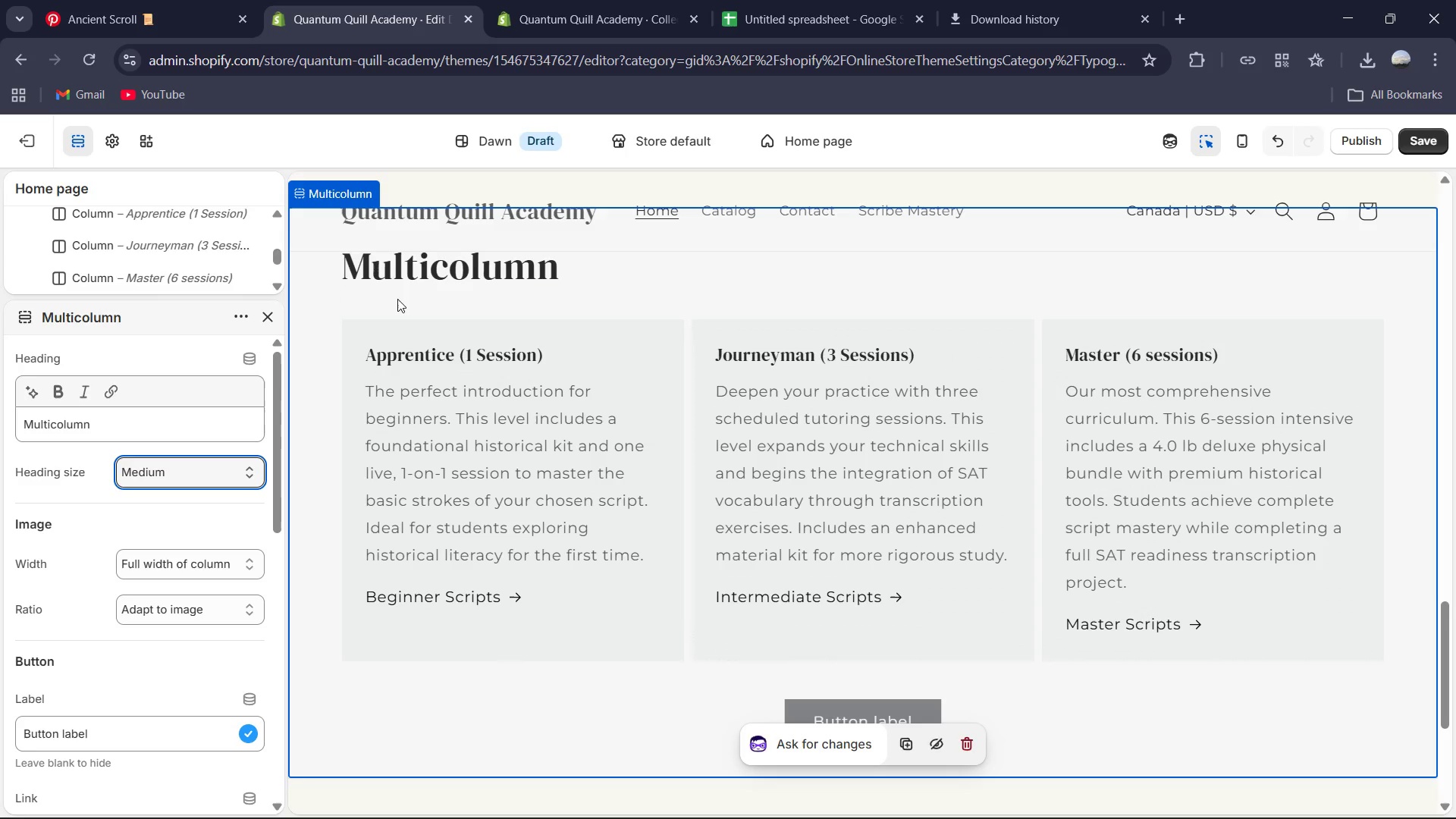 
left_click([431, 280])
 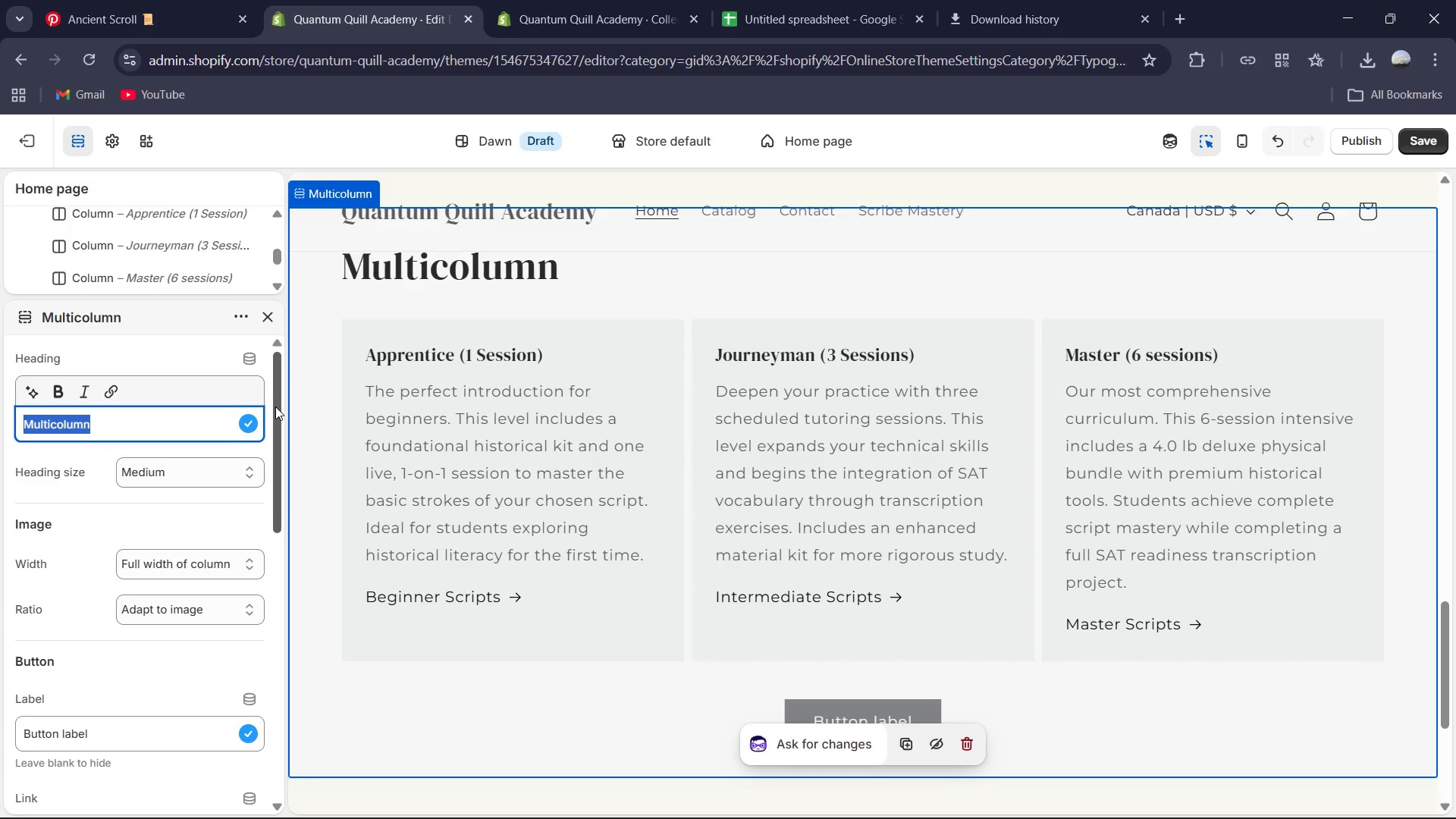 
type(Clase)
key(Backspace)
type(ses )
 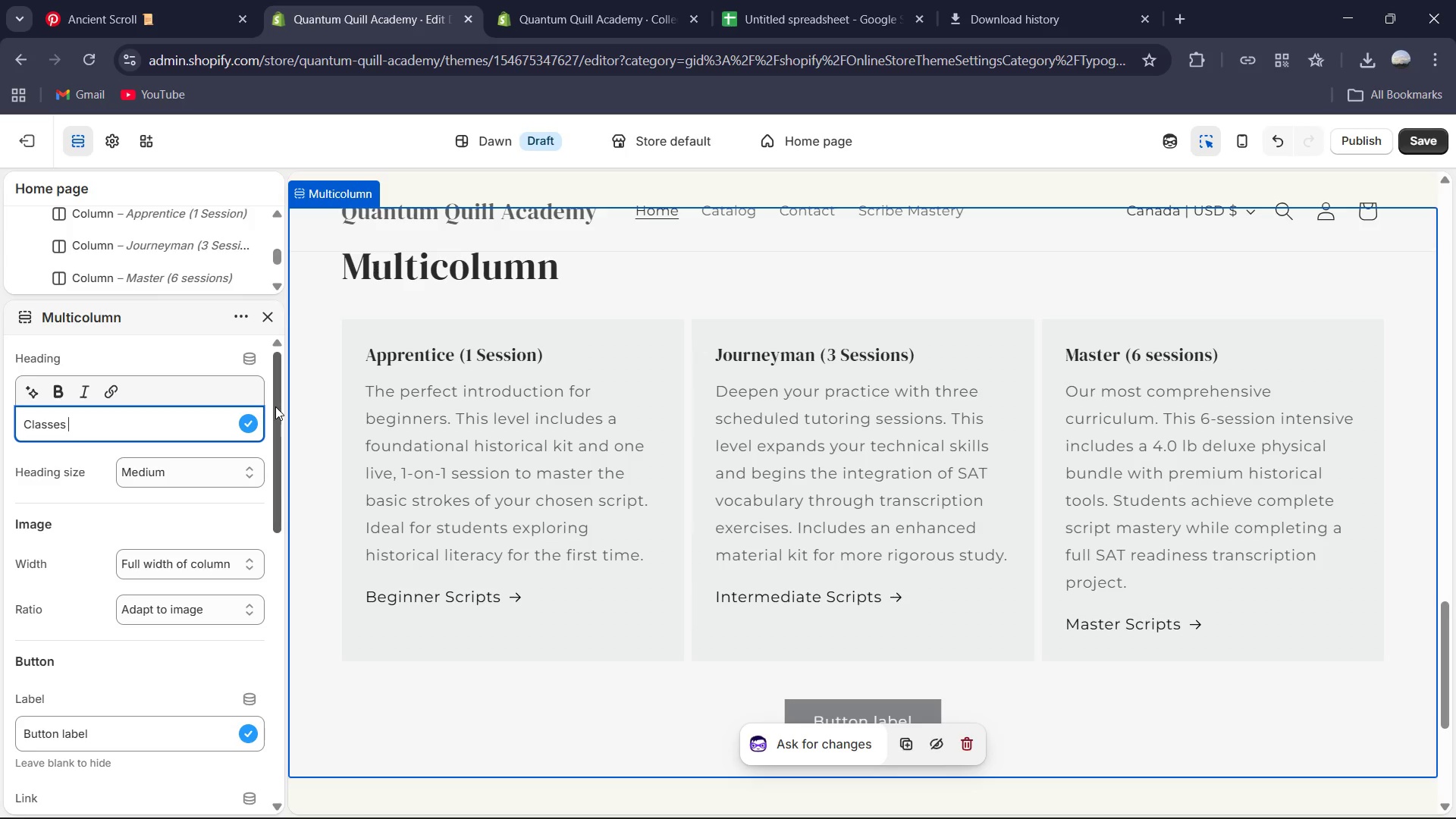 
wait(12.42)
 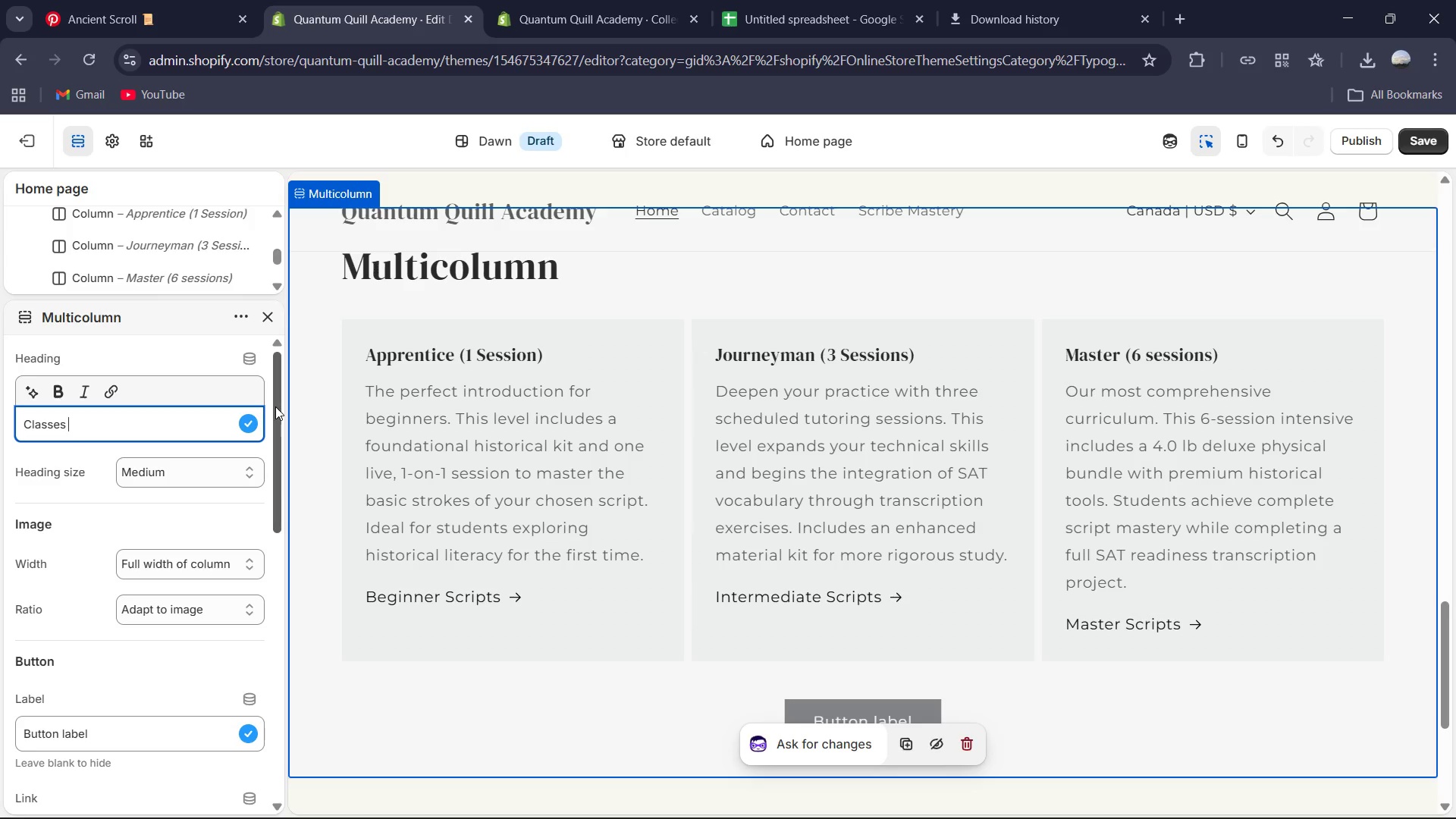 
scroll: coordinate [327, 401], scroll_direction: up, amount: 5.0
 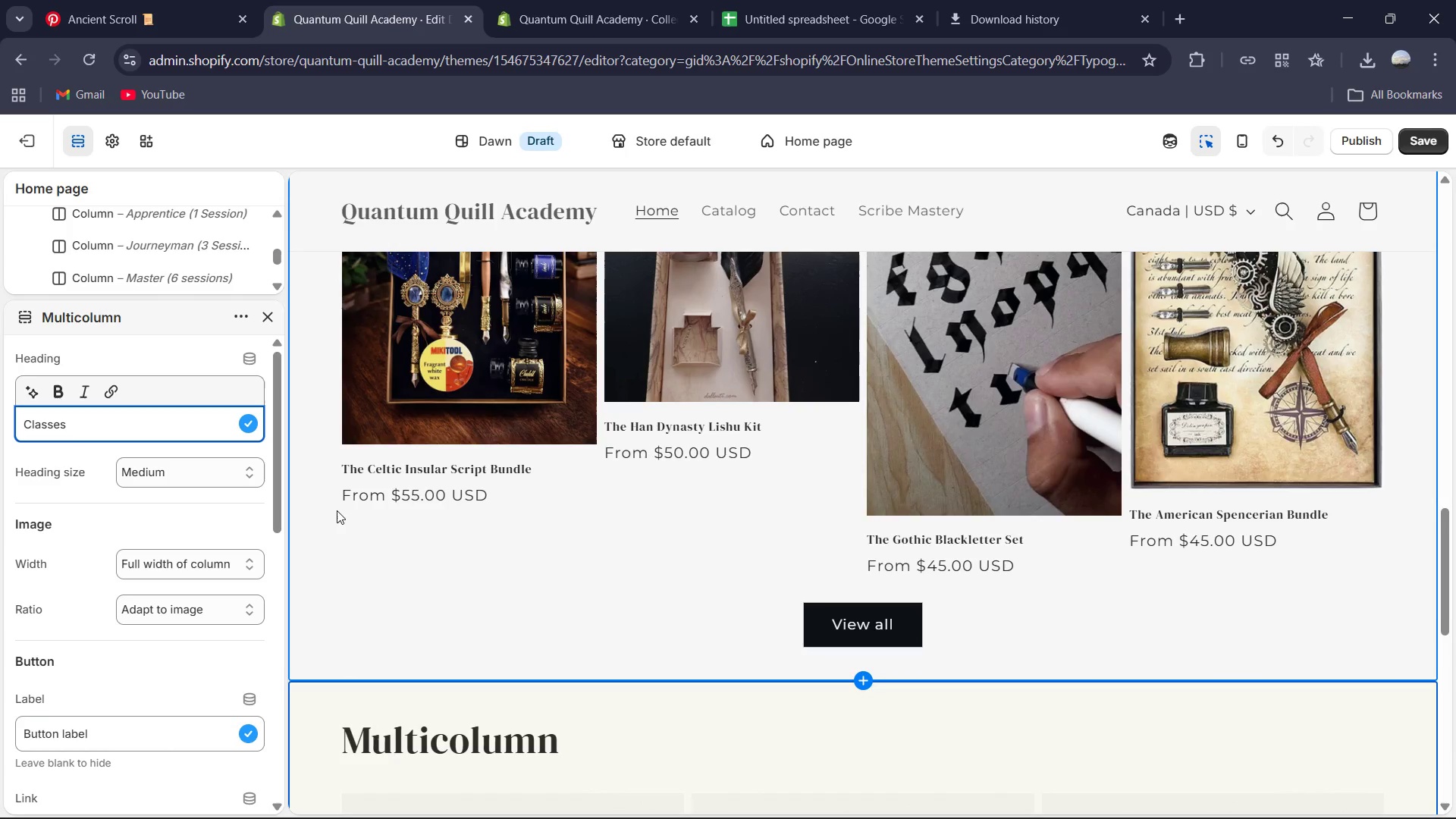 
scroll: coordinate [146, 441], scroll_direction: down, amount: 2.0
 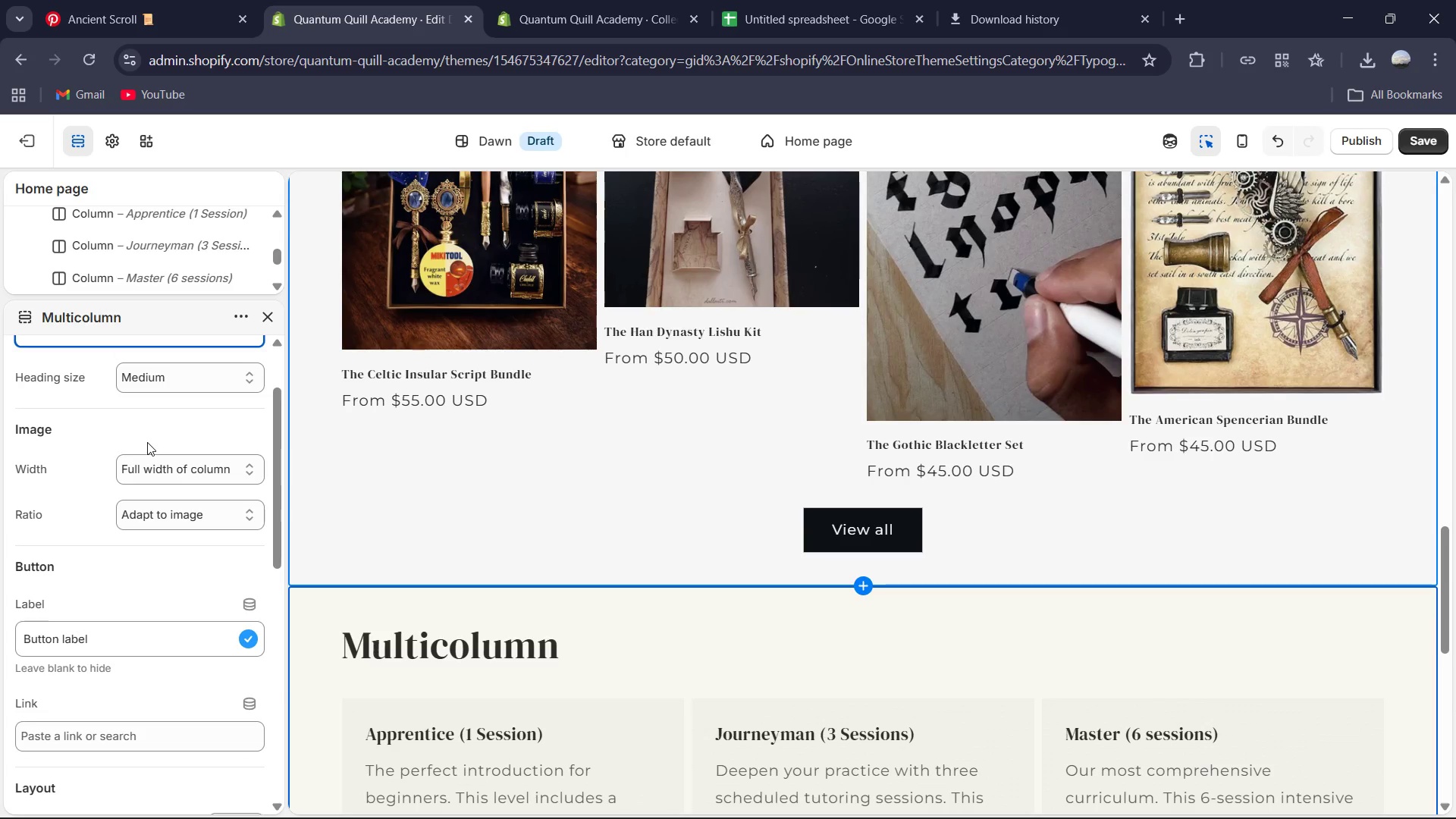 
scroll: coordinate [147, 442], scroll_direction: up, amount: 3.0
 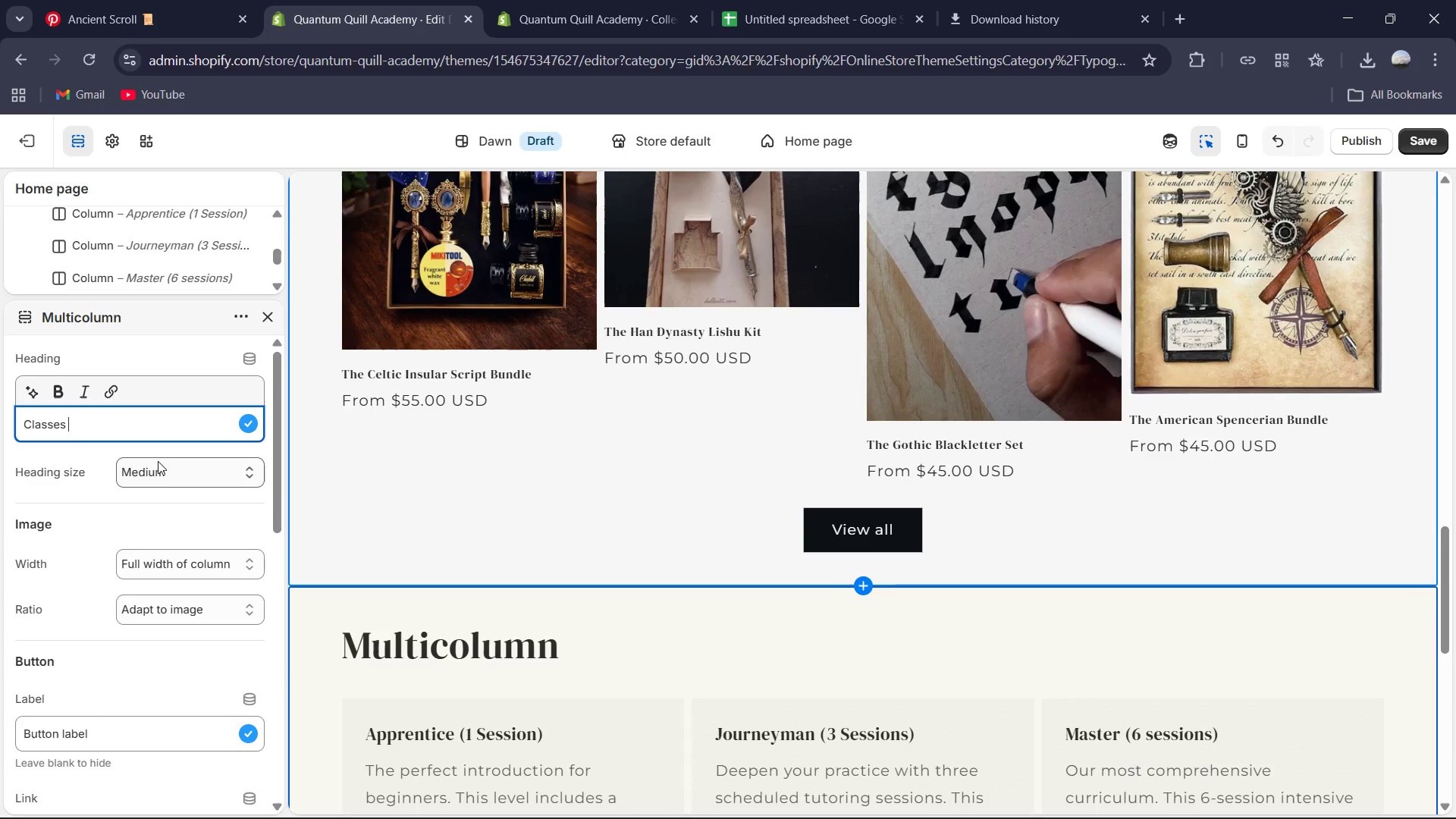 
key(Control+A)
 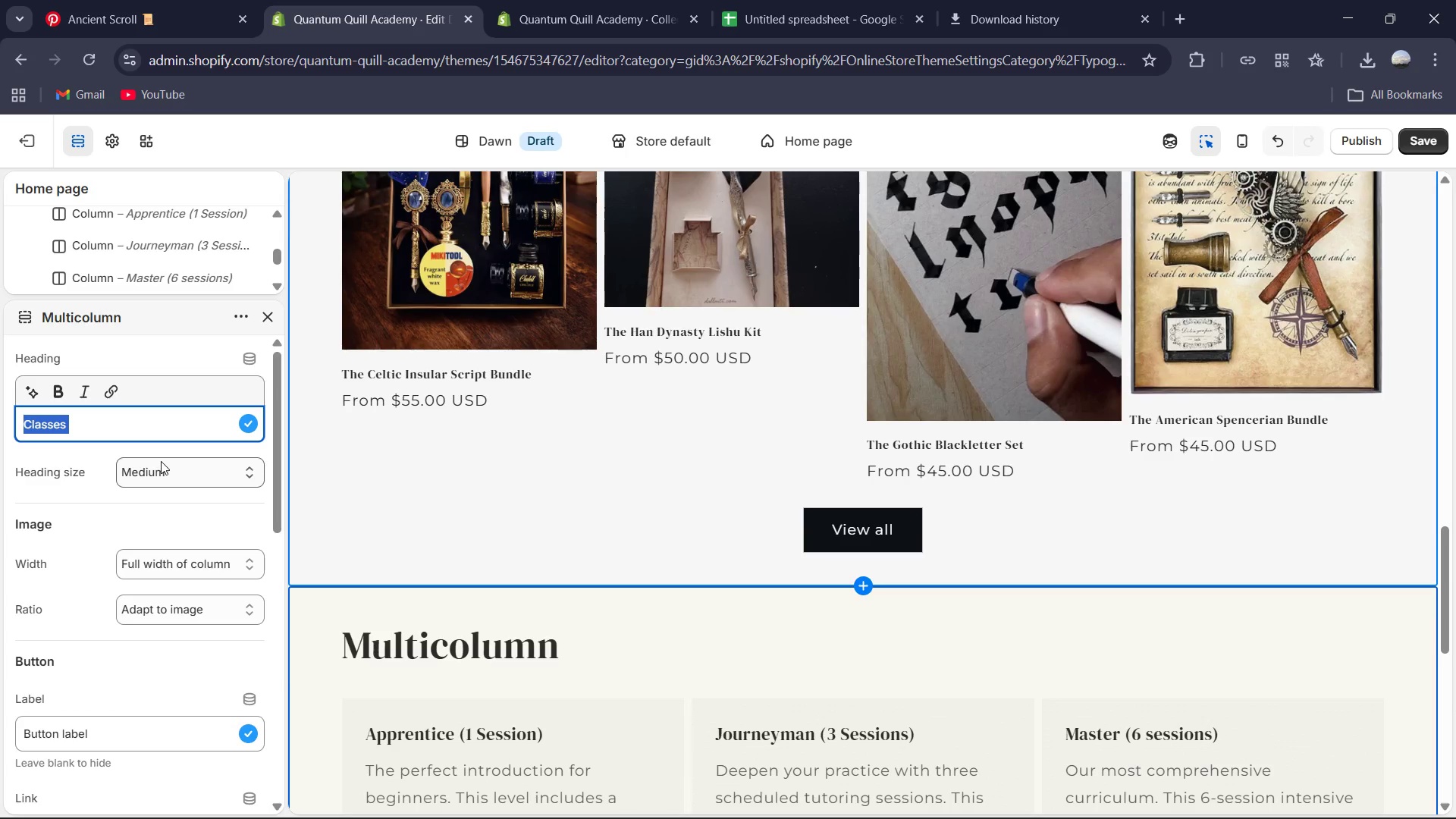 
key(Backspace)
 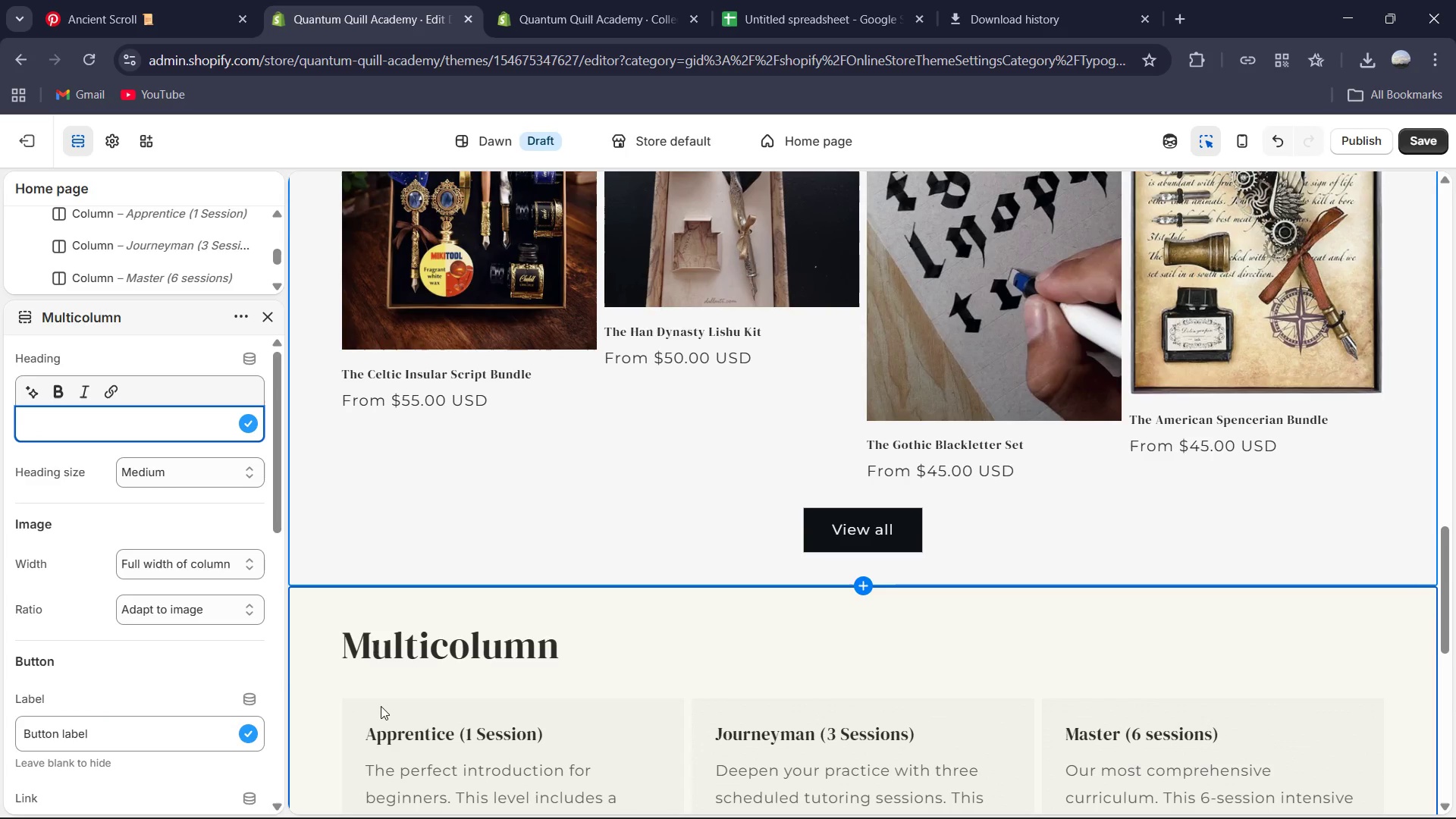 
left_click([385, 651])
 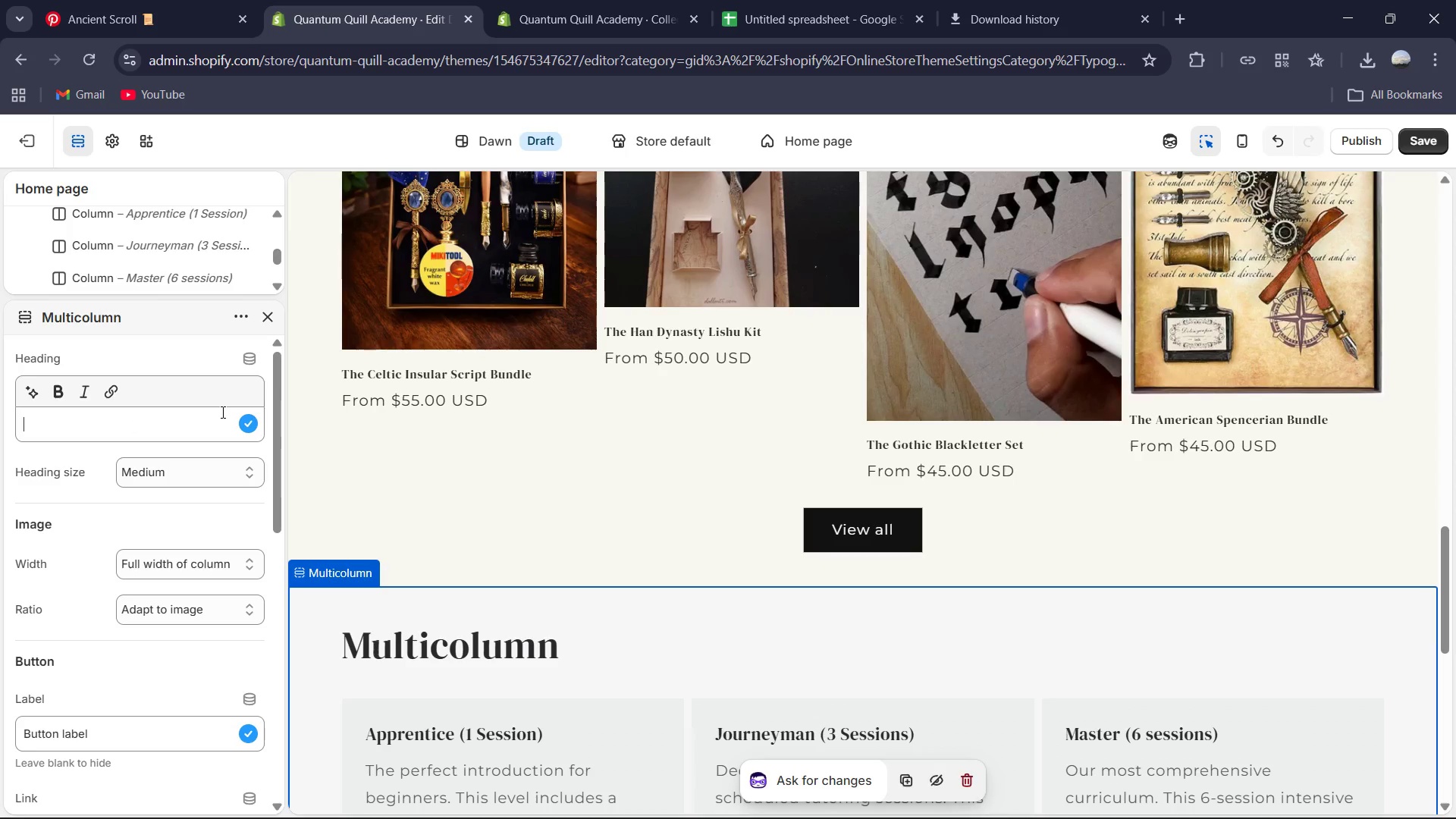 
wait(14.69)
 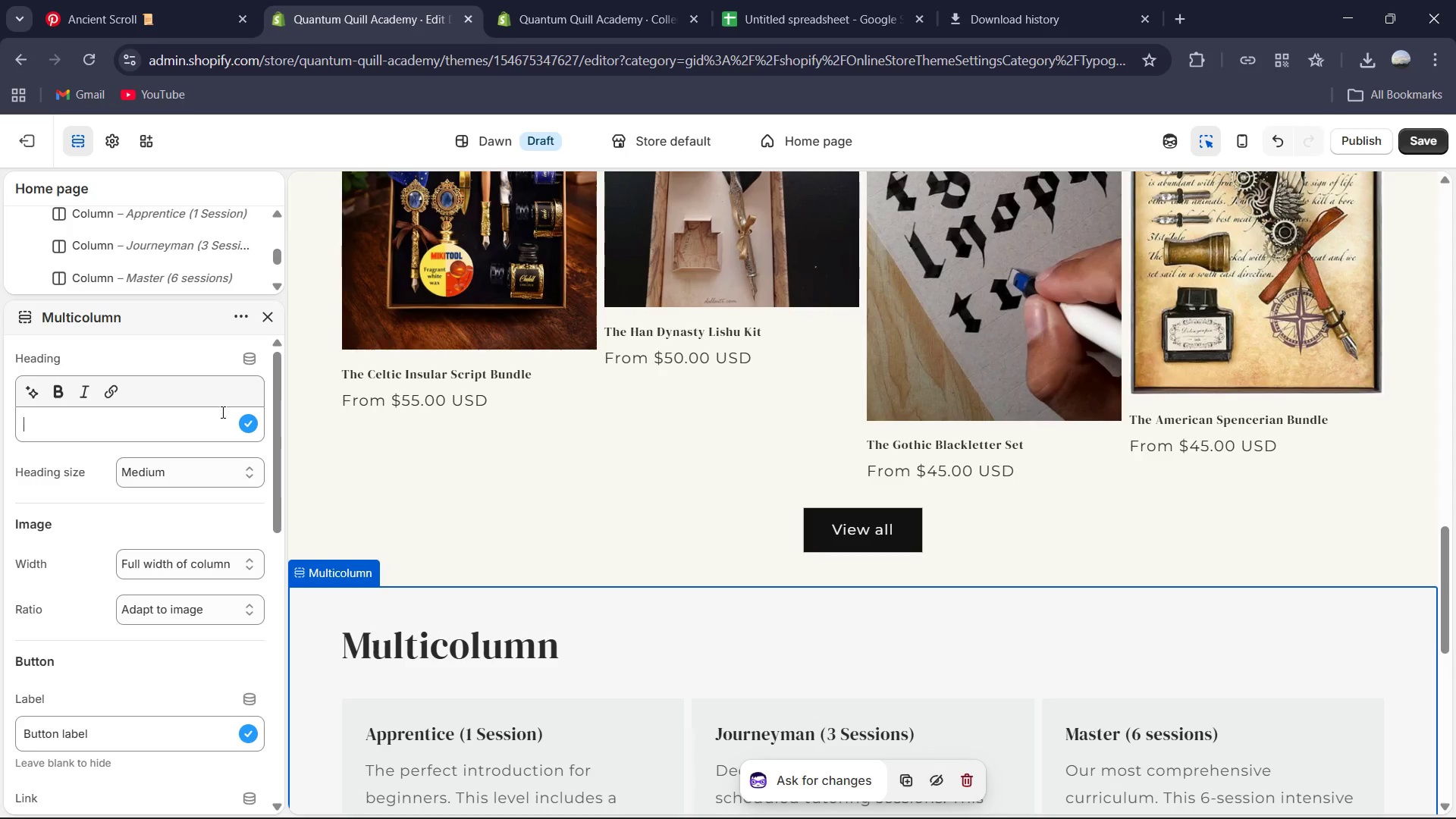 
type(Historical Academy )
 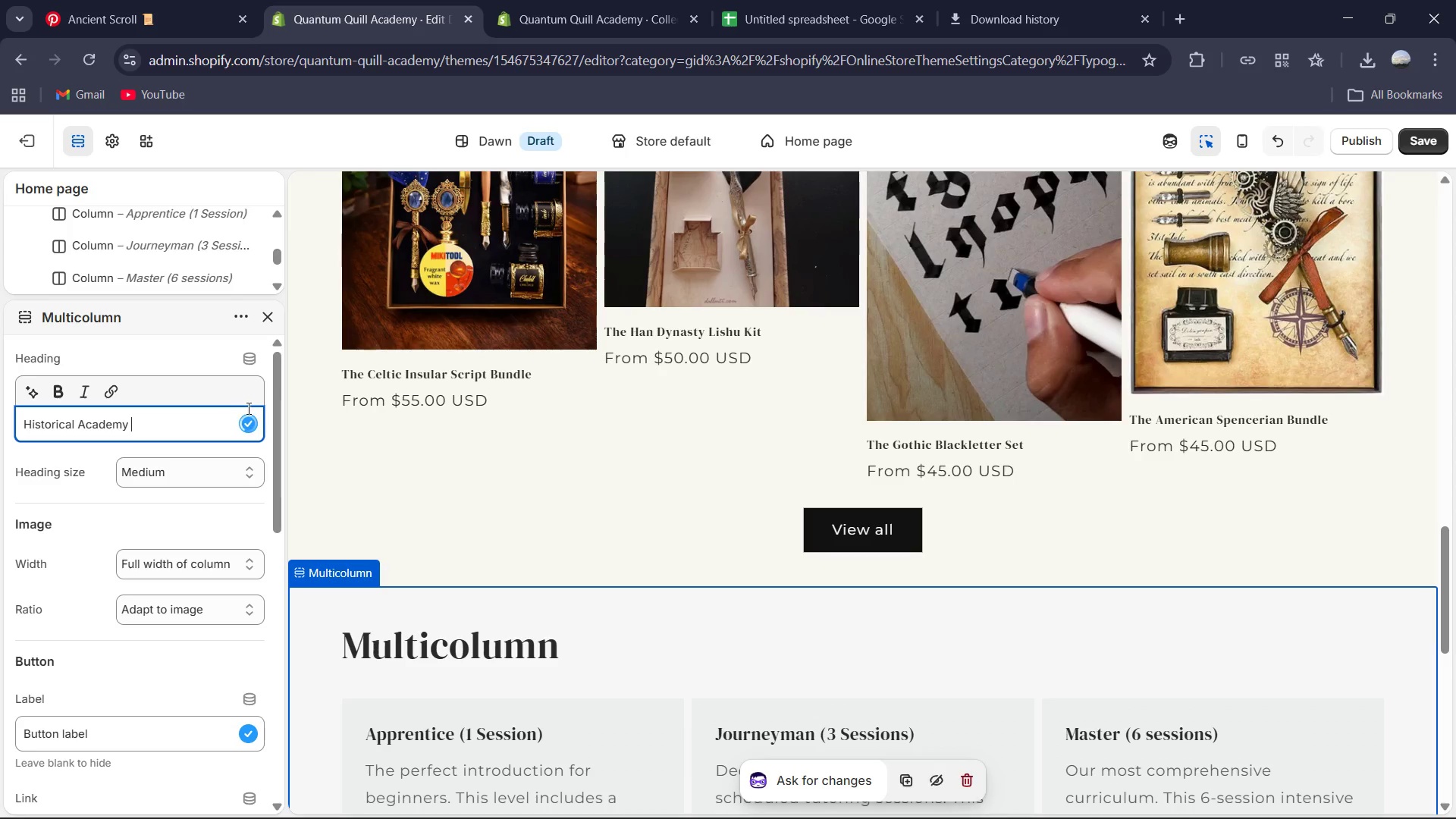 
left_click([1426, 142])
 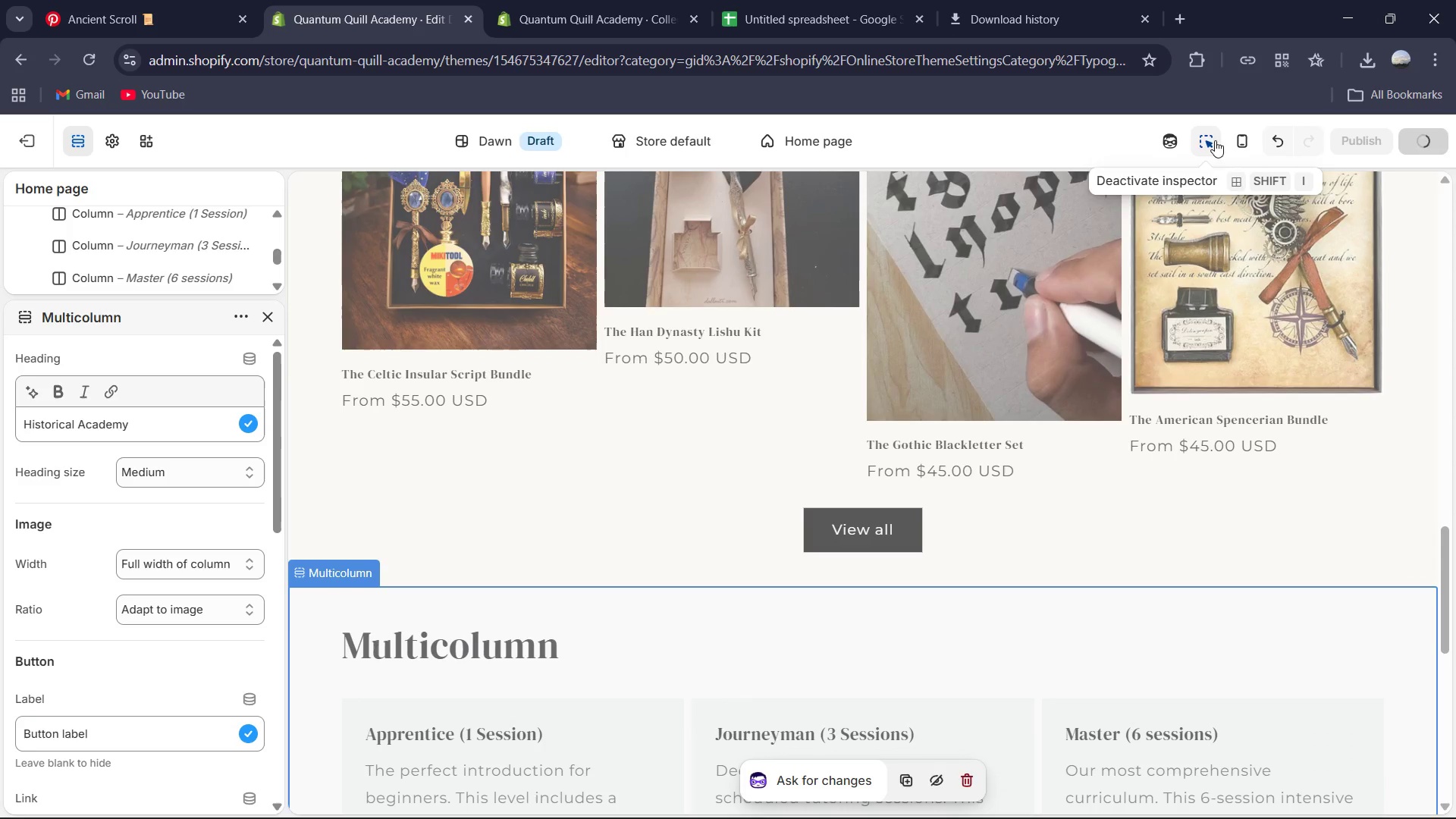 
mouse_move([1212, 142])
 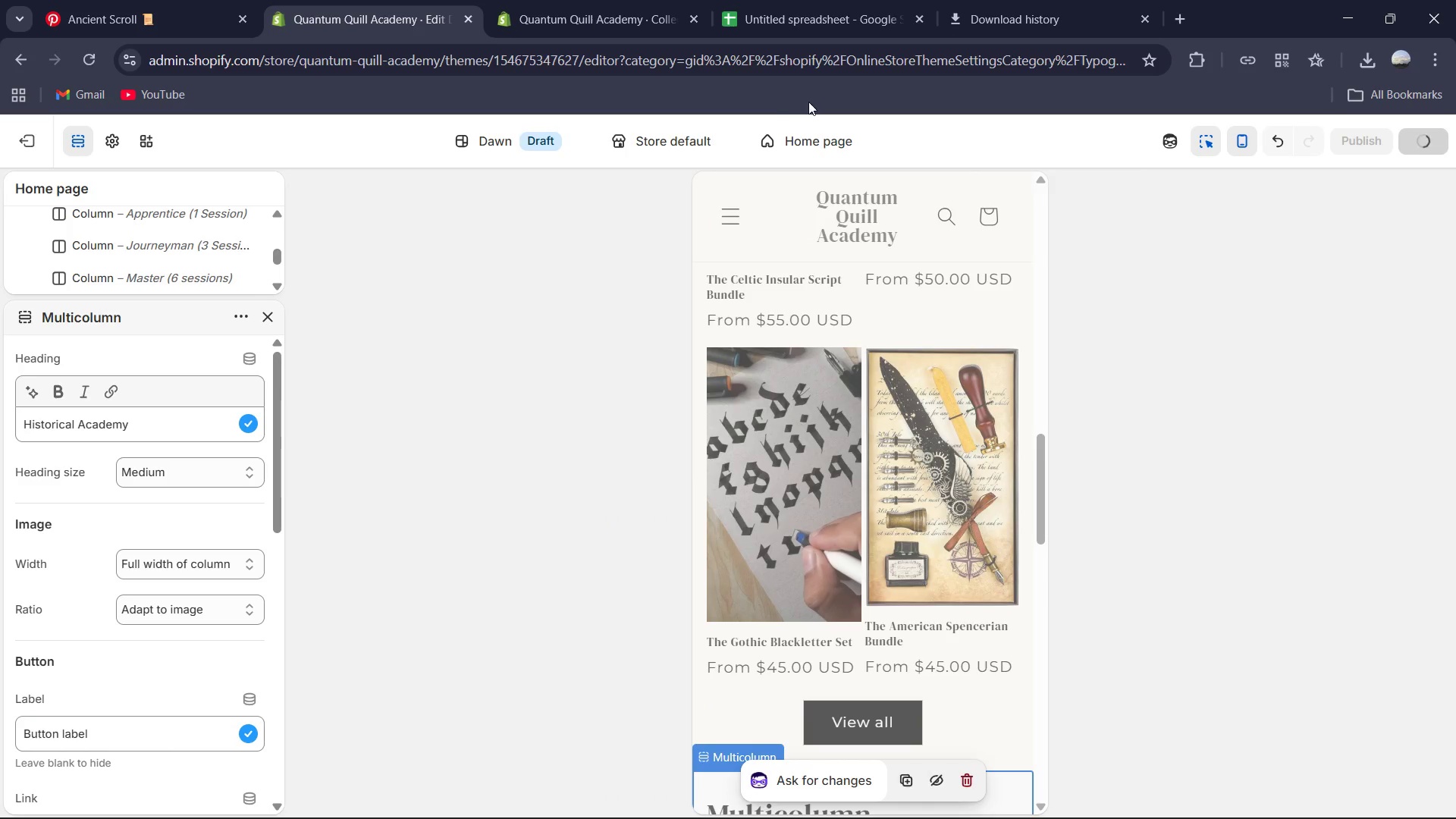 
scroll: coordinate [848, 496], scroll_direction: up, amount: 9.0
 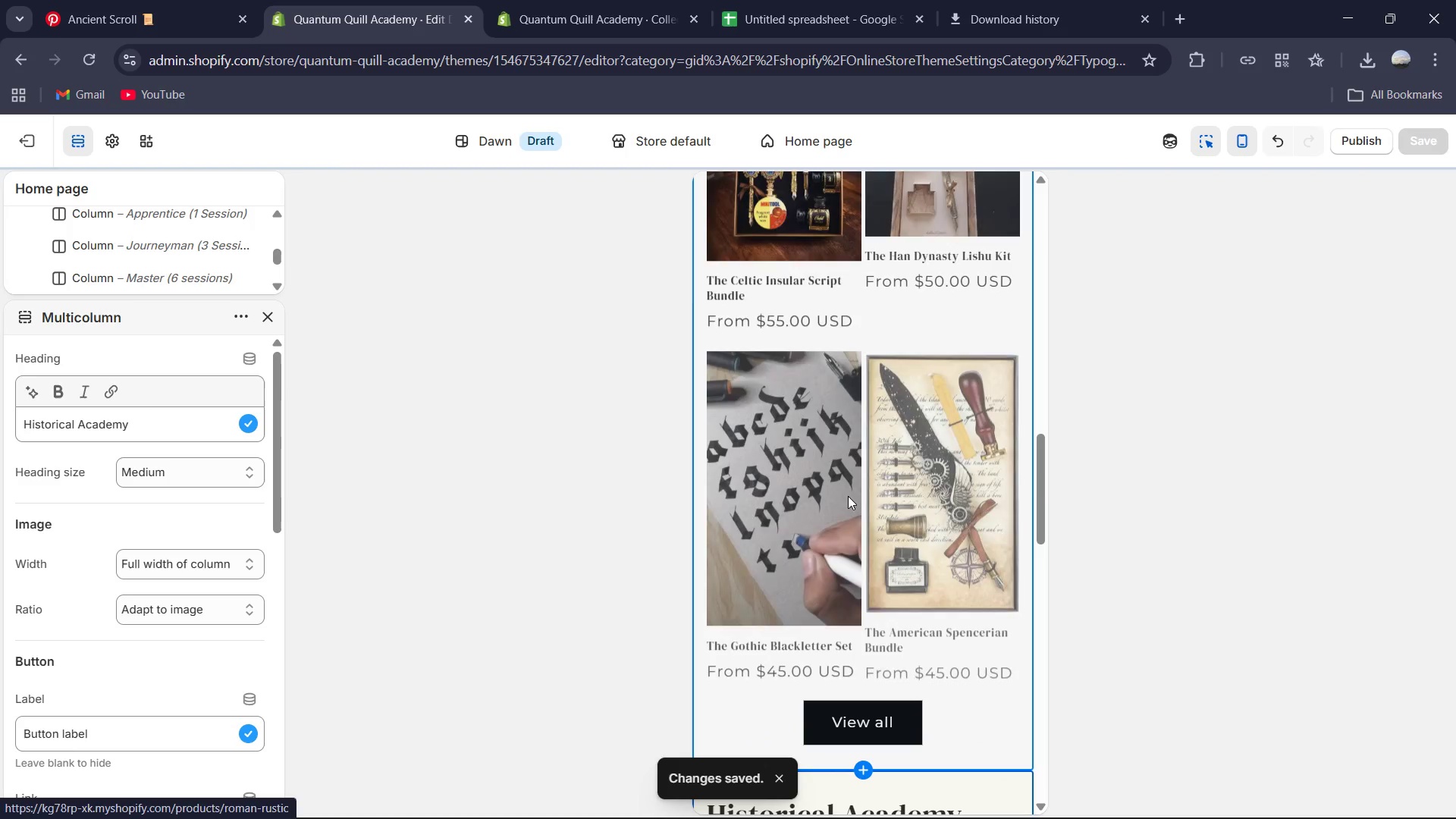 
scroll: coordinate [848, 496], scroll_direction: down, amount: 3.0
 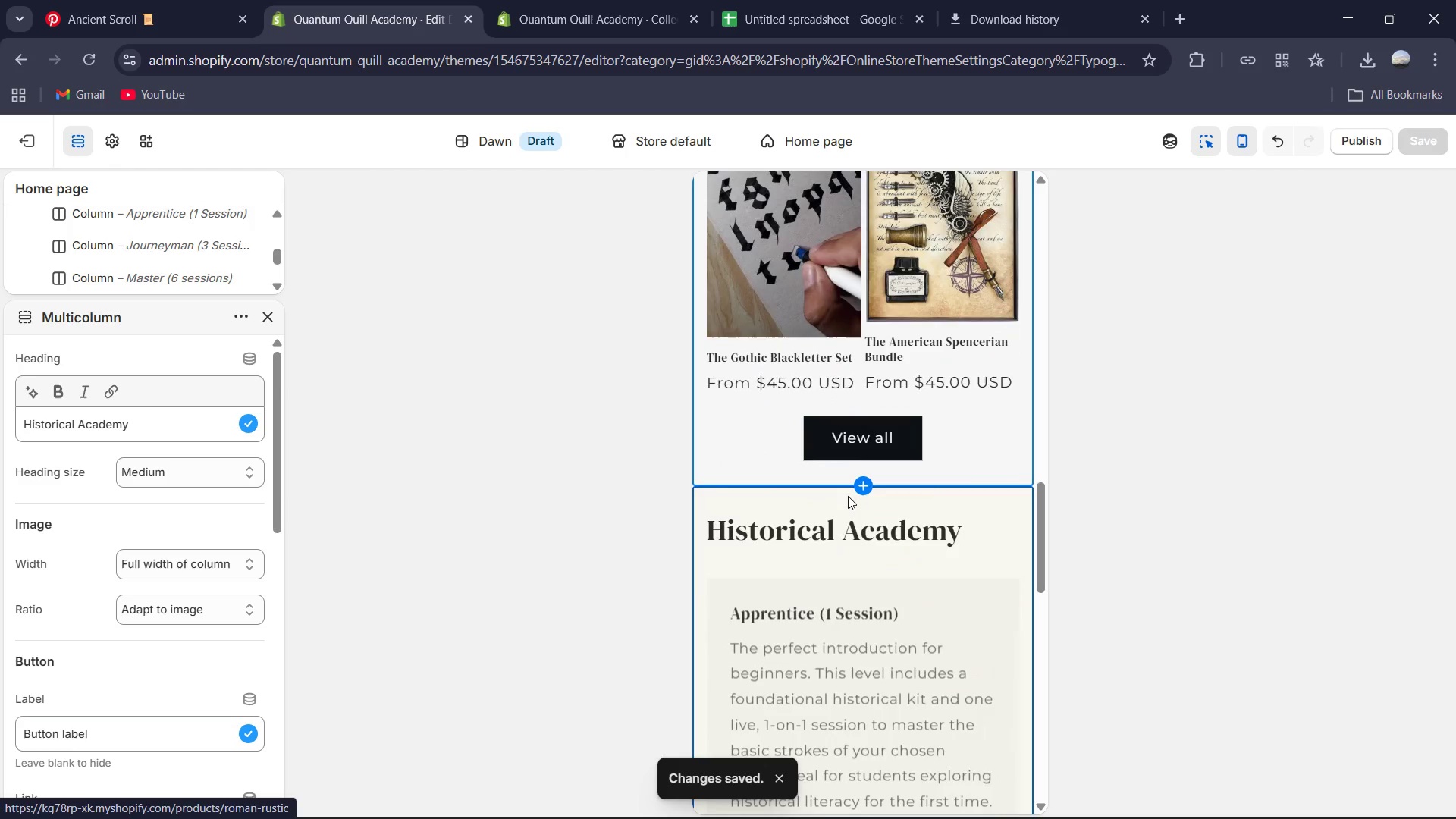 
scroll: coordinate [848, 496], scroll_direction: up, amount: 8.0
 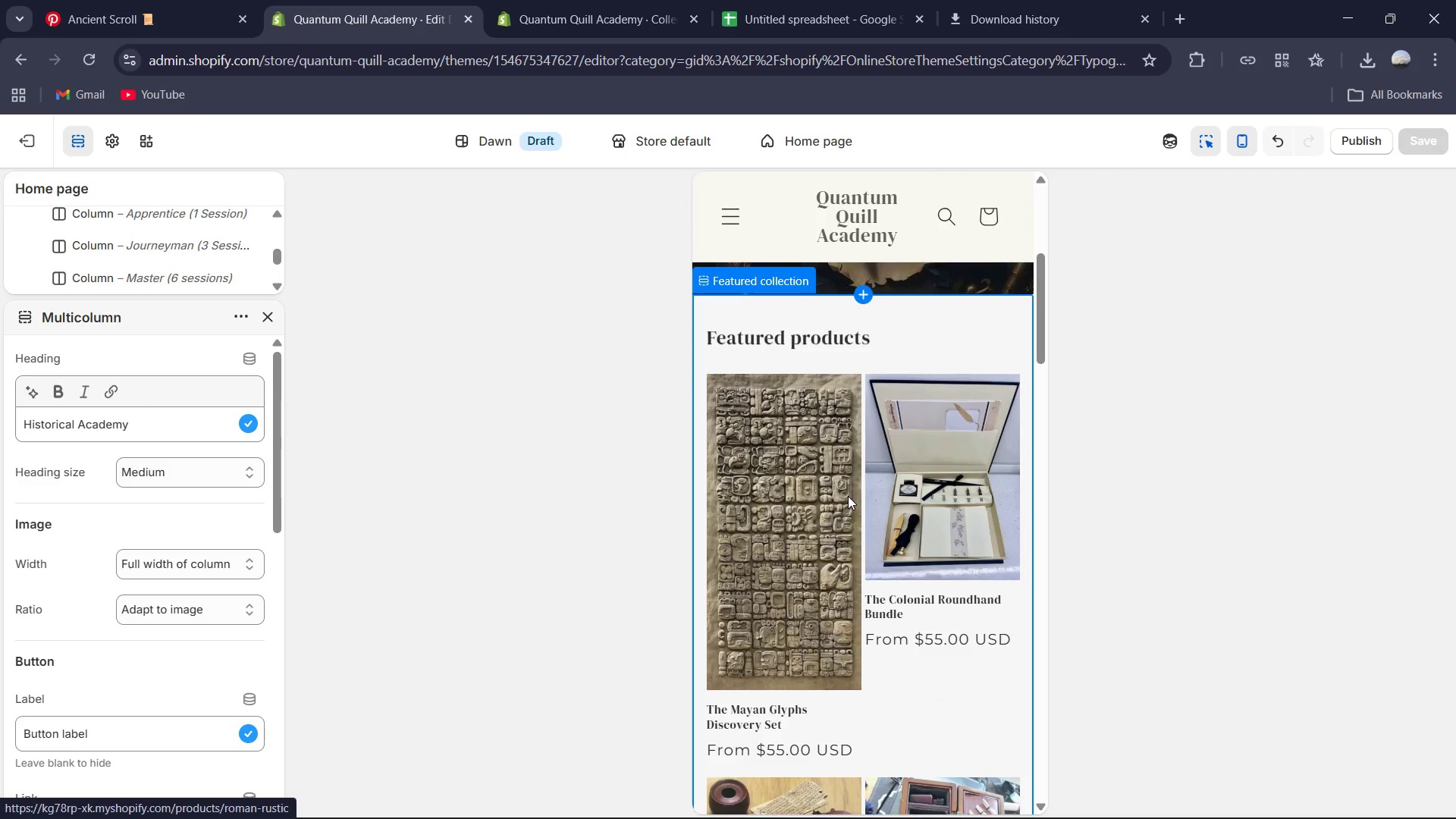 
scroll: coordinate [848, 496], scroll_direction: down, amount: 2.0
 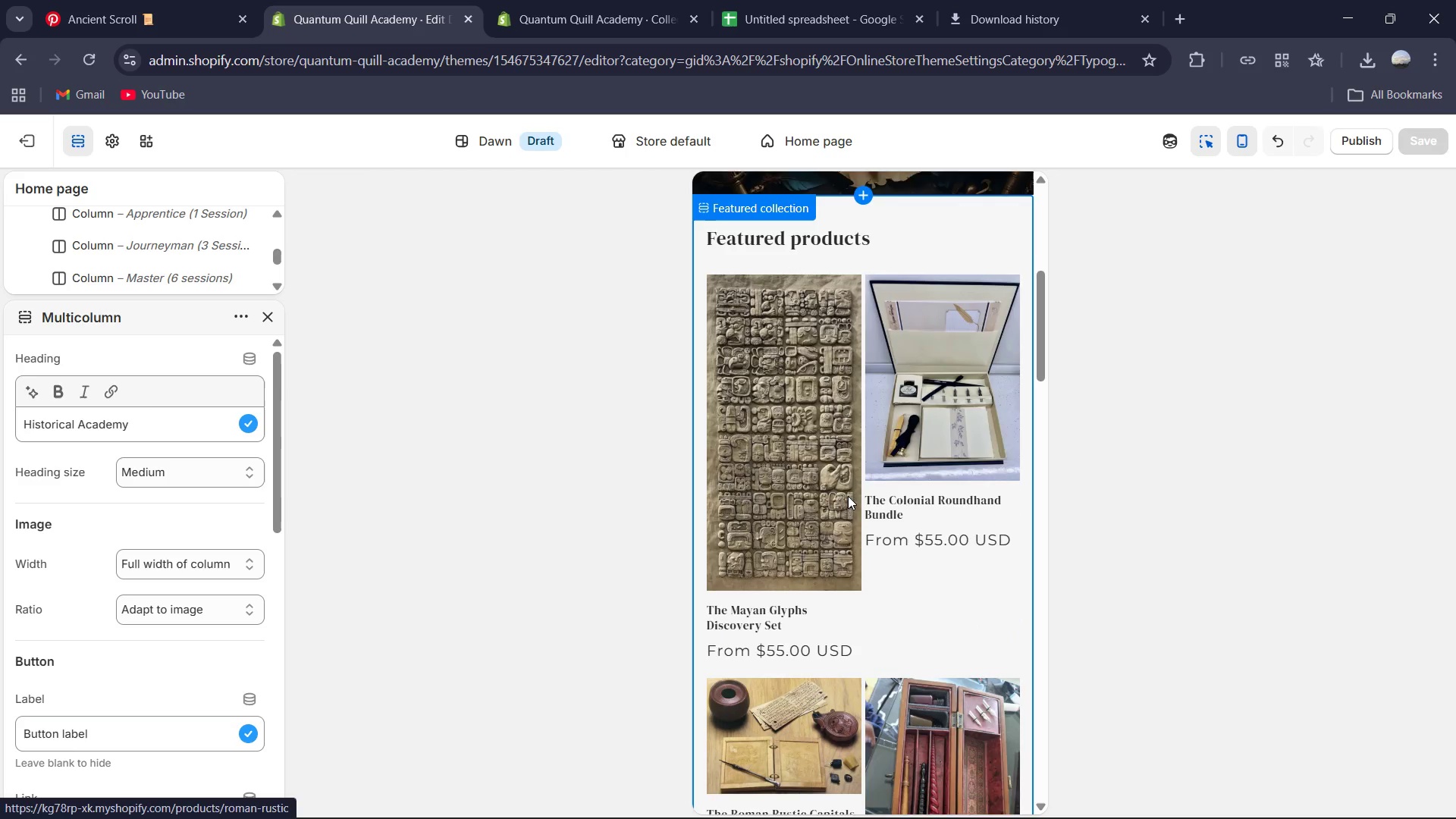 
scroll: coordinate [848, 496], scroll_direction: none, amount: 0.0
 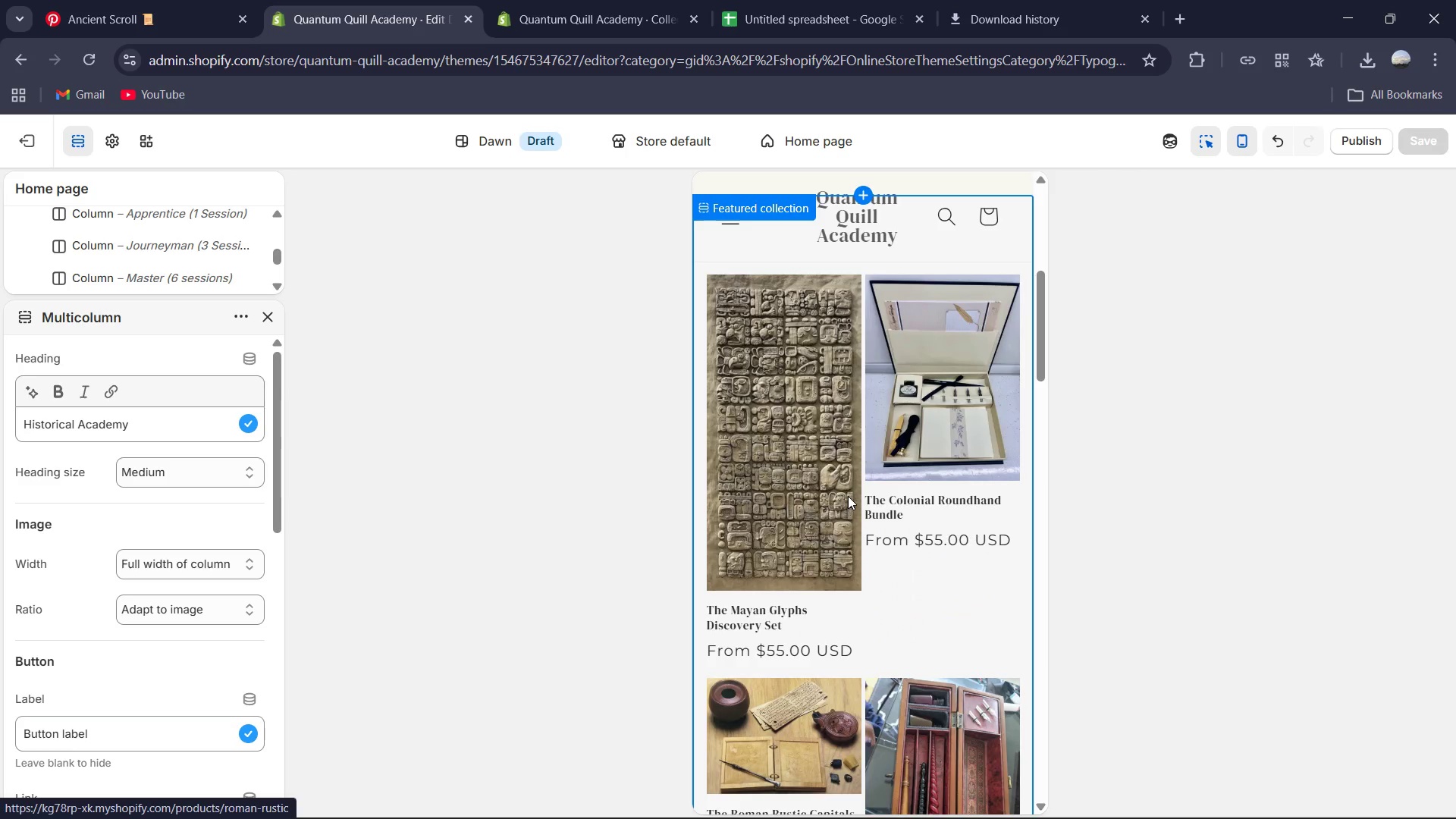 
scroll: coordinate [848, 496], scroll_direction: down, amount: 4.0
 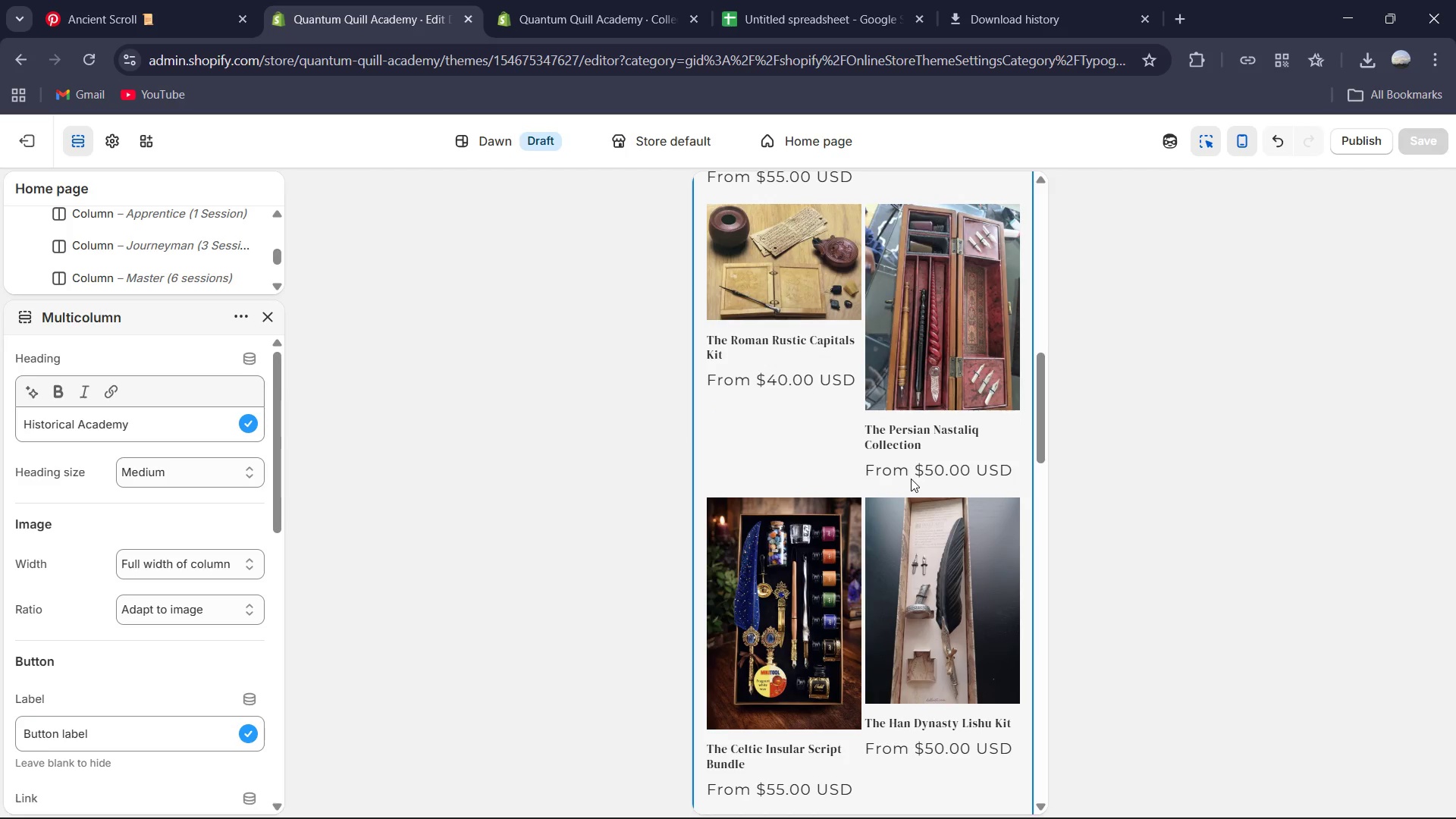 
left_click([911, 469])
 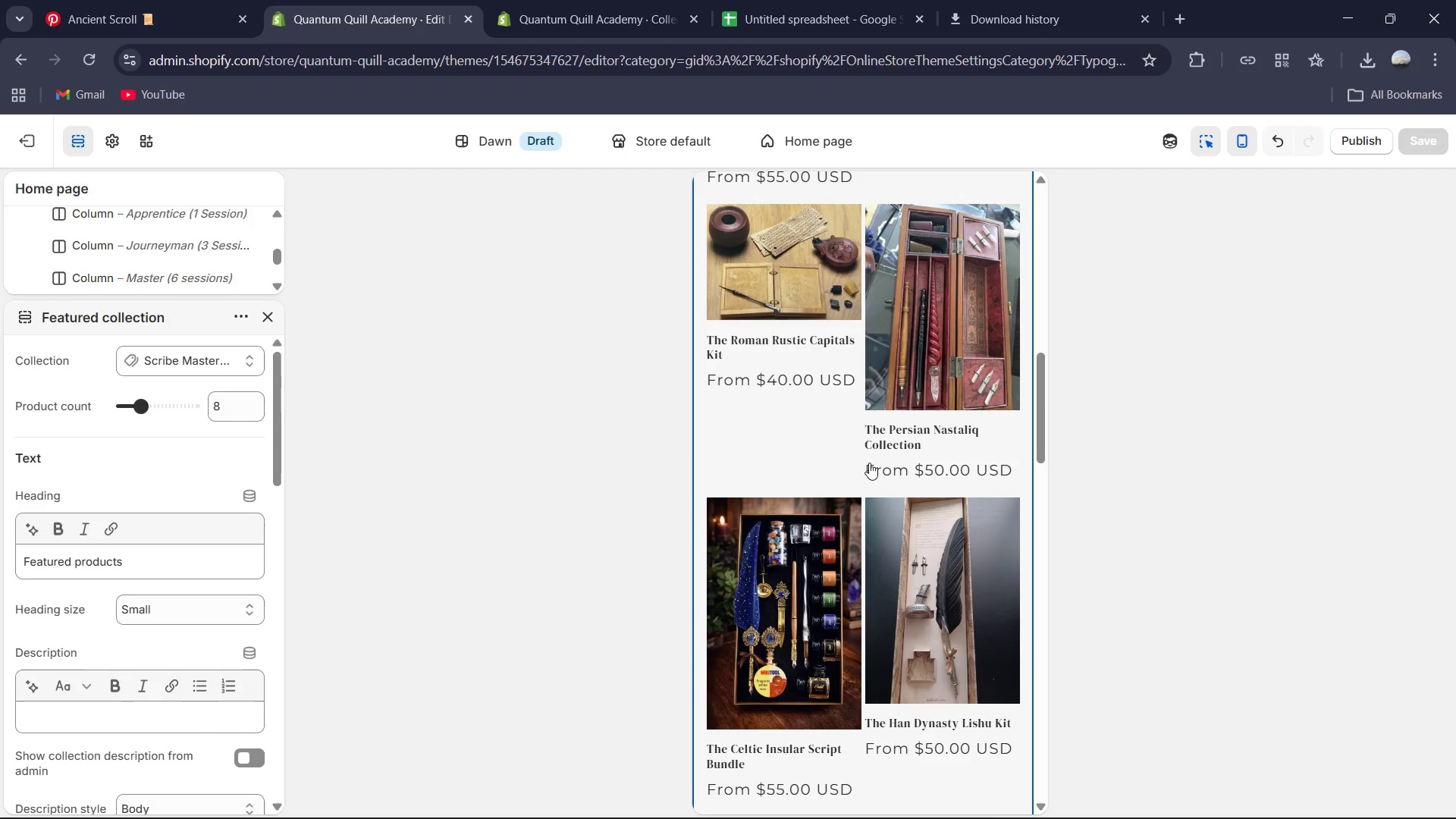 
scroll: coordinate [864, 463], scroll_direction: up, amount: 3.0
 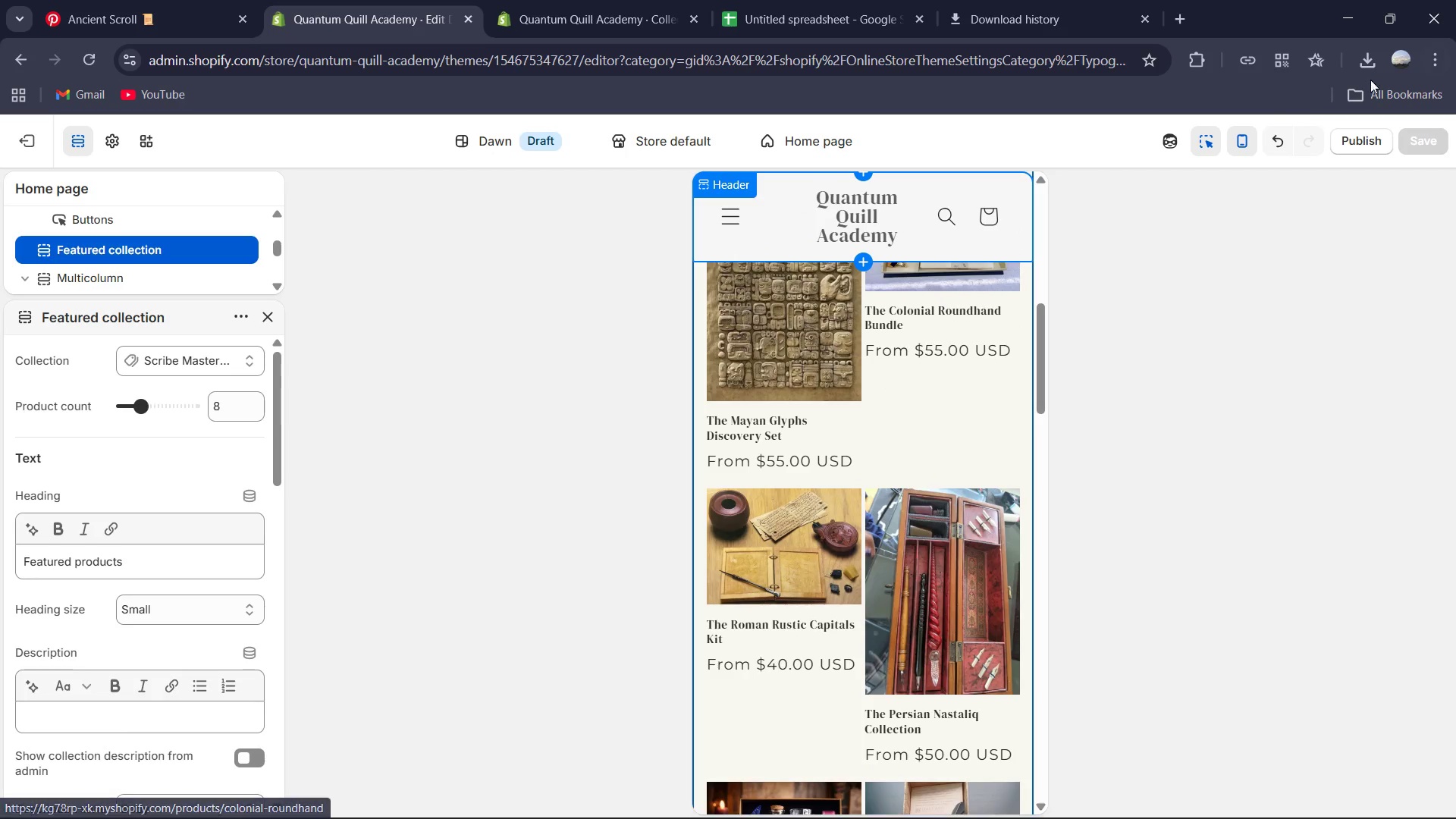 
left_click([1241, 137])
 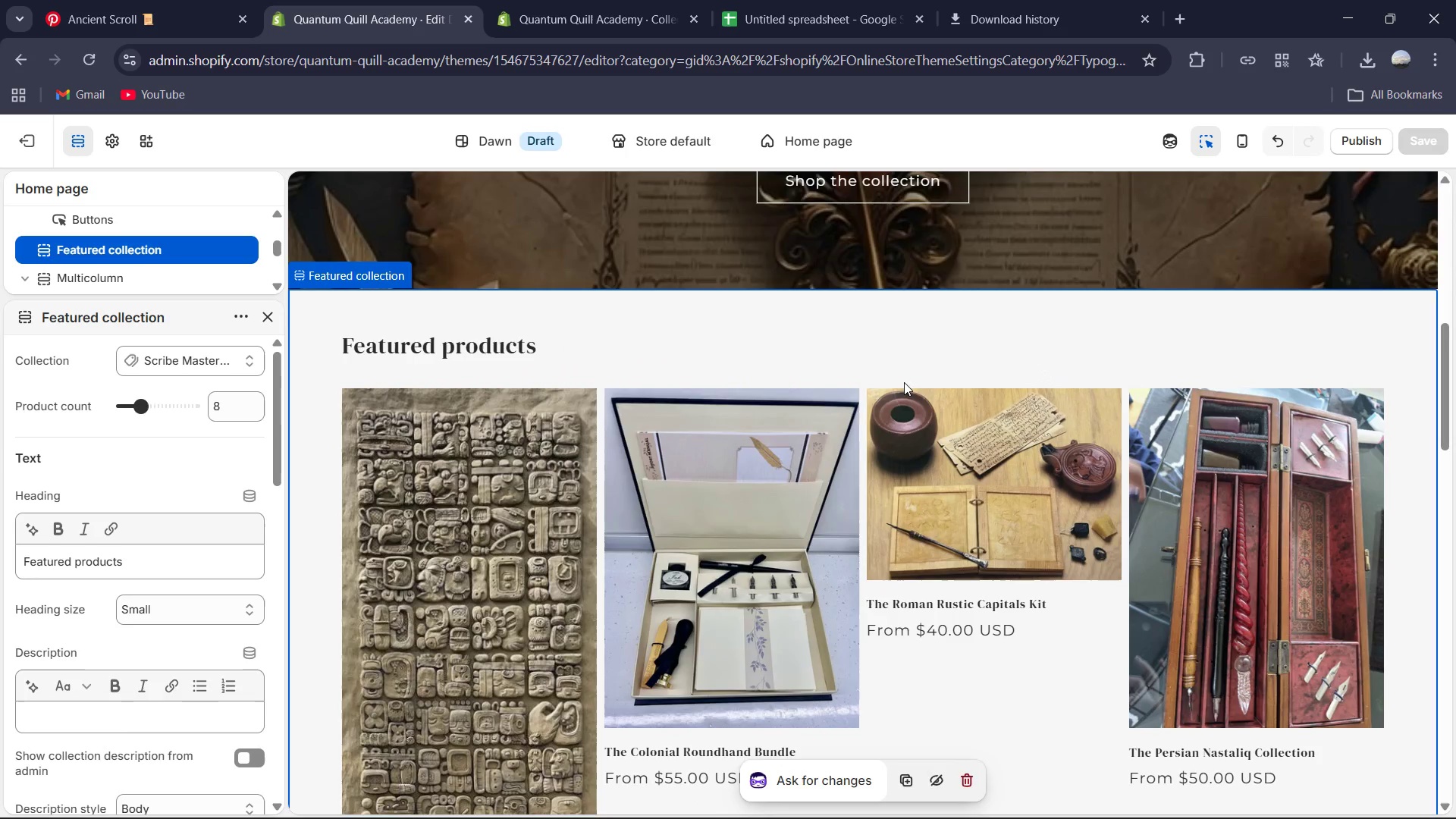 
scroll: coordinate [749, 395], scroll_direction: down, amount: 4.0
 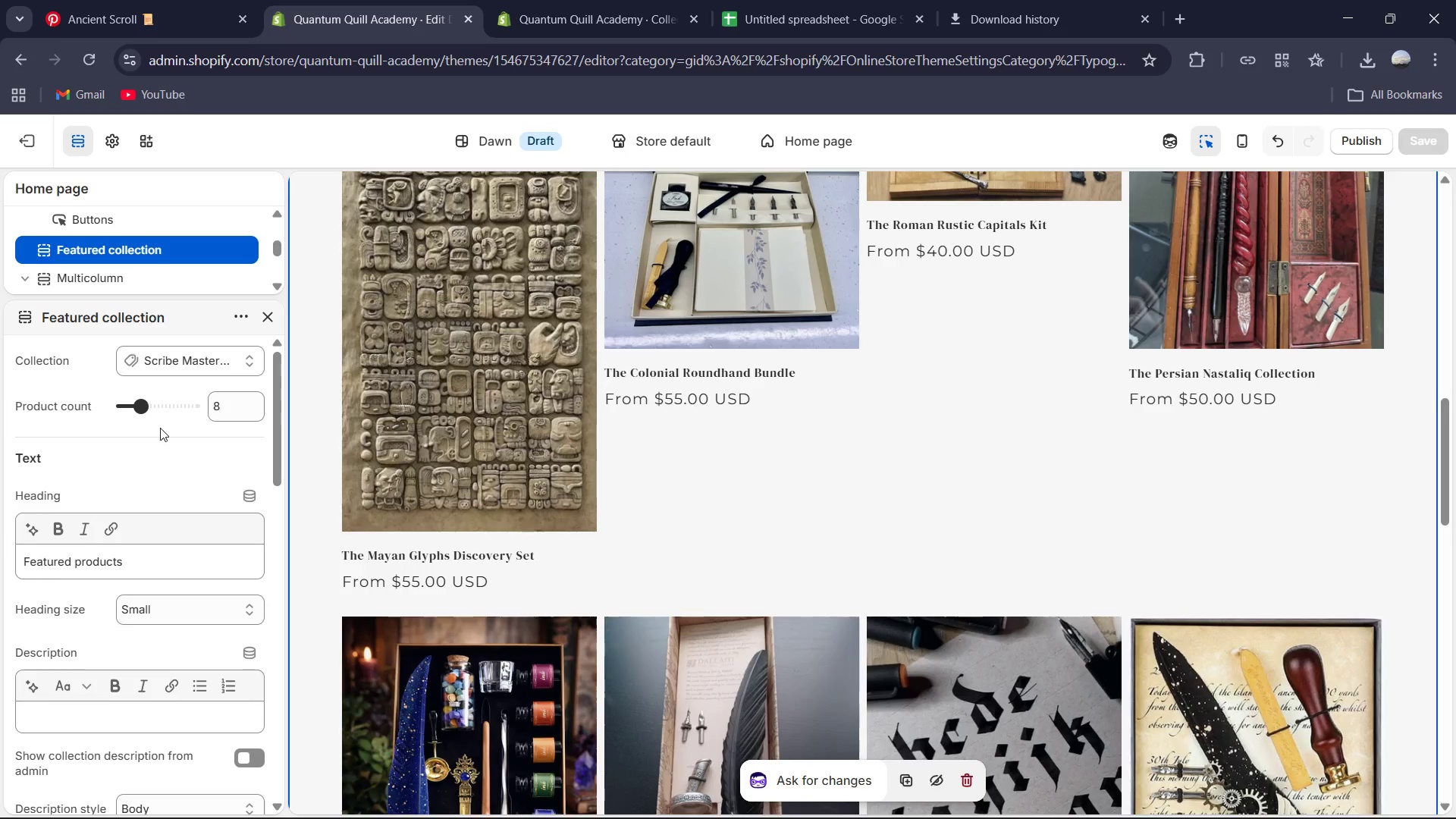 
scroll: coordinate [445, 457], scroll_direction: up, amount: 1.0
 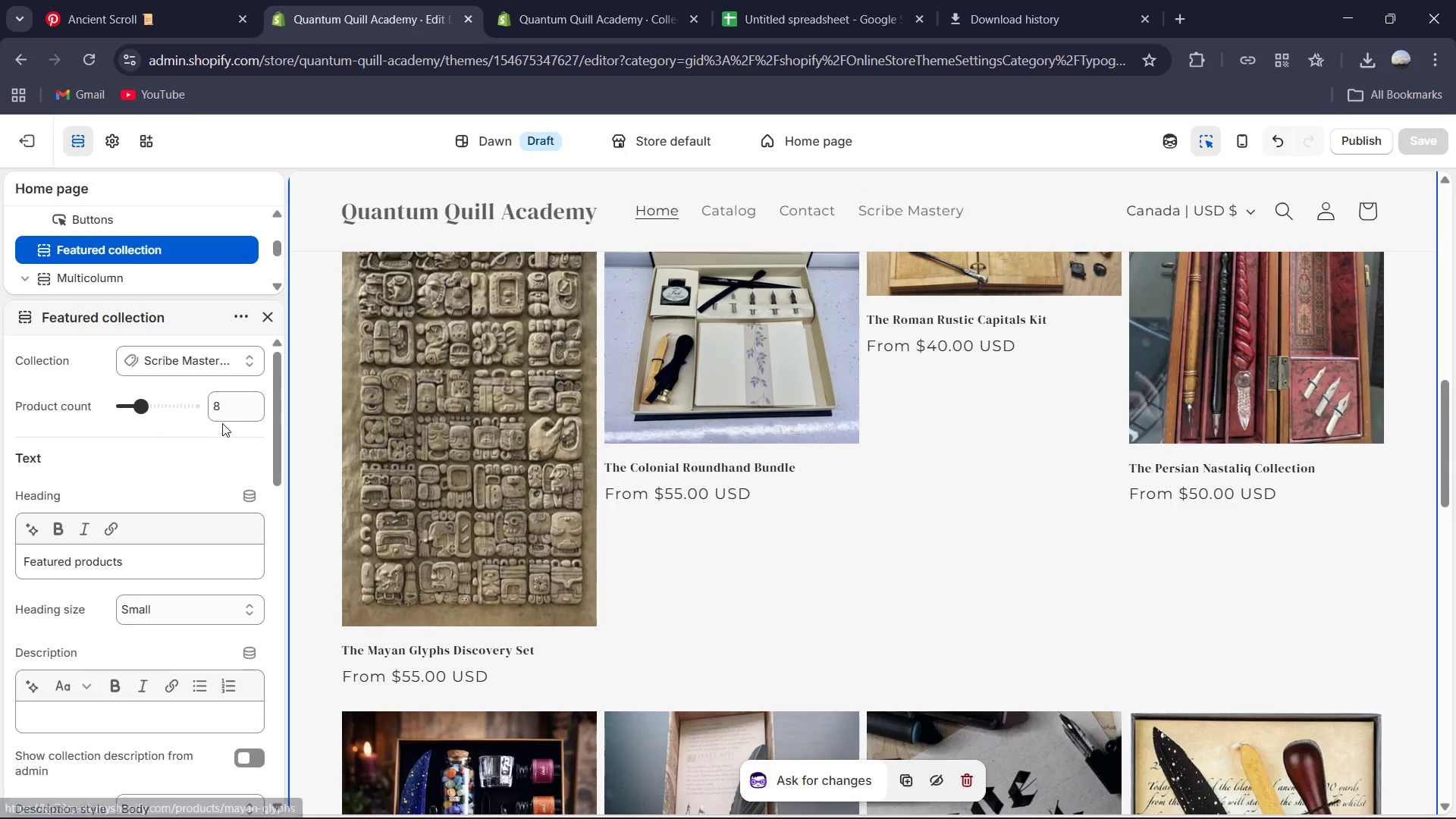 
left_click([227, 419])
 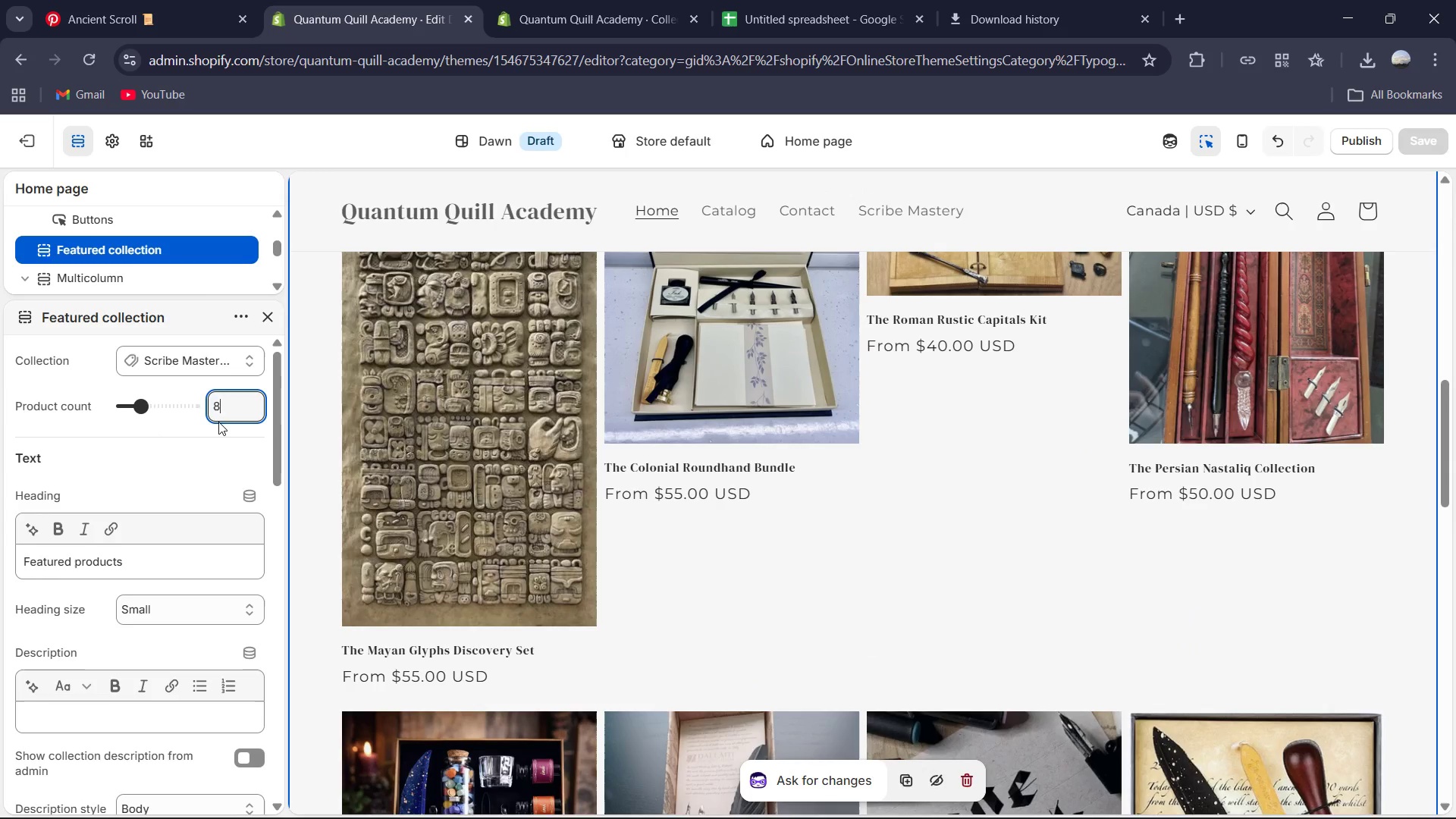 
key(Backspace)
 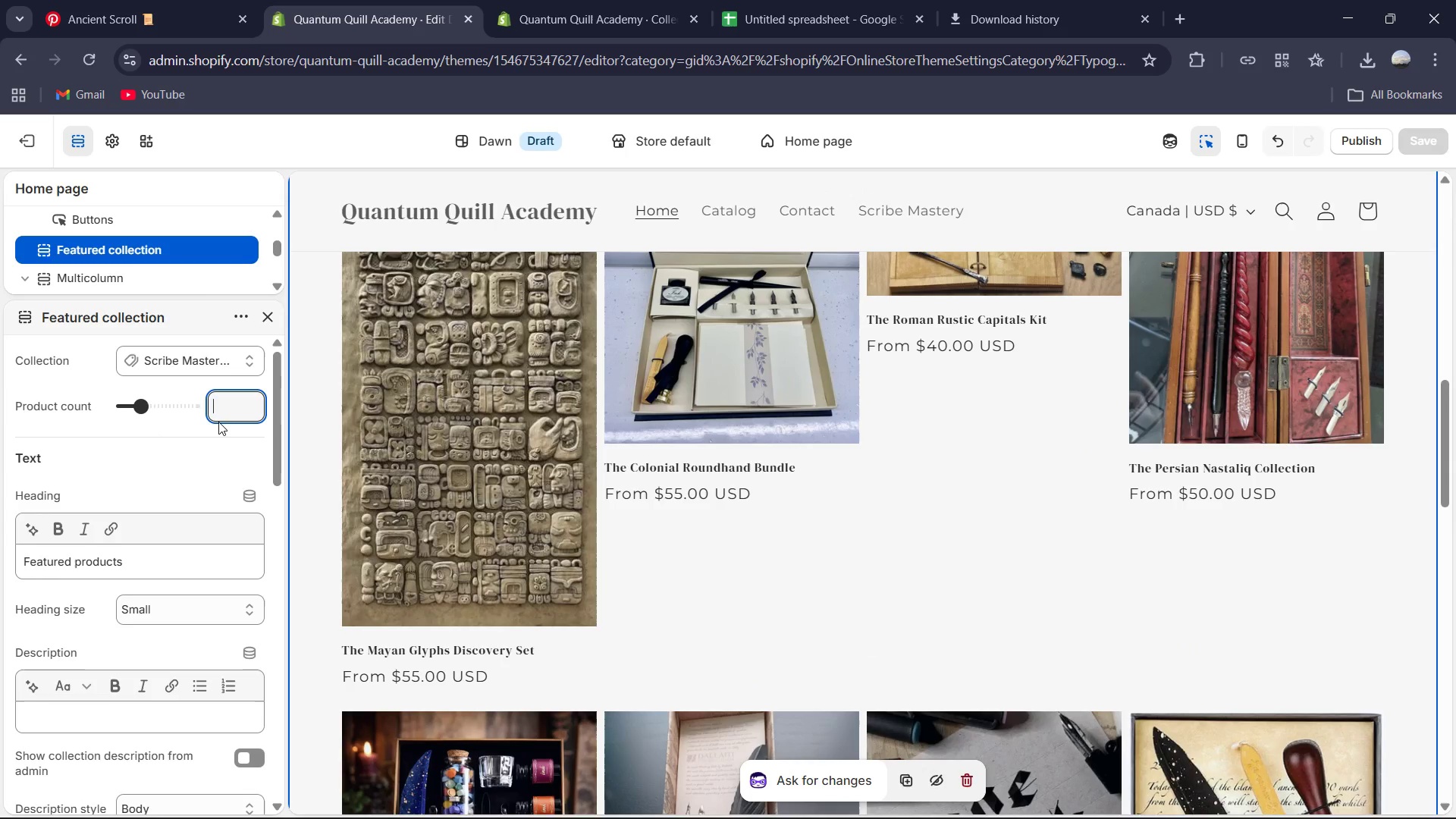 
key(Numpad9)
 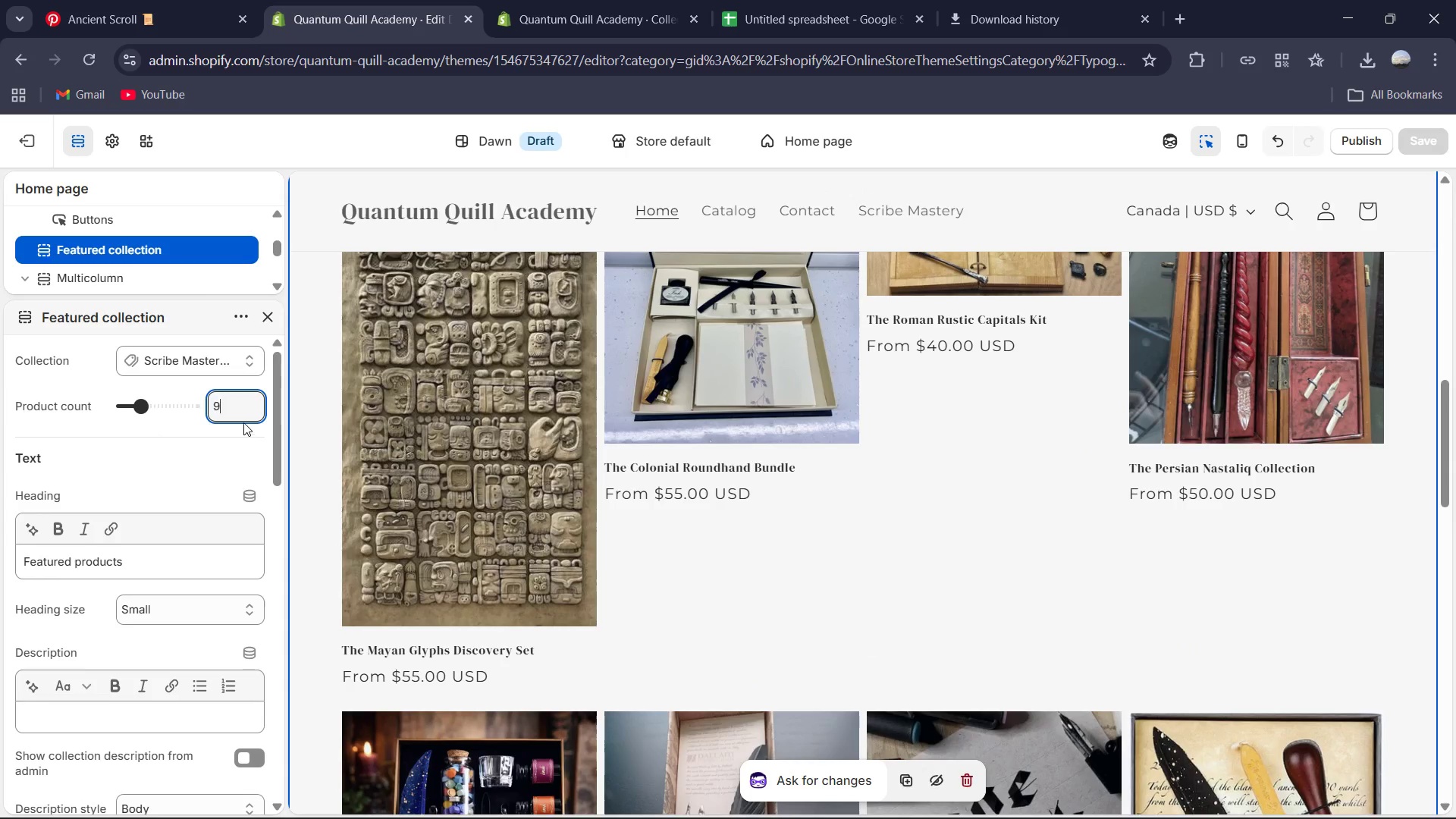 
scroll: coordinate [162, 438], scroll_direction: up, amount: 4.0
 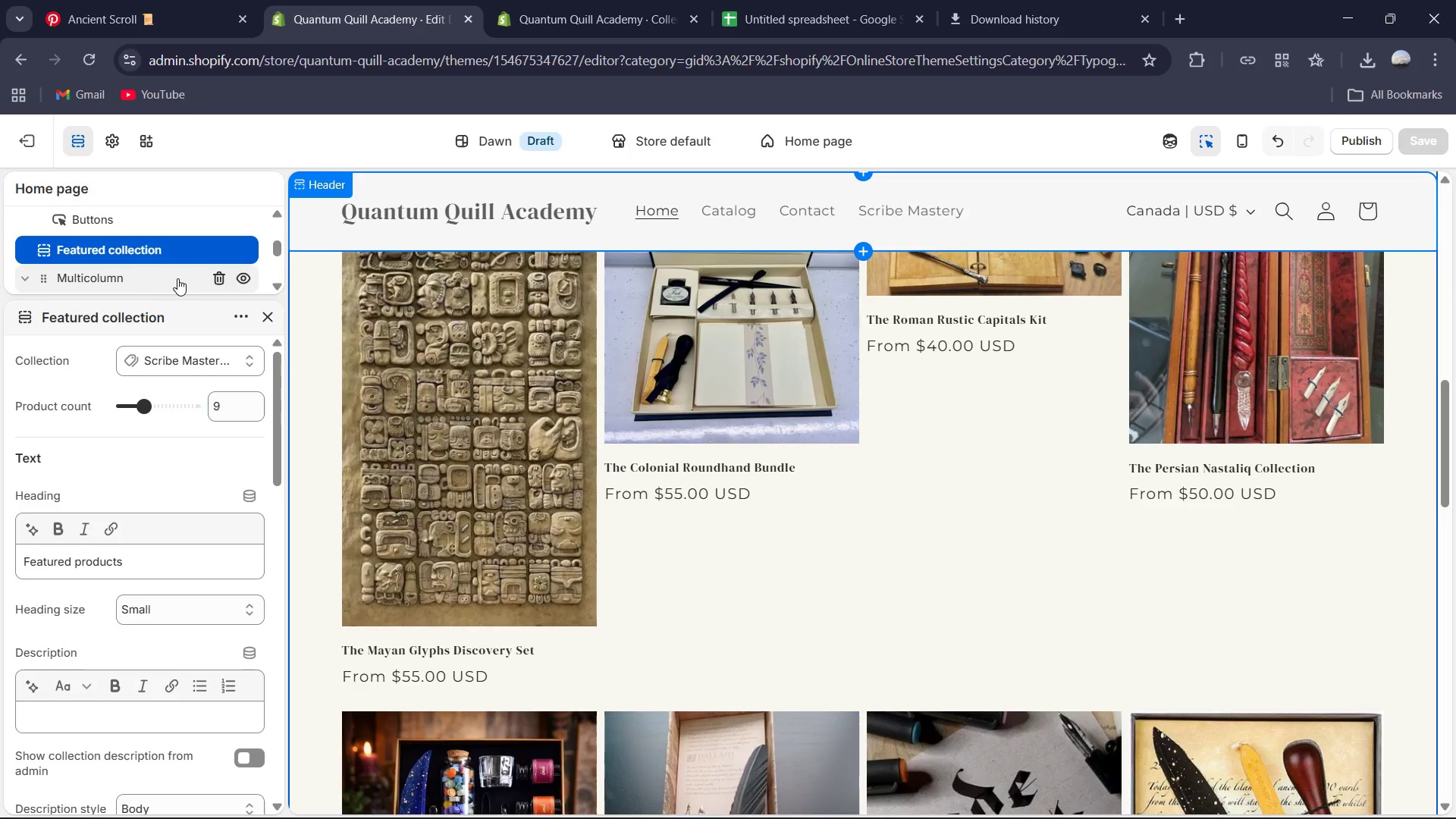 
wait(7.54)
 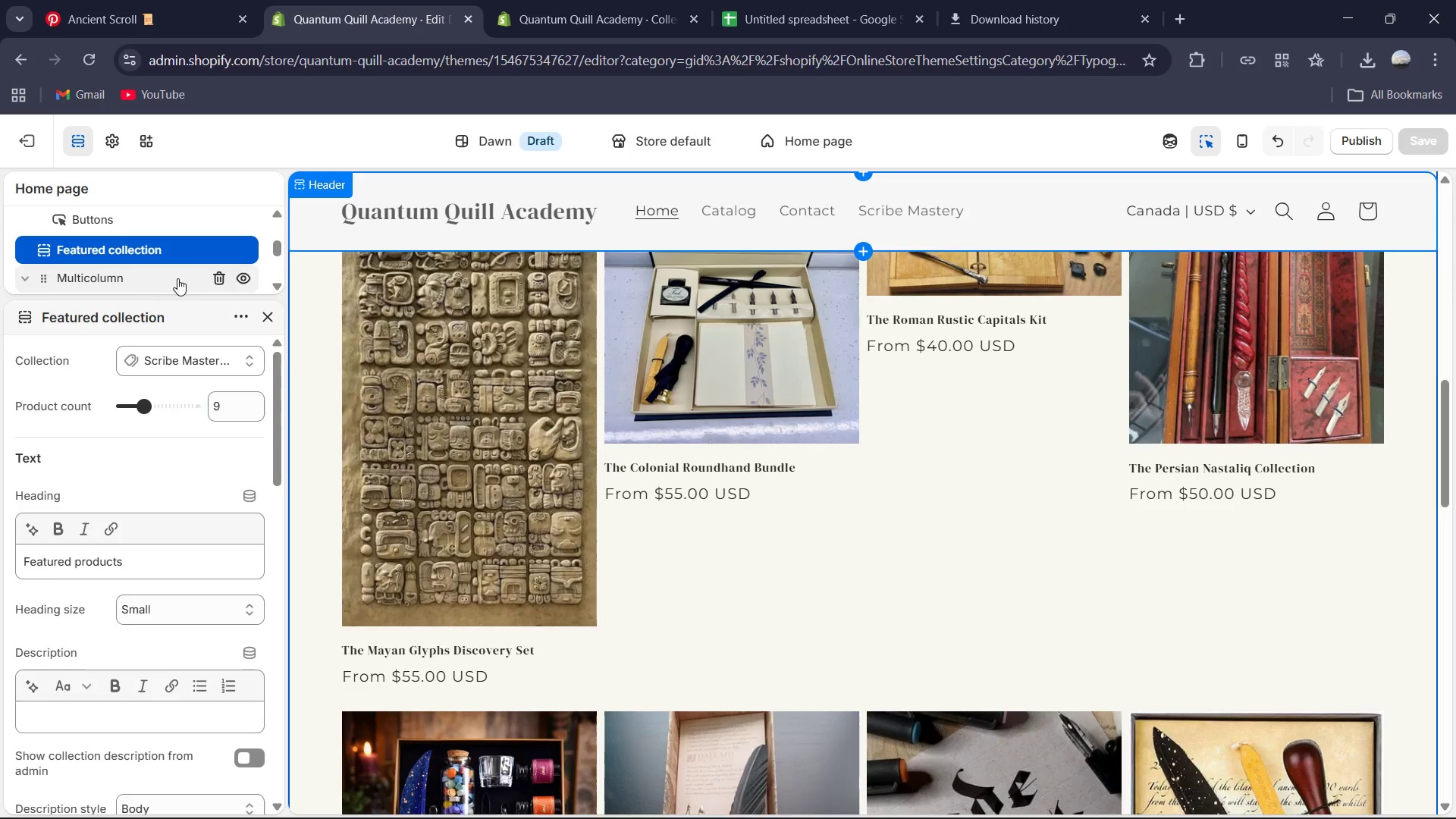 
left_click([1423, 136])
 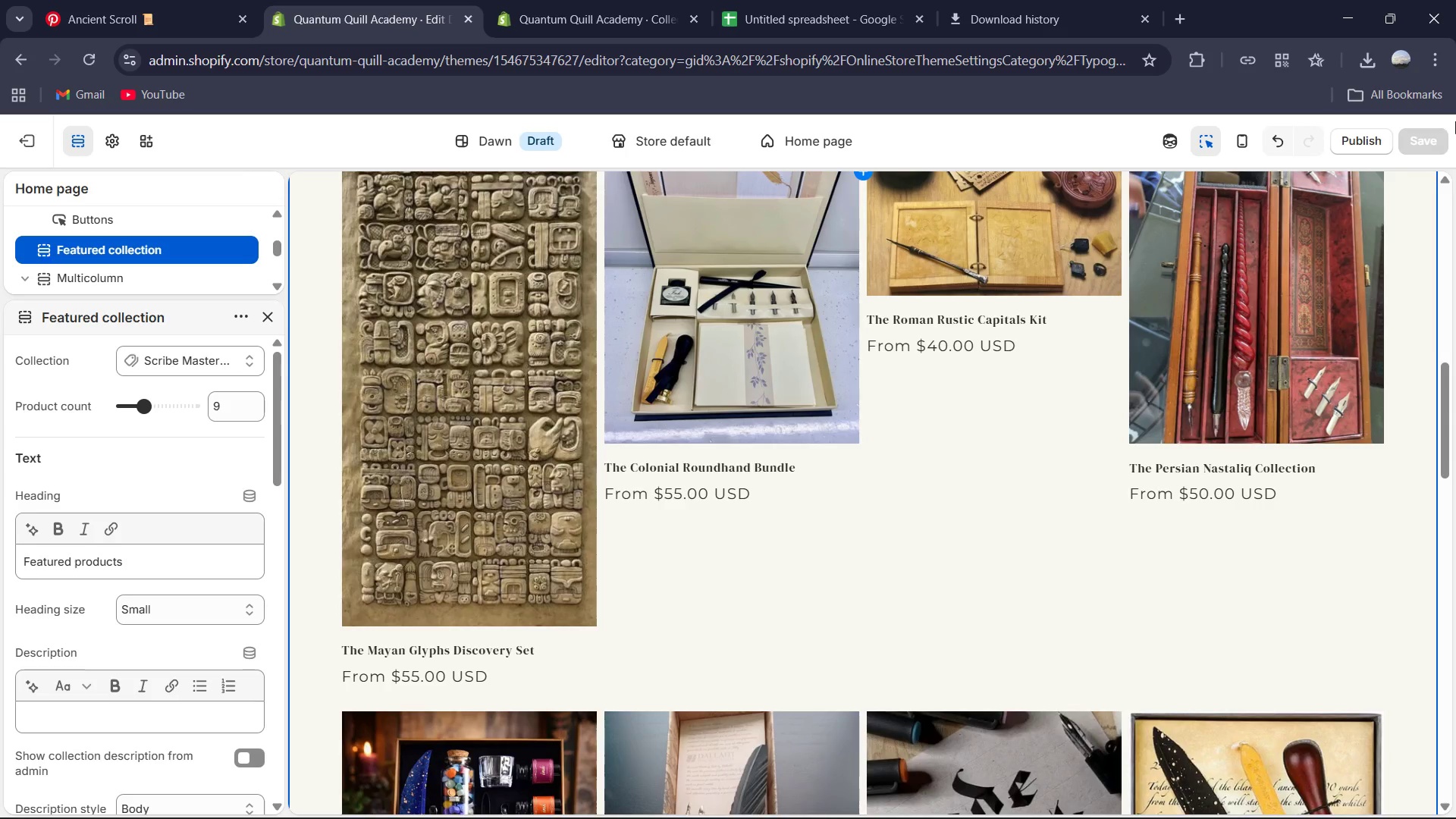 
wait(23.36)
 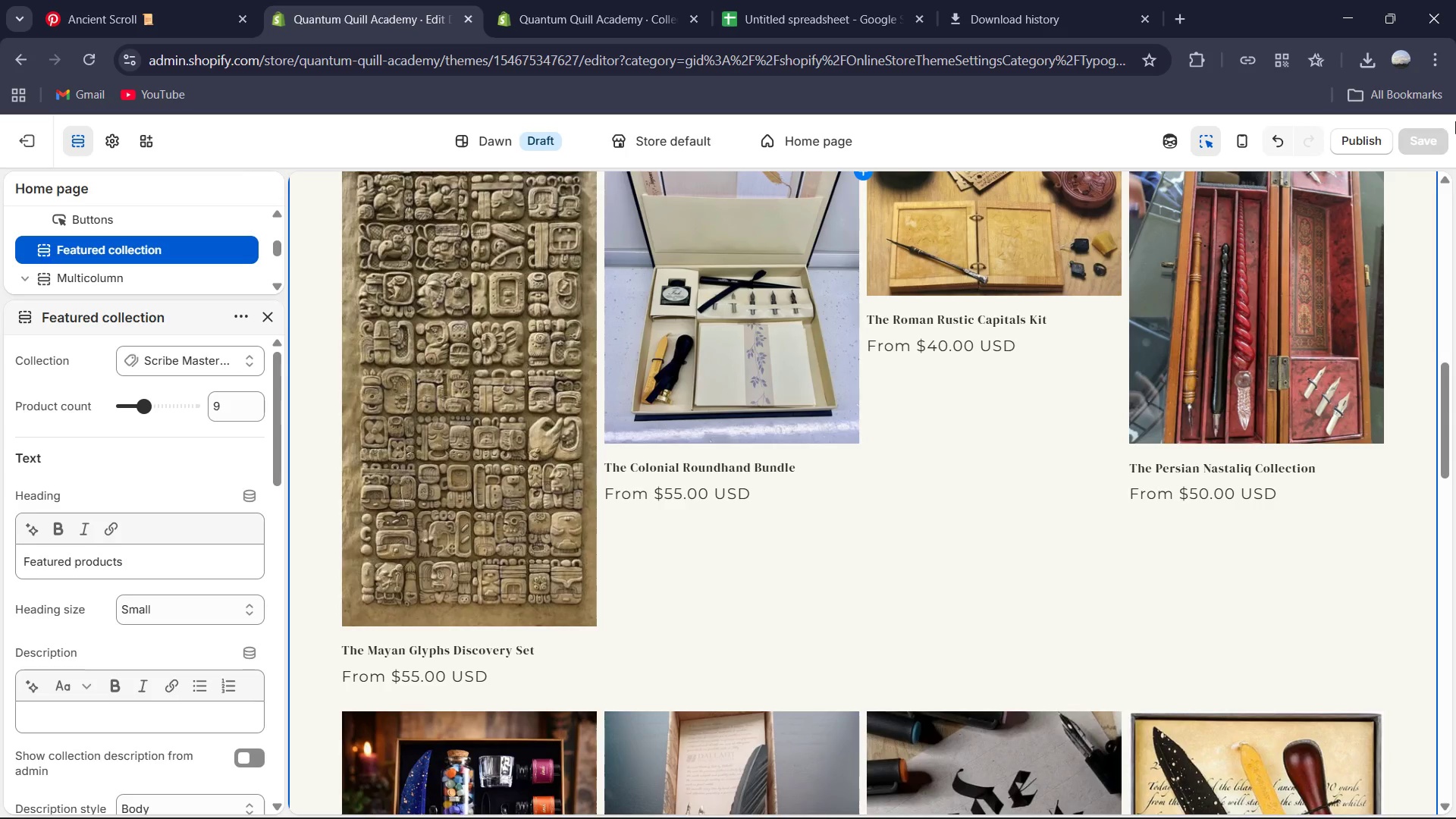 
scroll: coordinate [890, 300], scroll_direction: down, amount: 1.0
 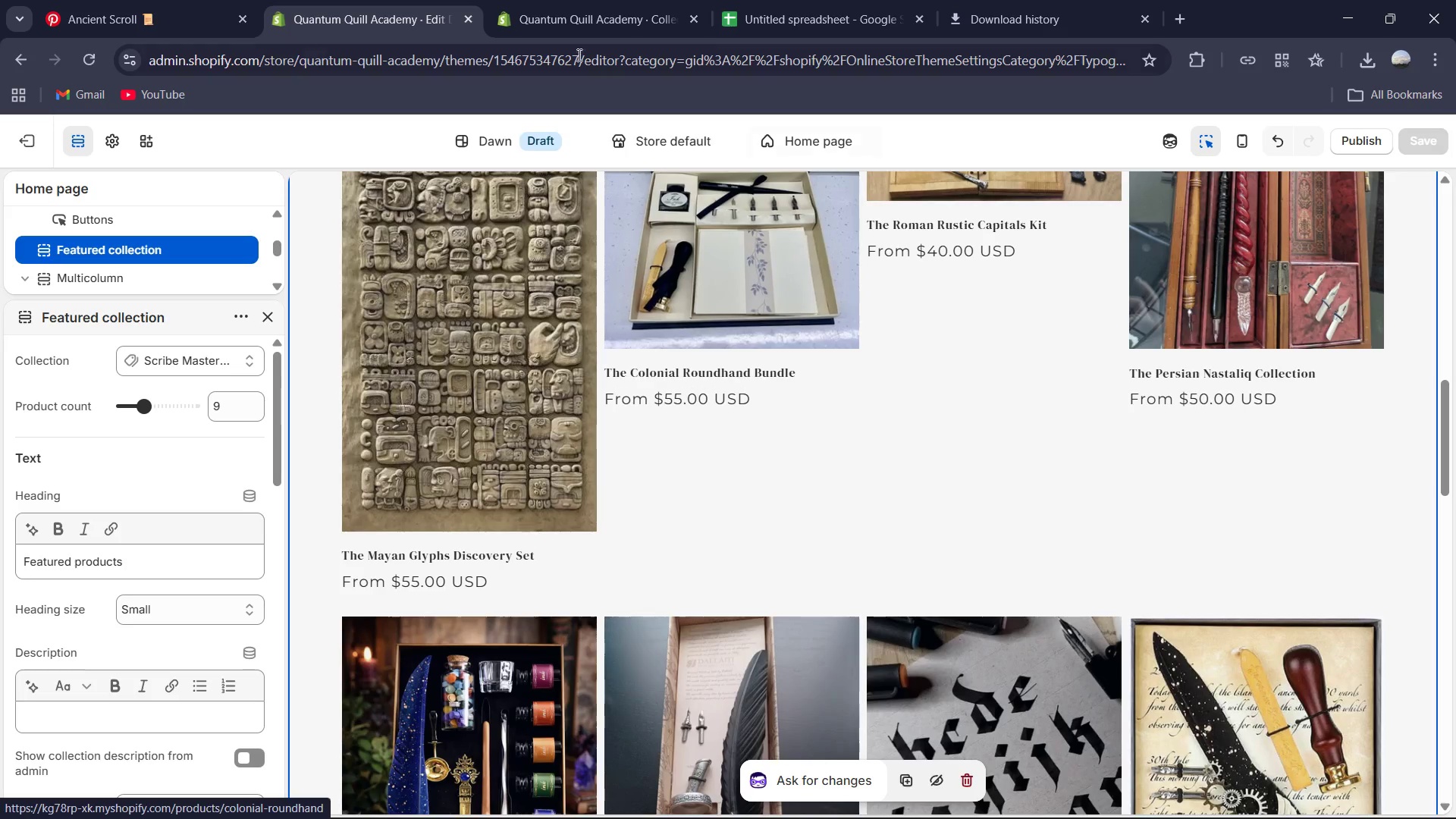 
scroll: coordinate [194, 149], scroll_direction: up, amount: 14.0
 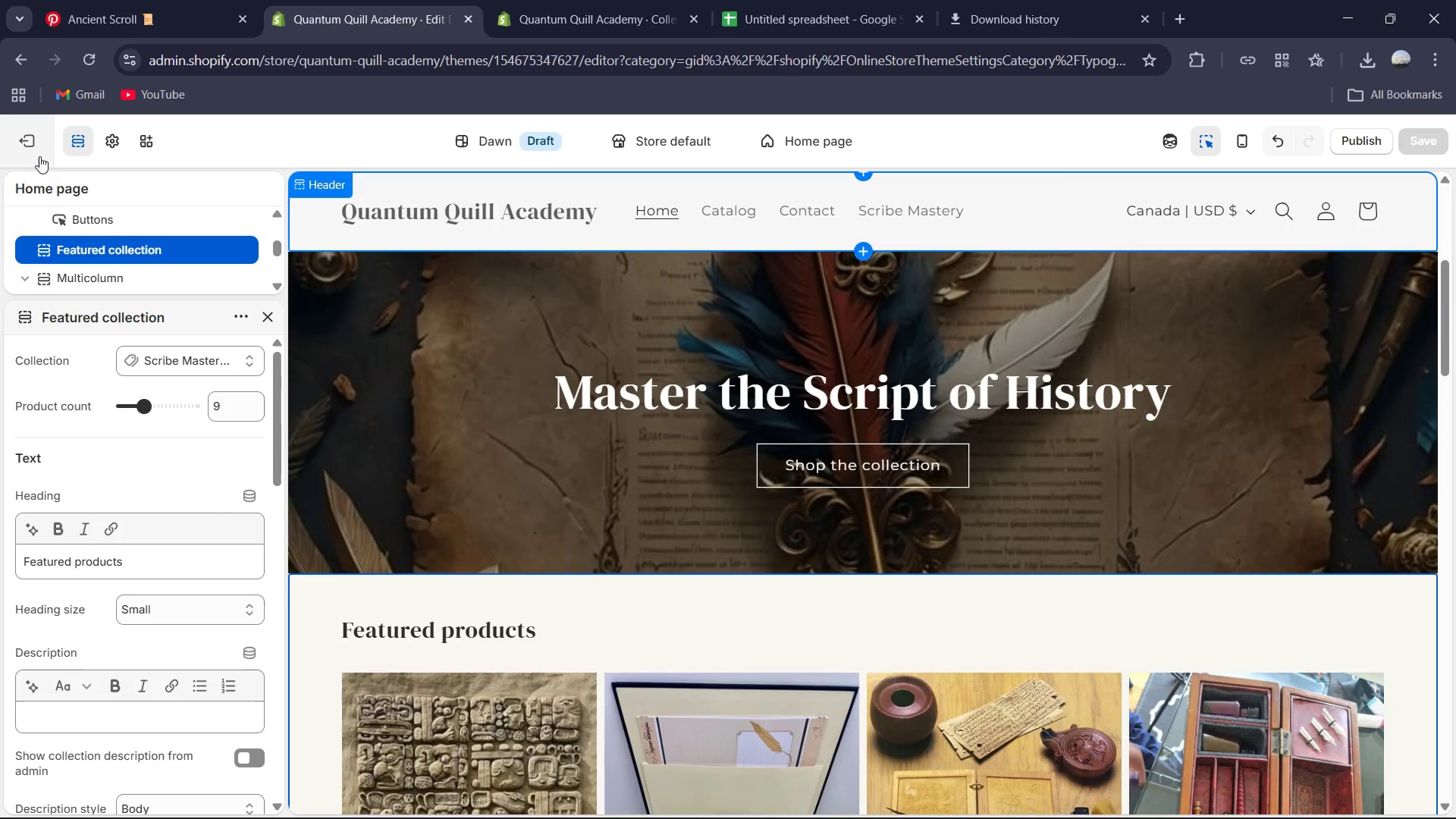 
left_click([32, 147])
 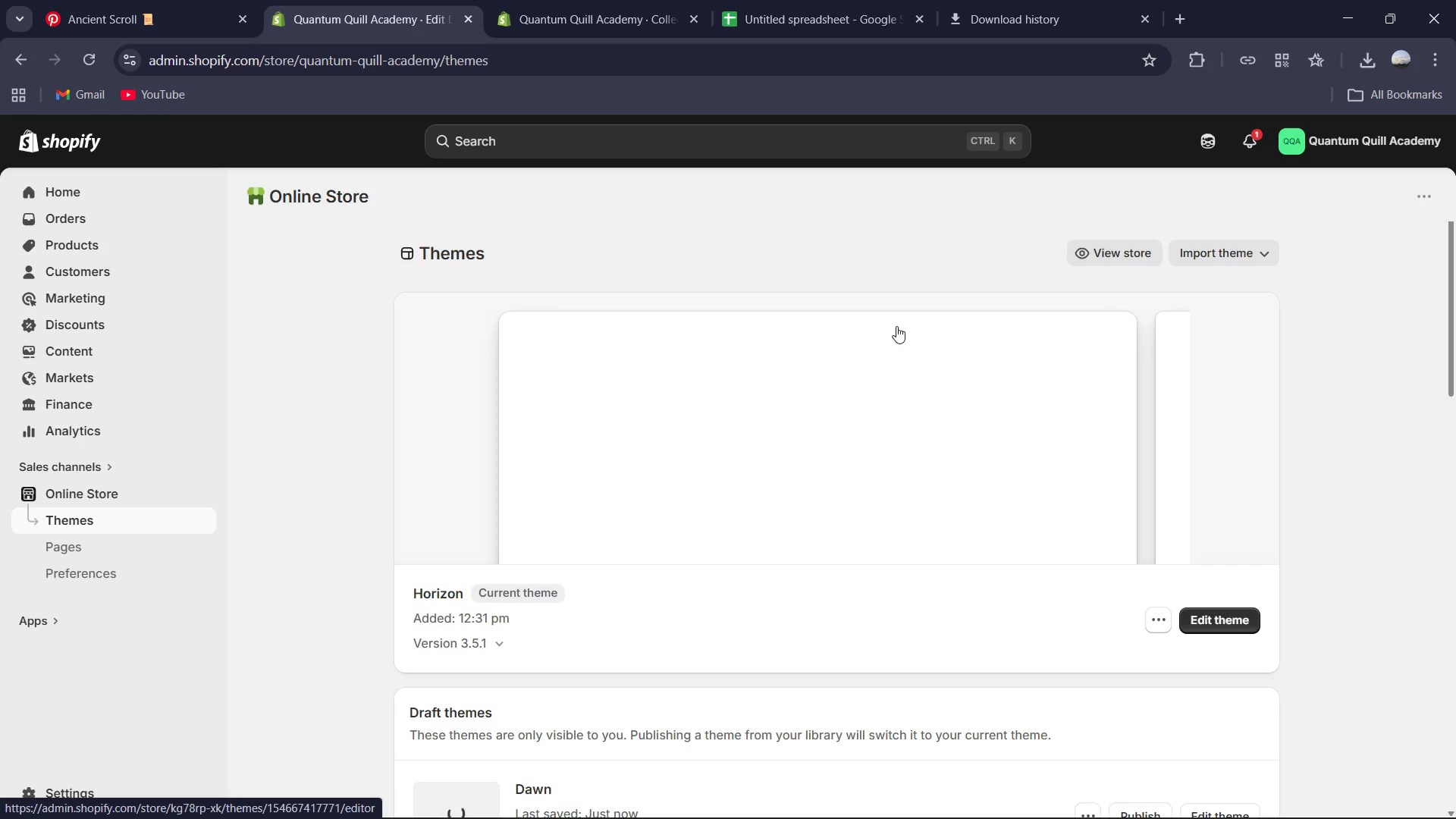 
scroll: coordinate [1122, 560], scroll_direction: down, amount: 2.0
 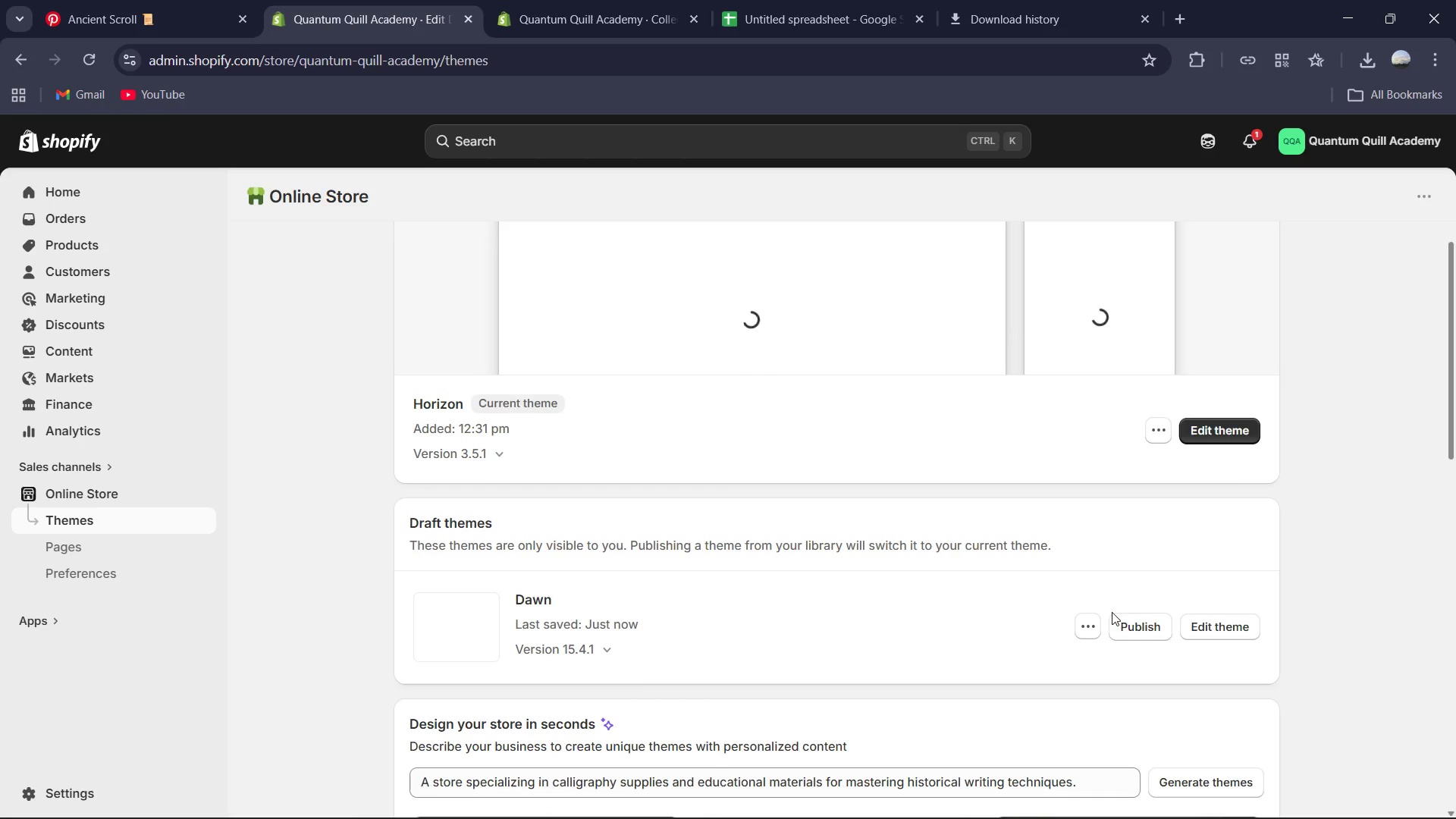 
left_click([1128, 622])
 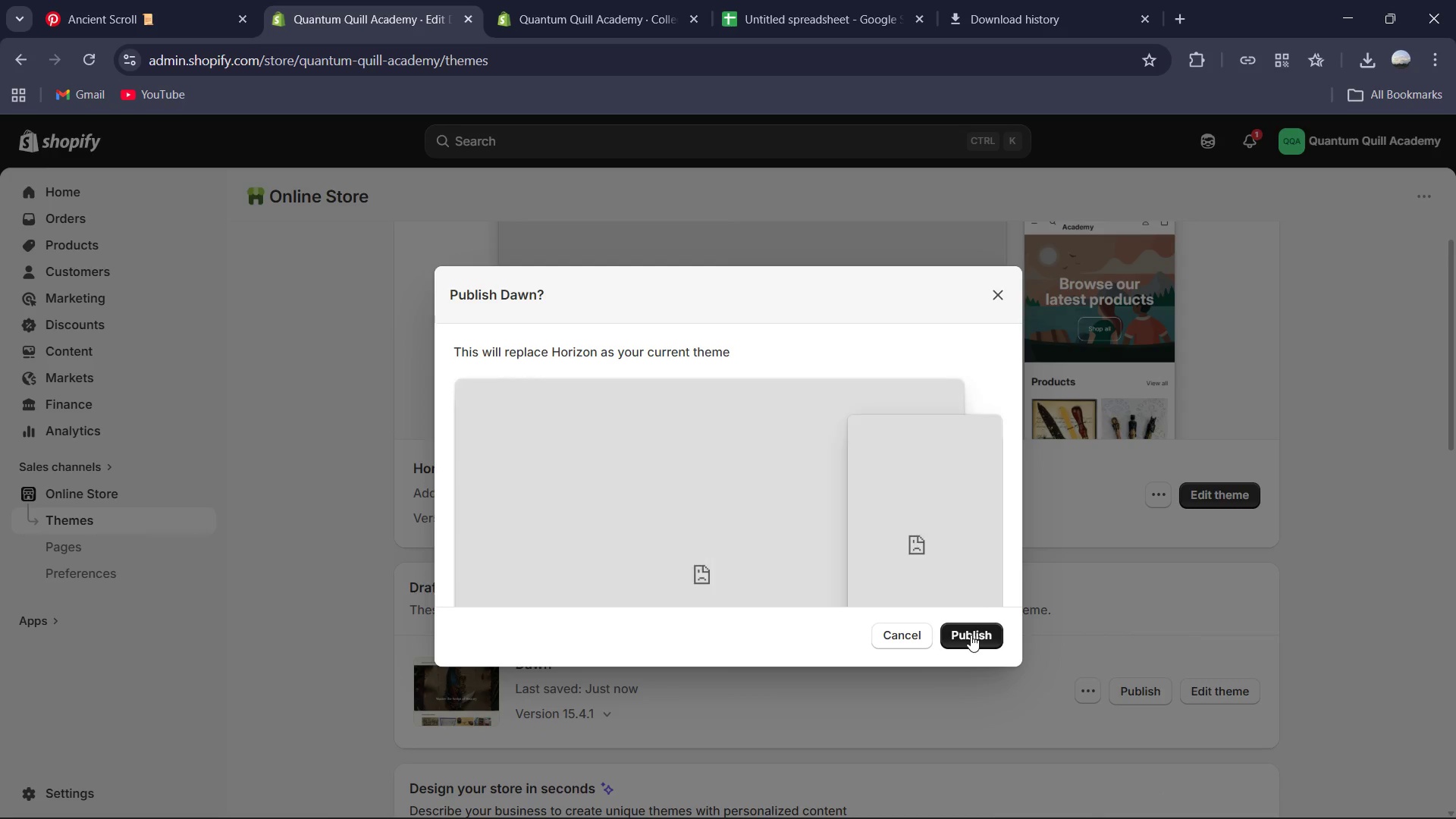 
wait(8.38)
 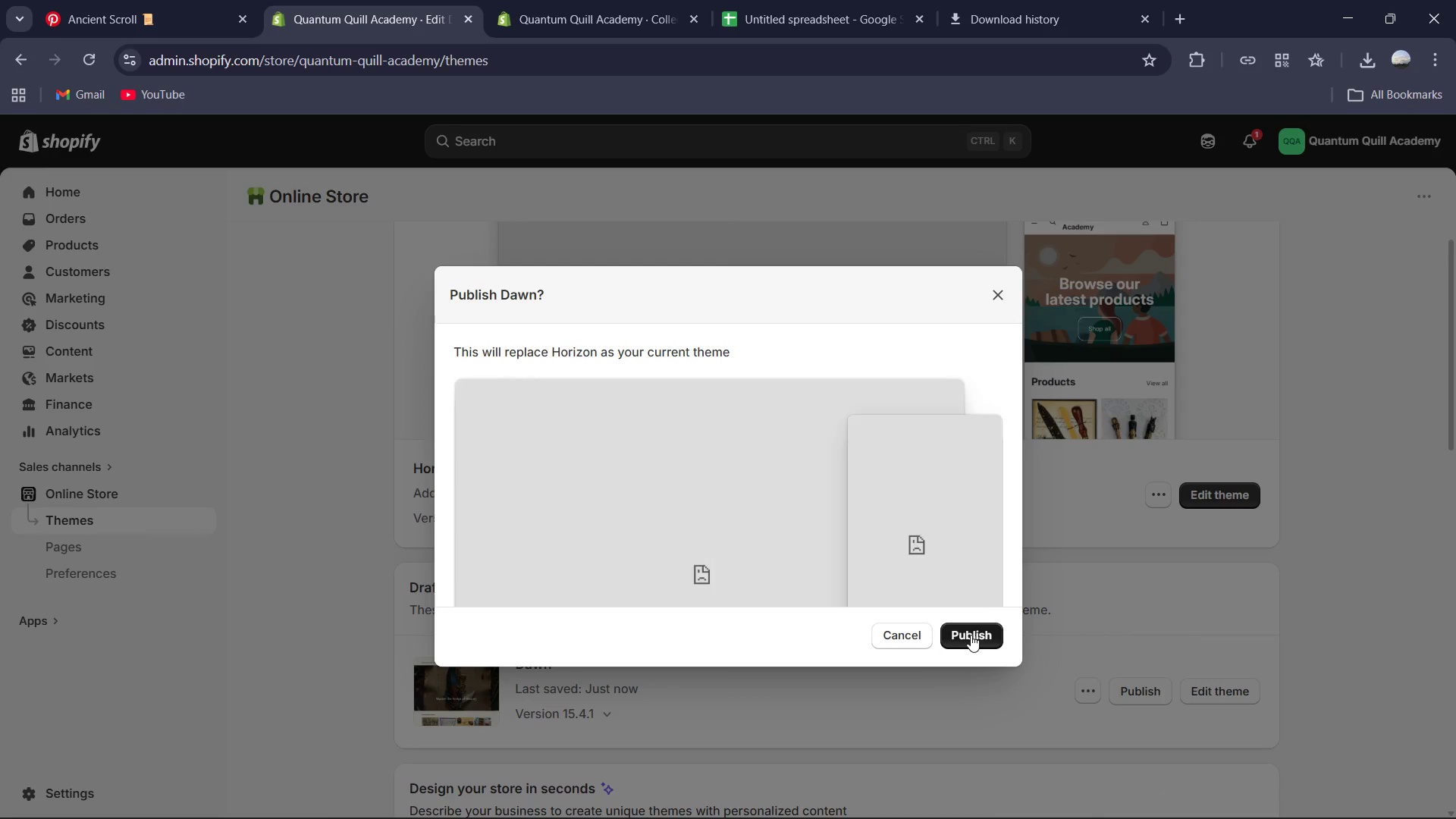 
left_click([971, 635])
 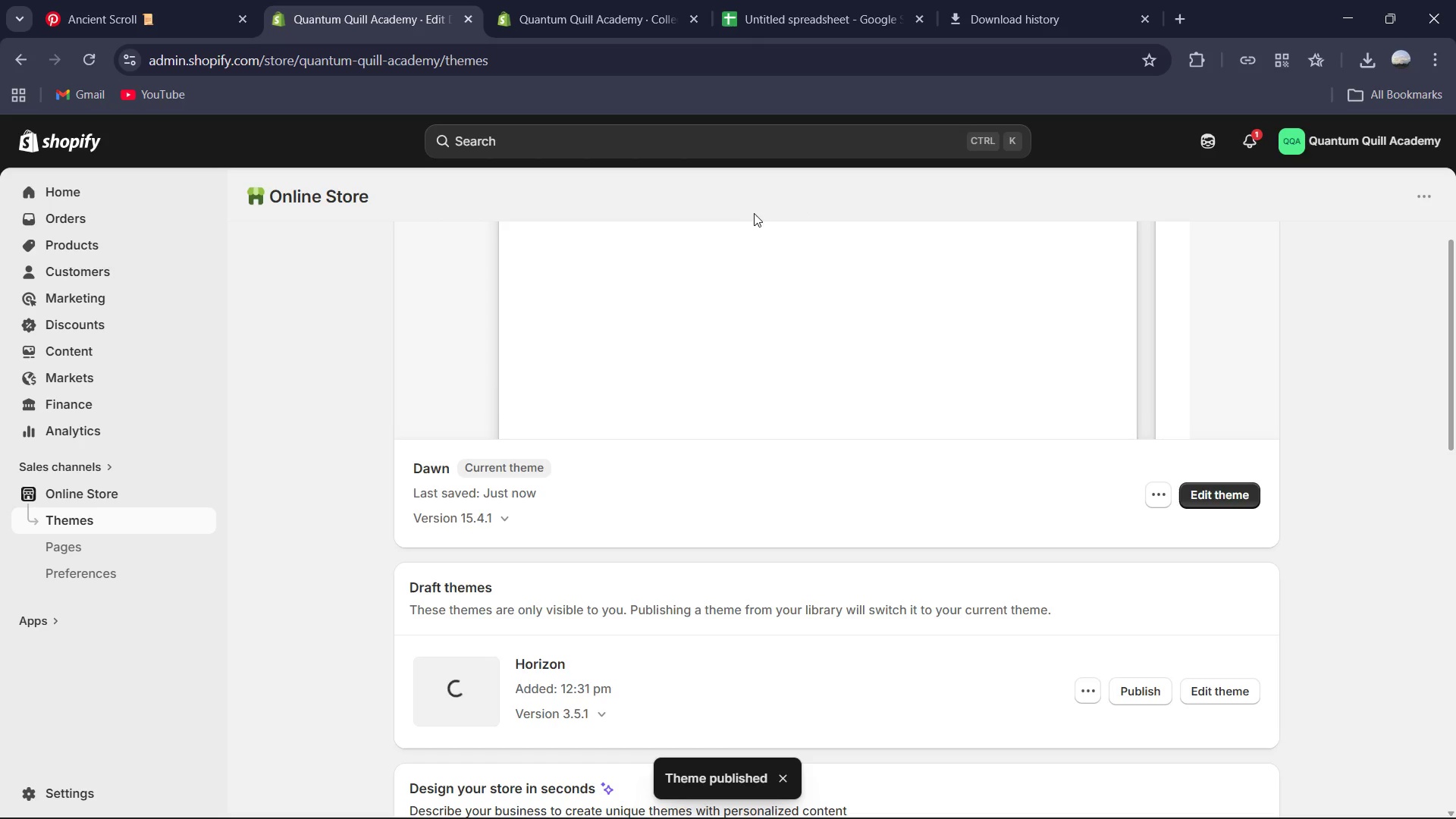 
scroll: coordinate [936, 532], scroll_direction: down, amount: 2.0
 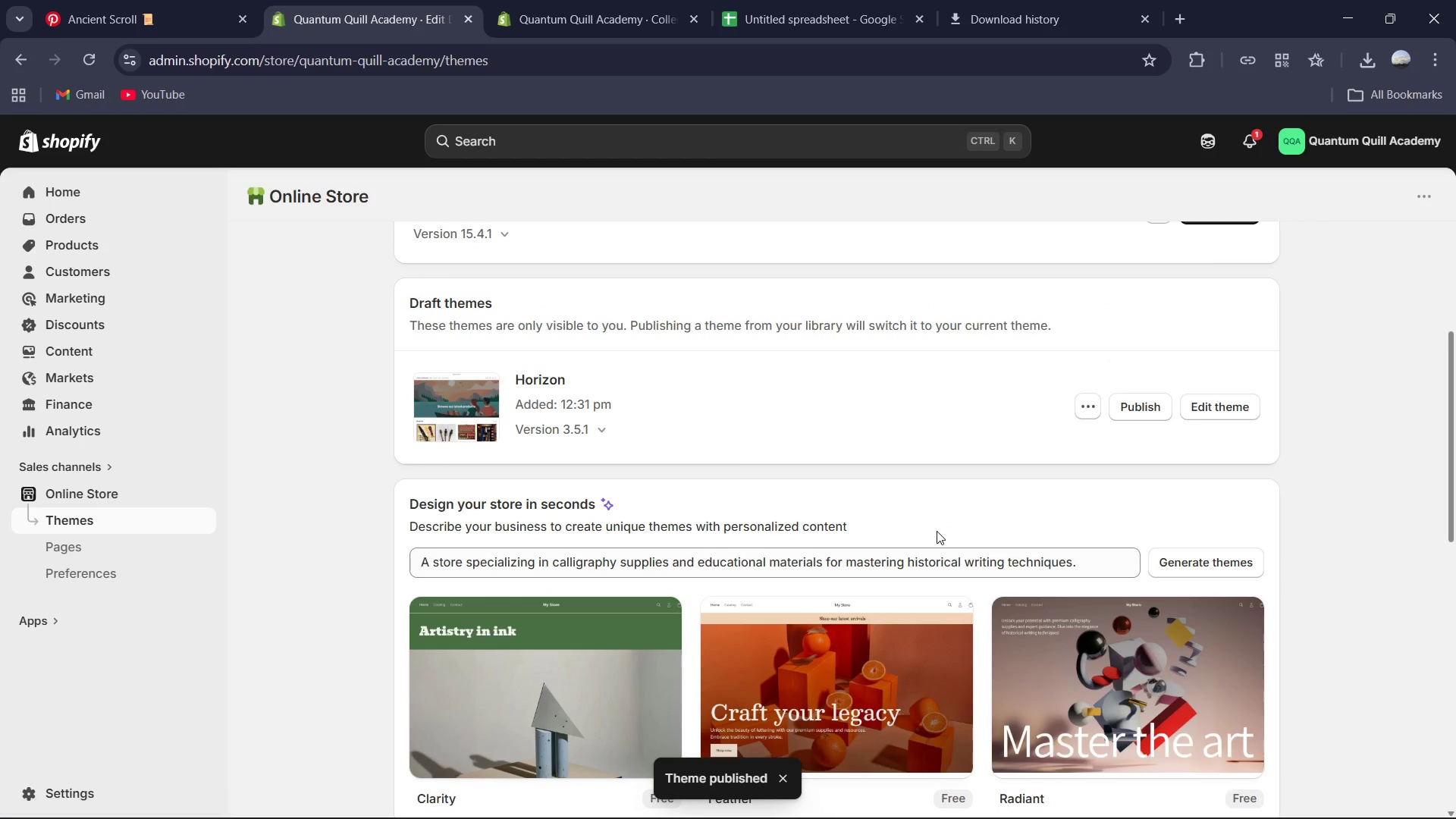 
scroll: coordinate [1068, 540], scroll_direction: up, amount: 5.0
 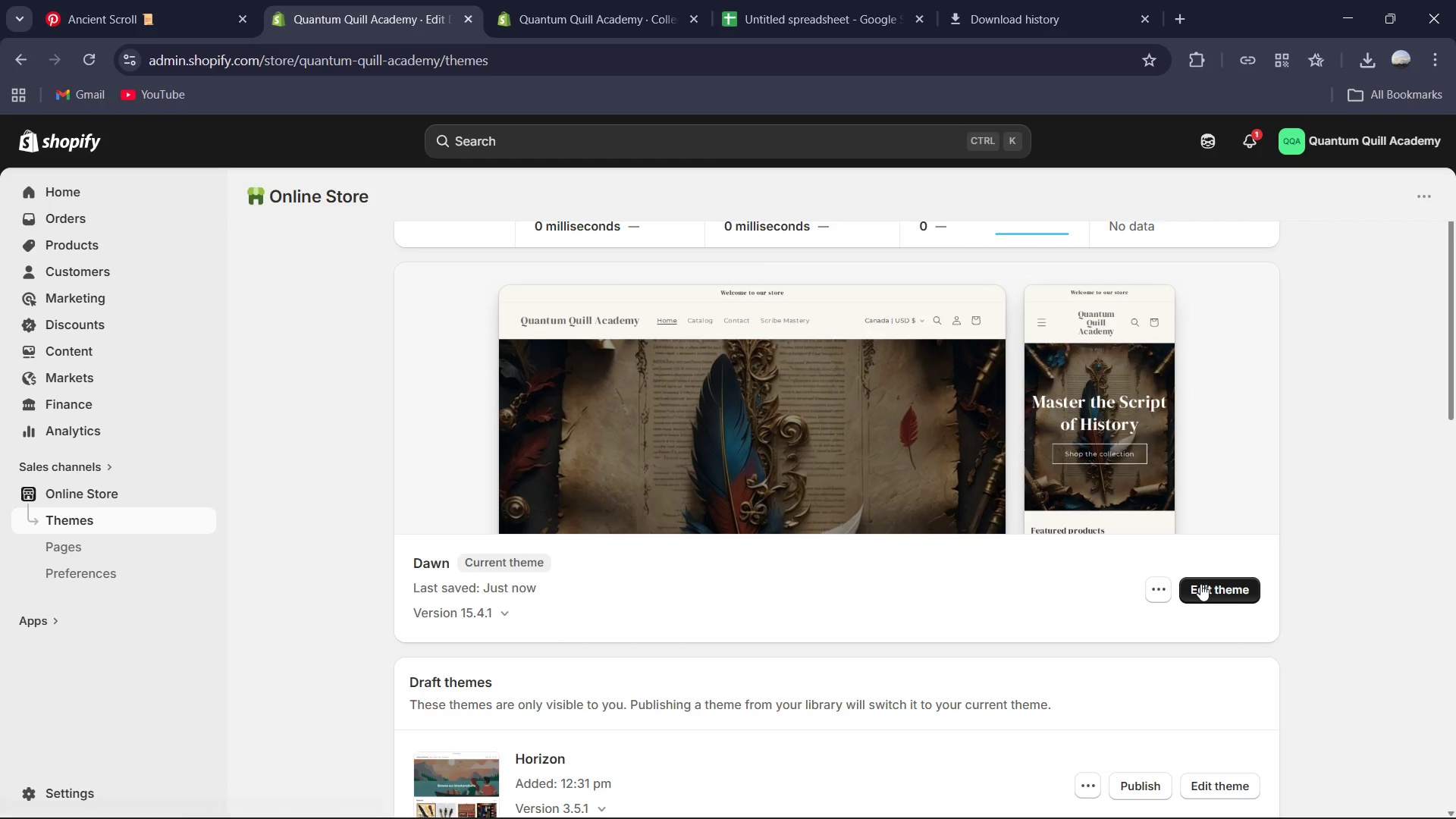 
left_click([1236, 585])
 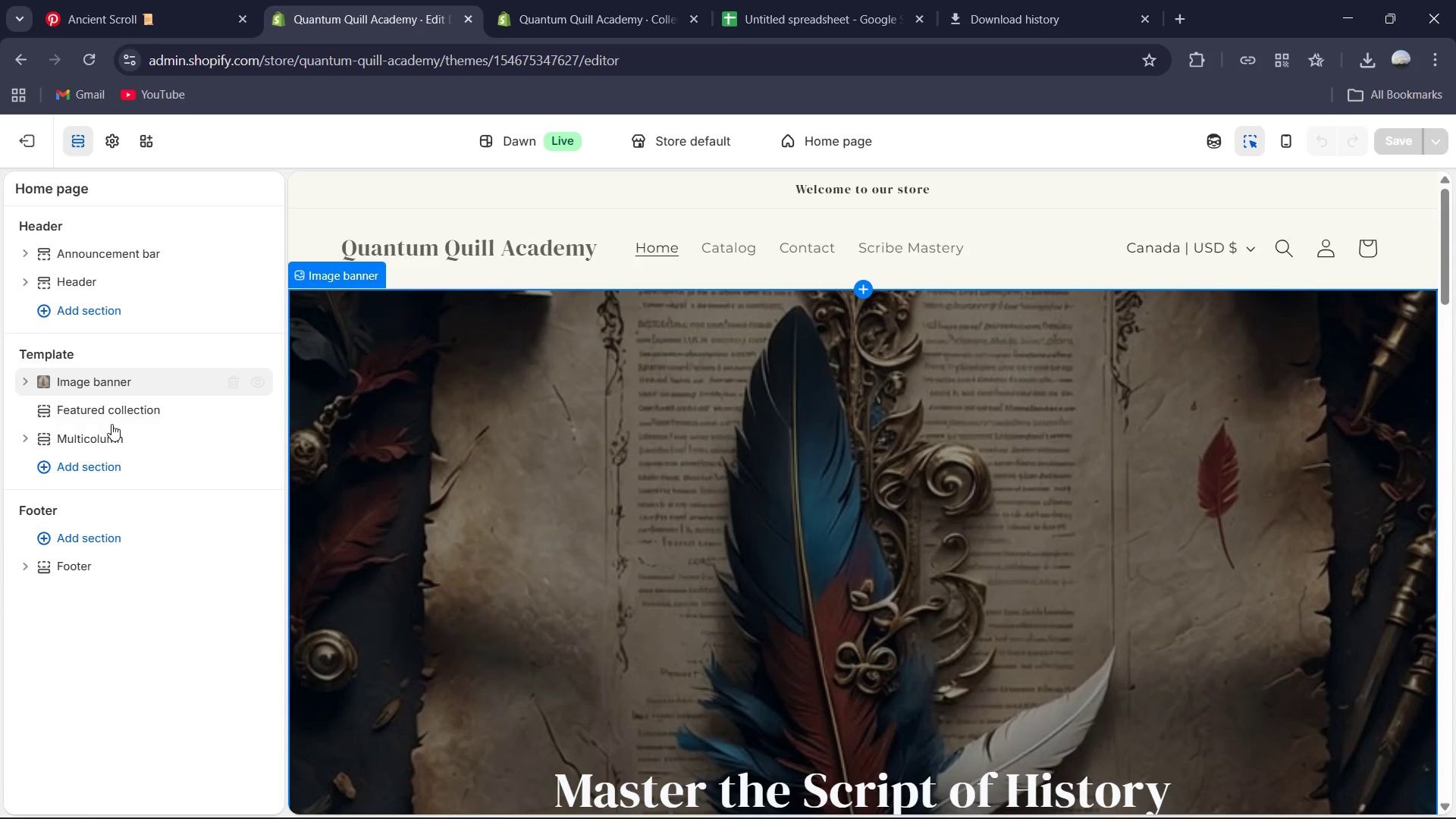 
wait(5.64)
 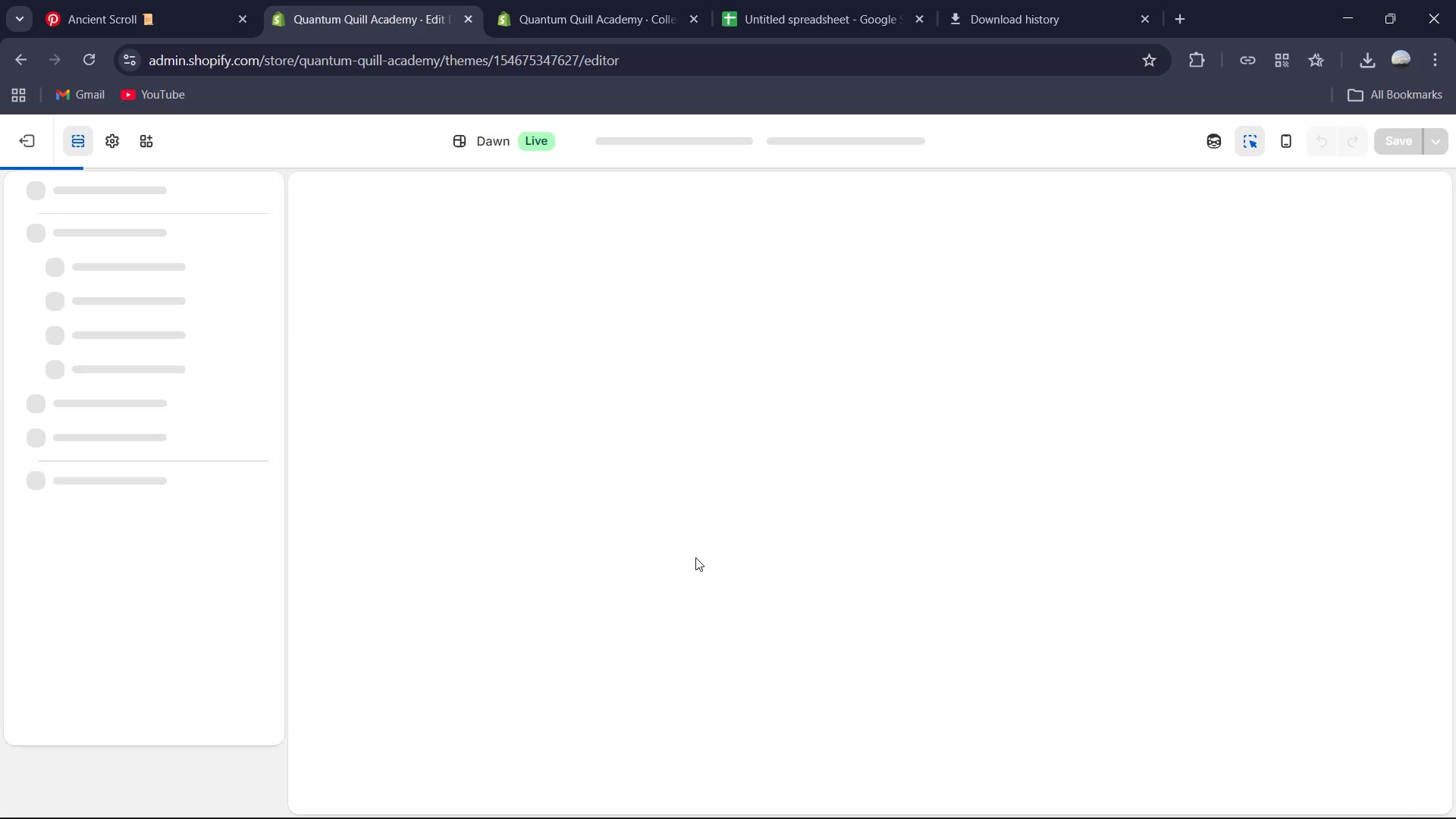 
left_click([109, 416])
 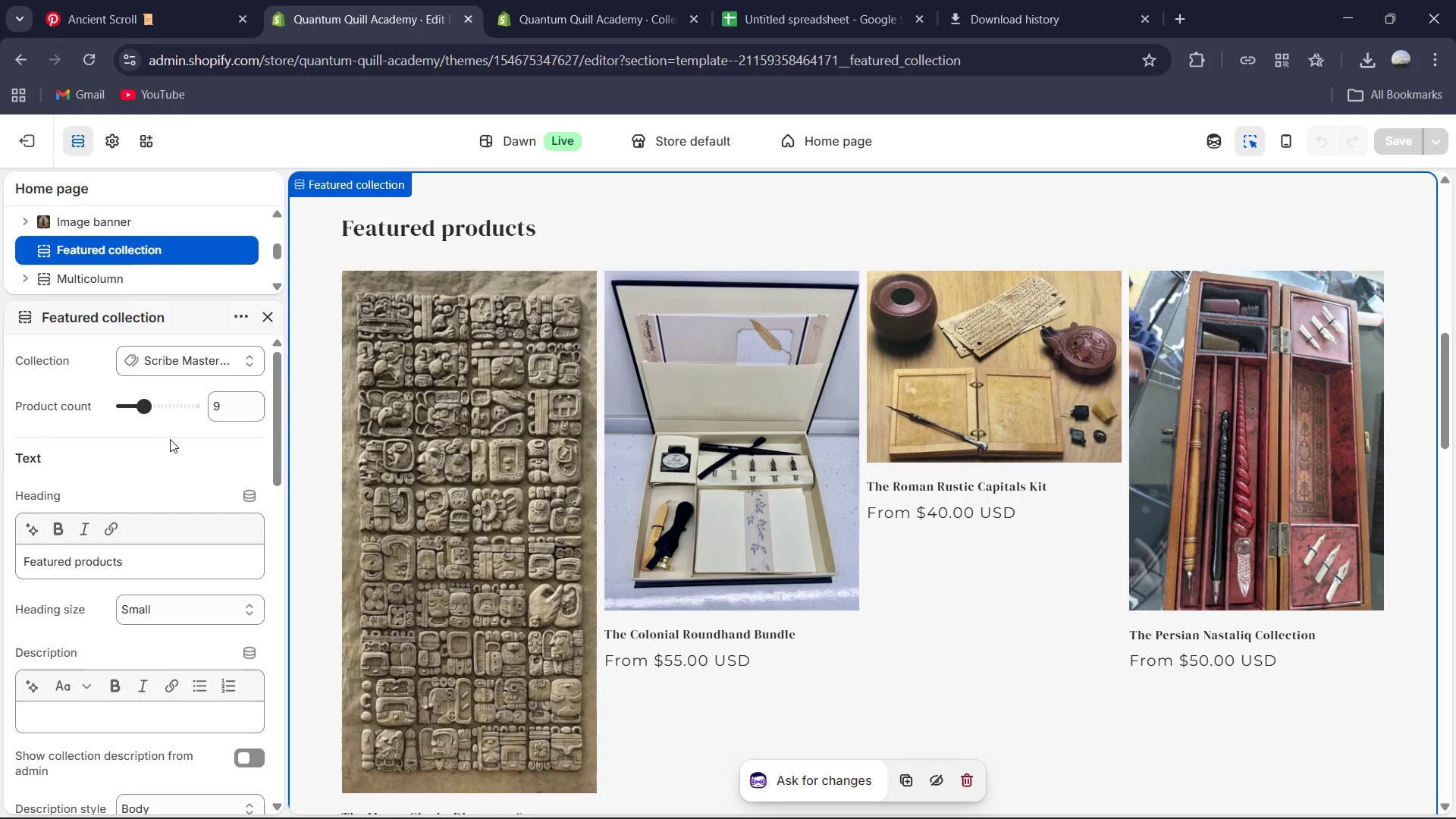 
scroll: coordinate [169, 487], scroll_direction: down, amount: 4.0
 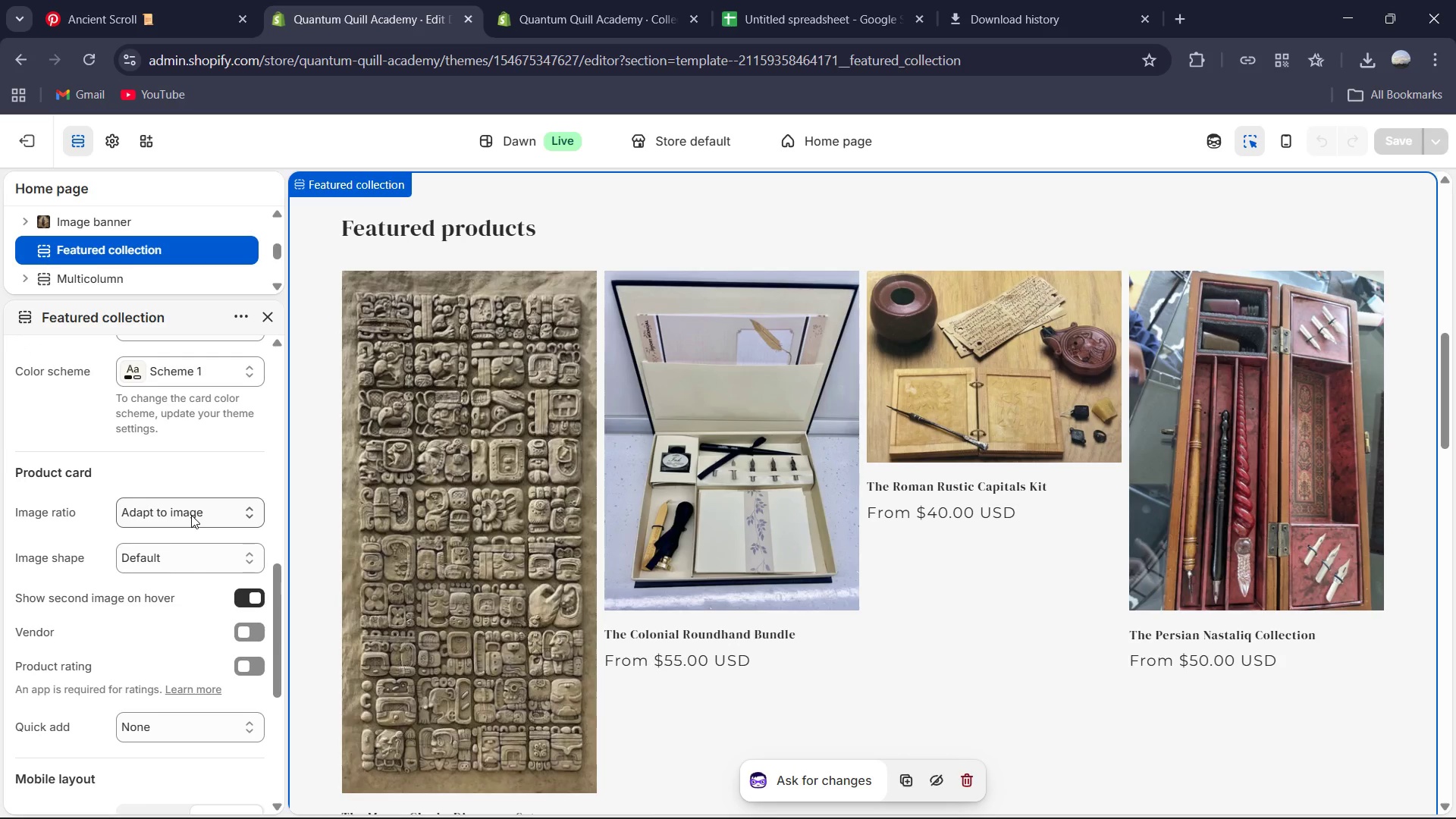 
left_click([193, 513])
 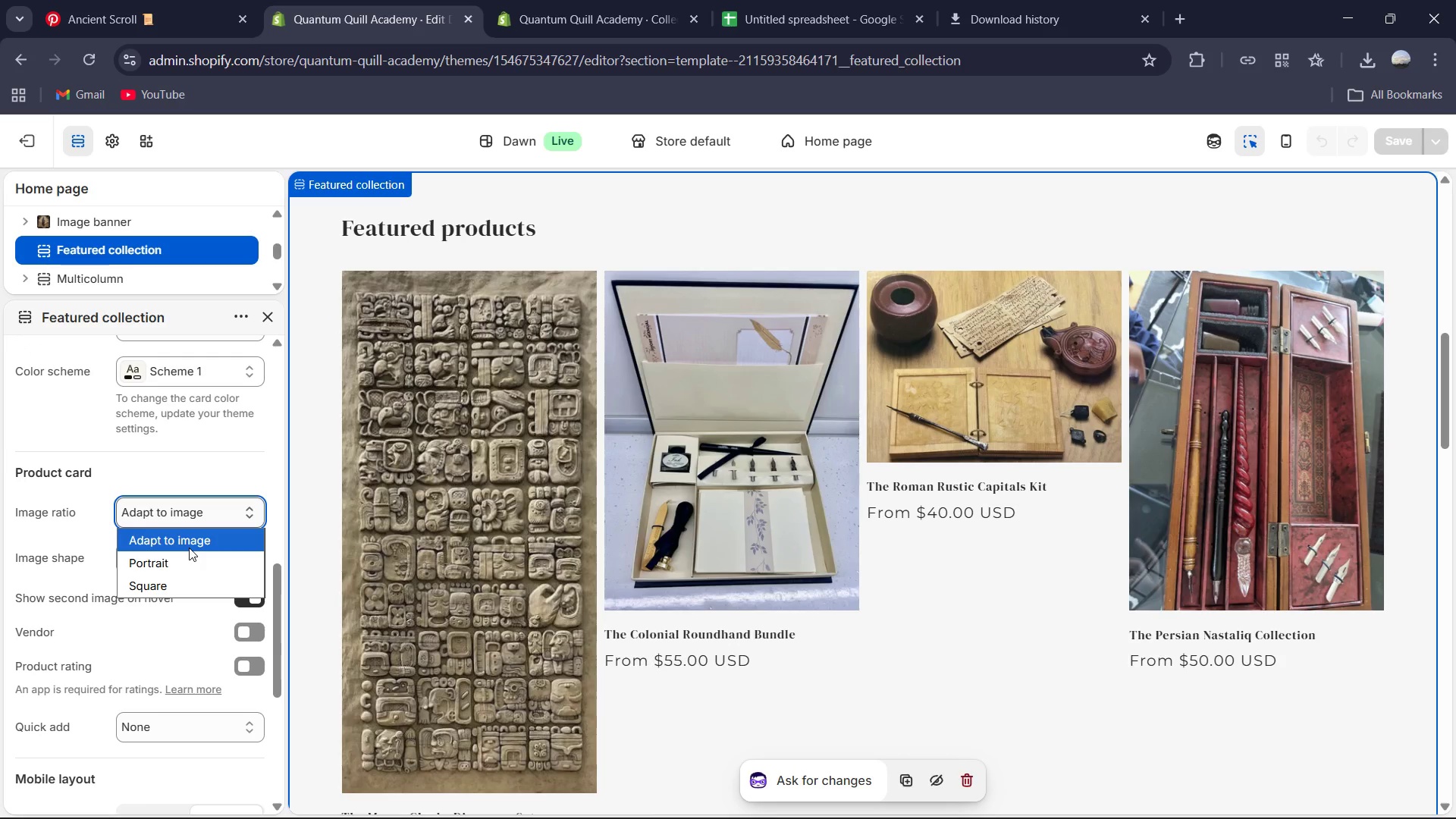 
mouse_move([206, 542])
 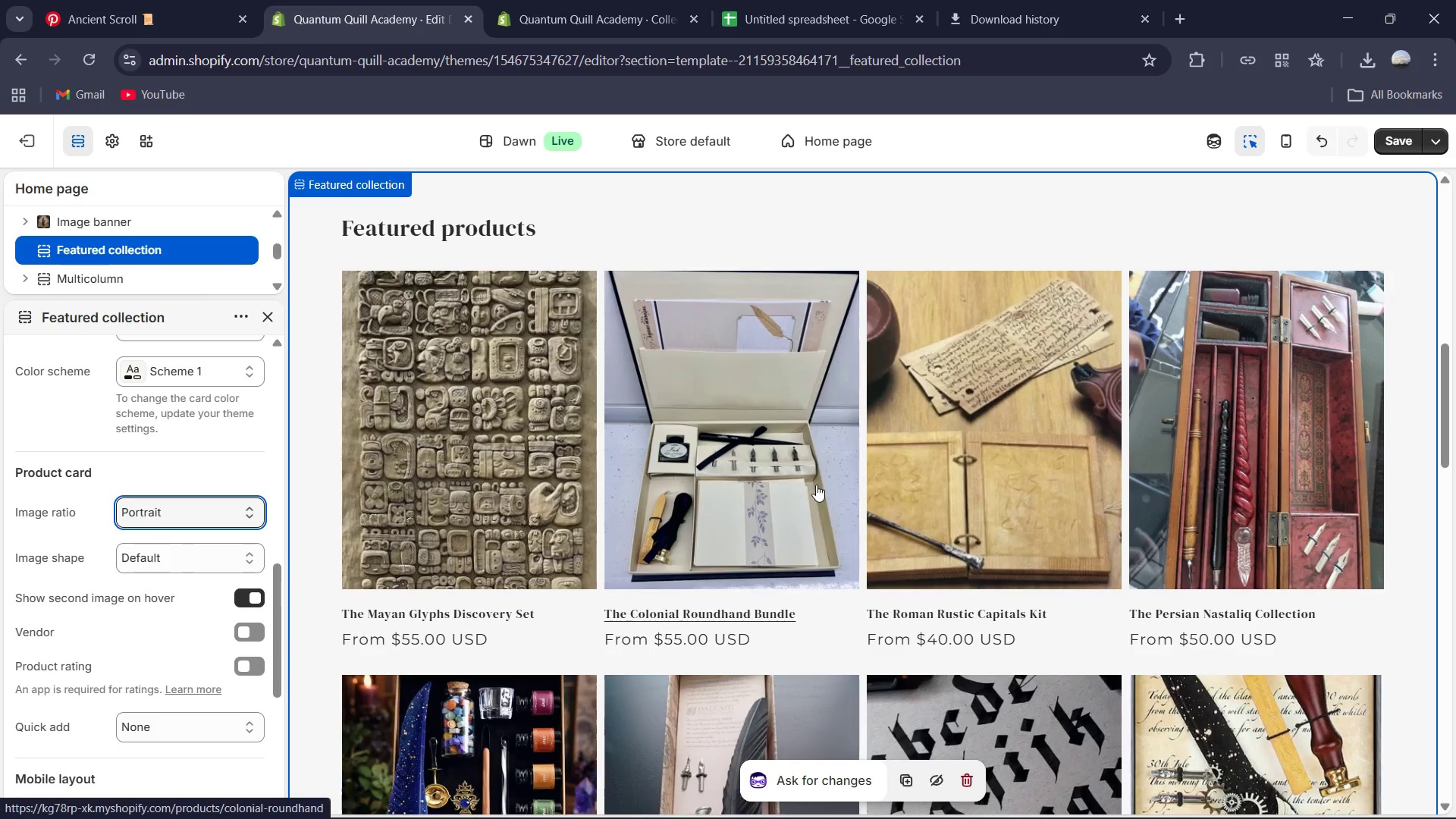 
scroll: coordinate [865, 485], scroll_direction: down, amount: 4.0
 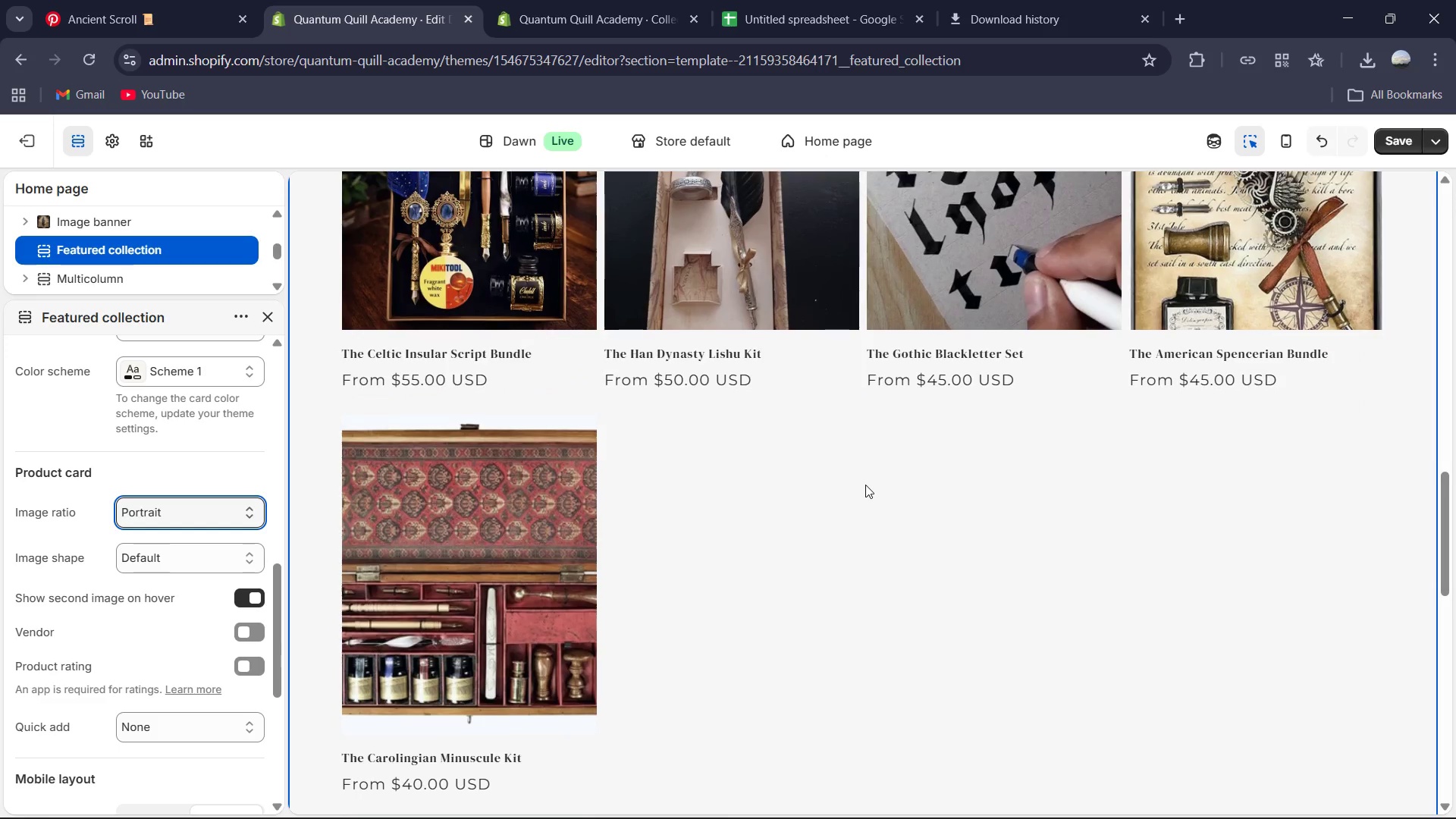 
scroll: coordinate [861, 486], scroll_direction: up, amount: 10.0
 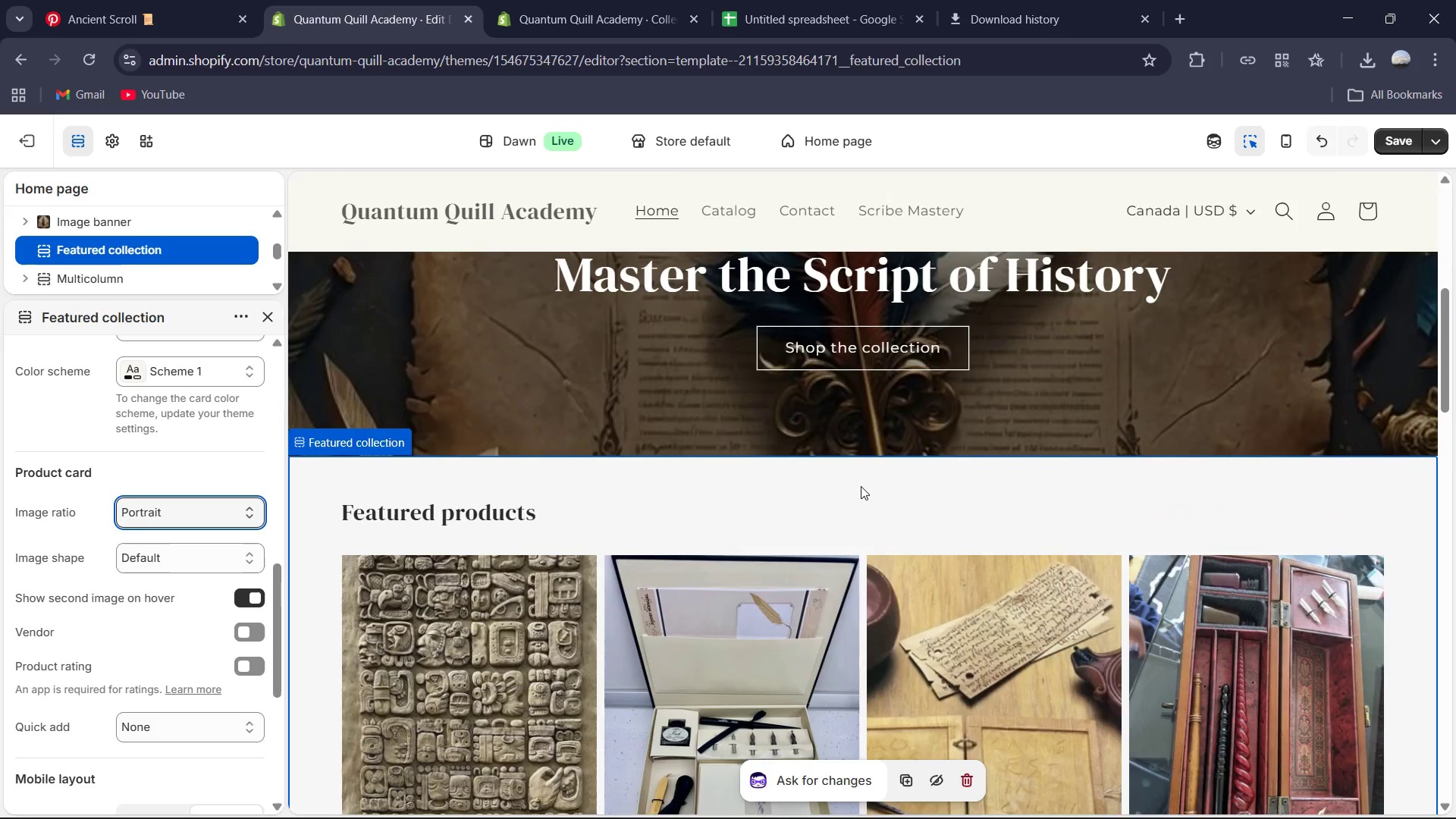 
scroll: coordinate [861, 486], scroll_direction: down, amount: 6.0
 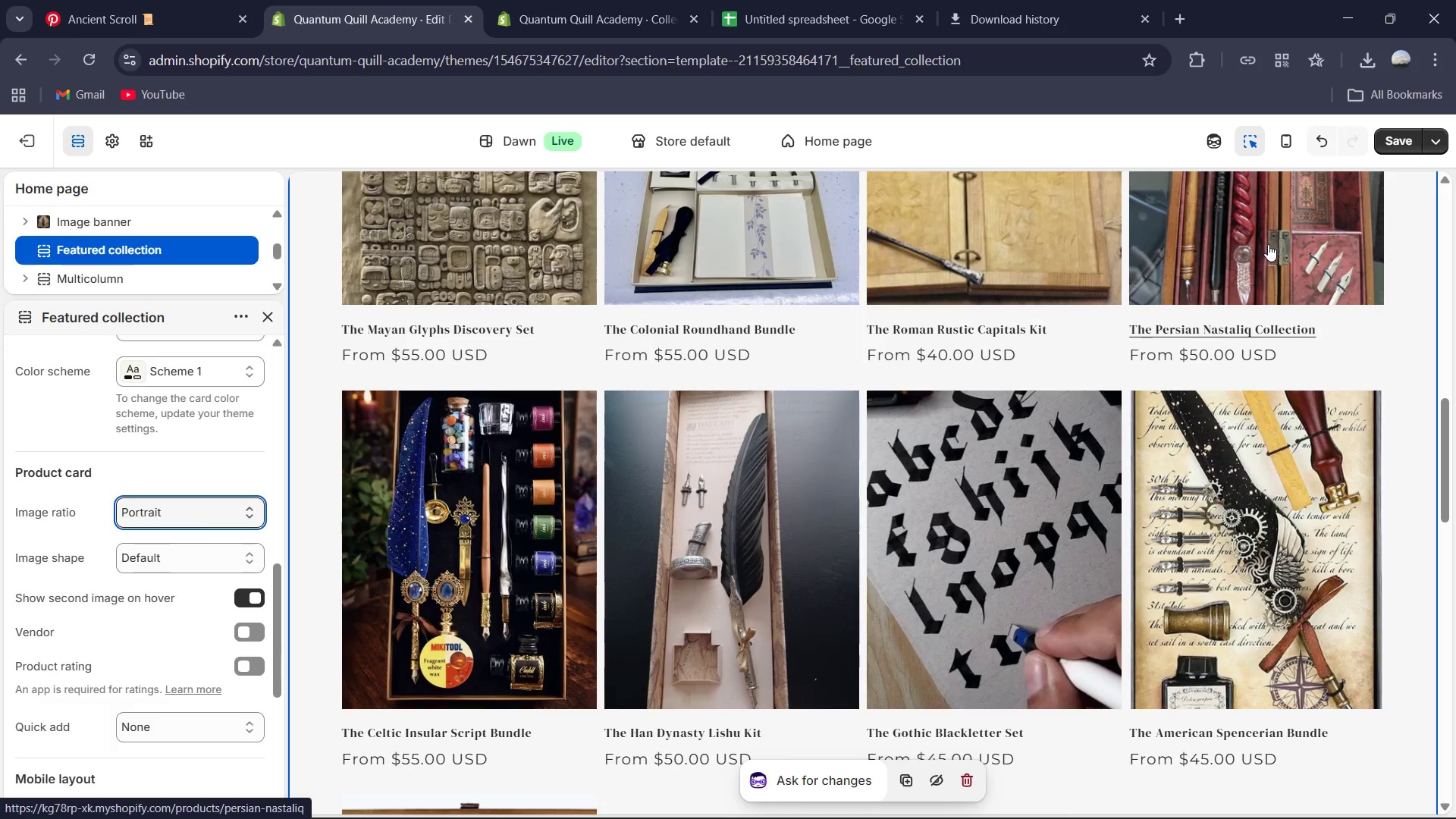 
mouse_move([1331, 132])
 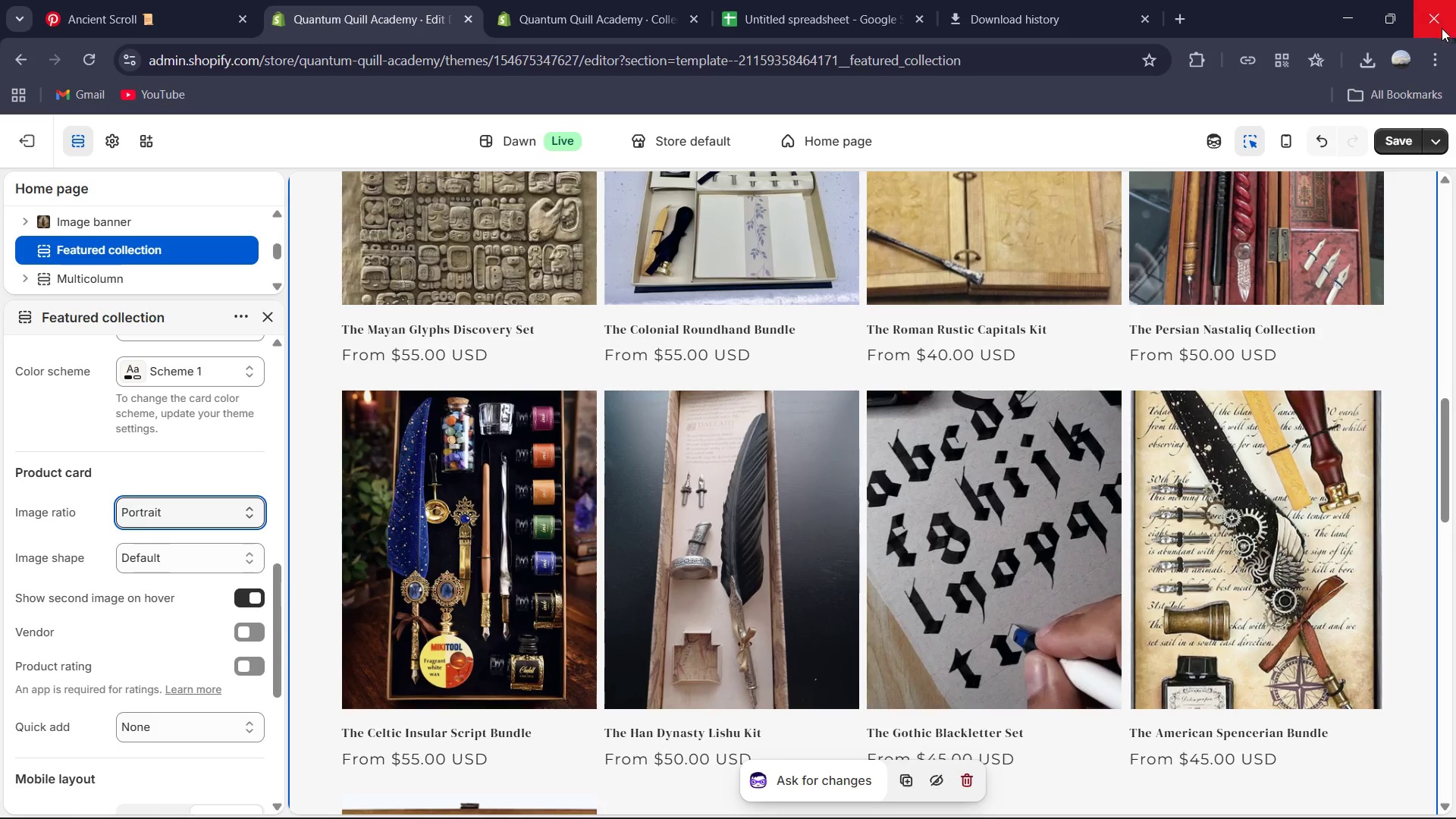 
left_click([1404, 139])
 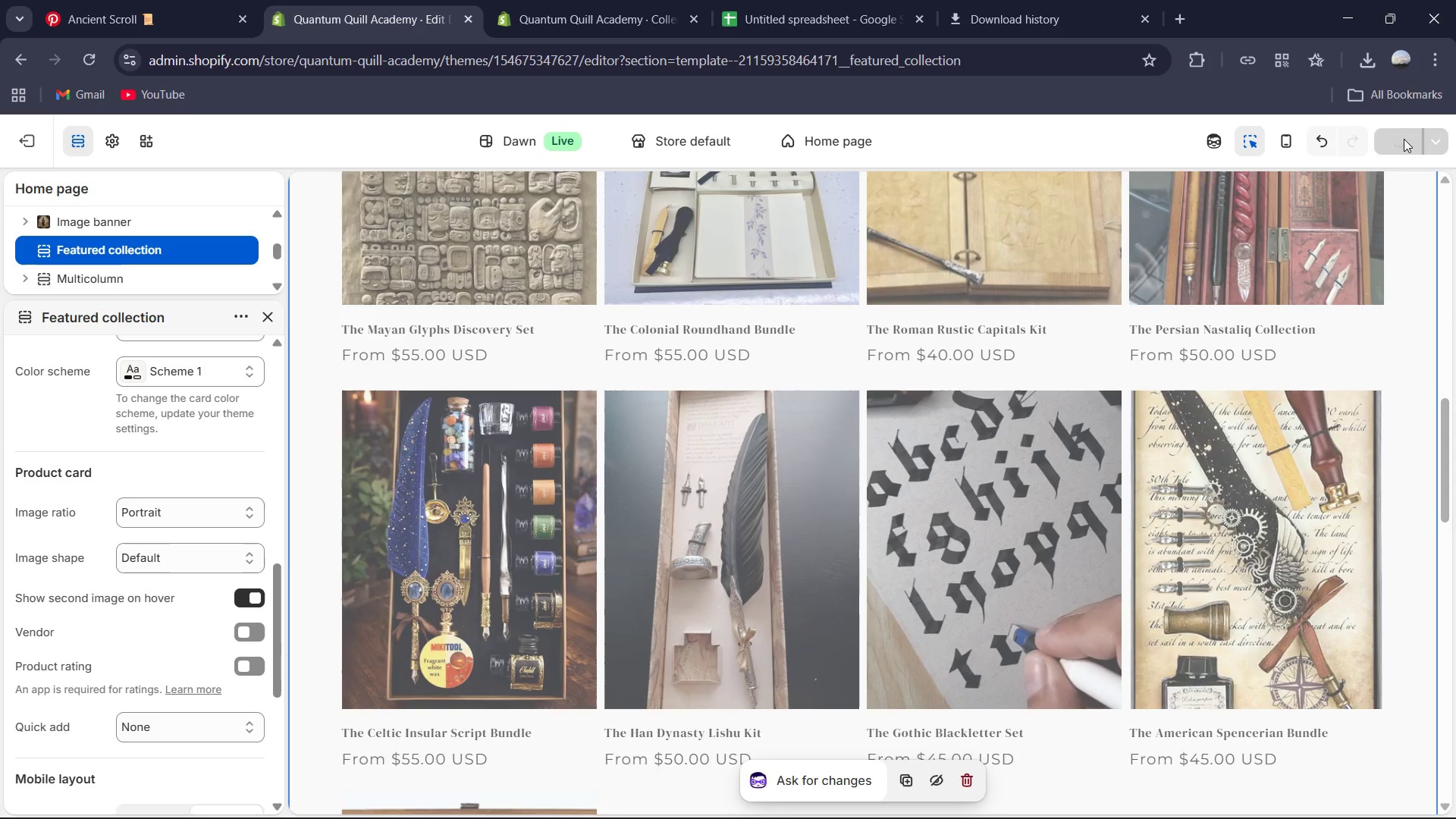 
mouse_move([1379, 148])
 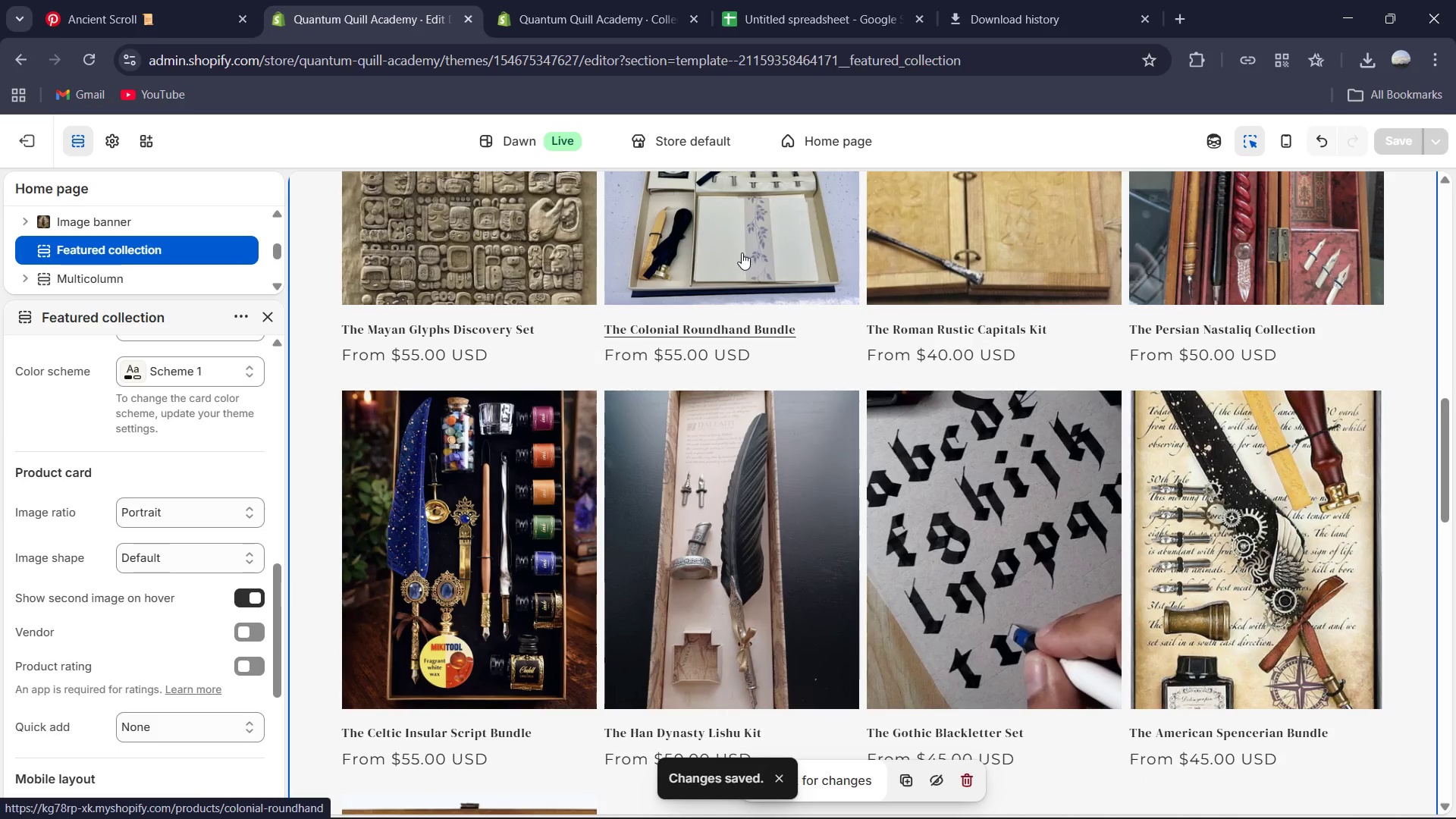 
scroll: coordinate [614, 297], scroll_direction: up, amount: 13.0
 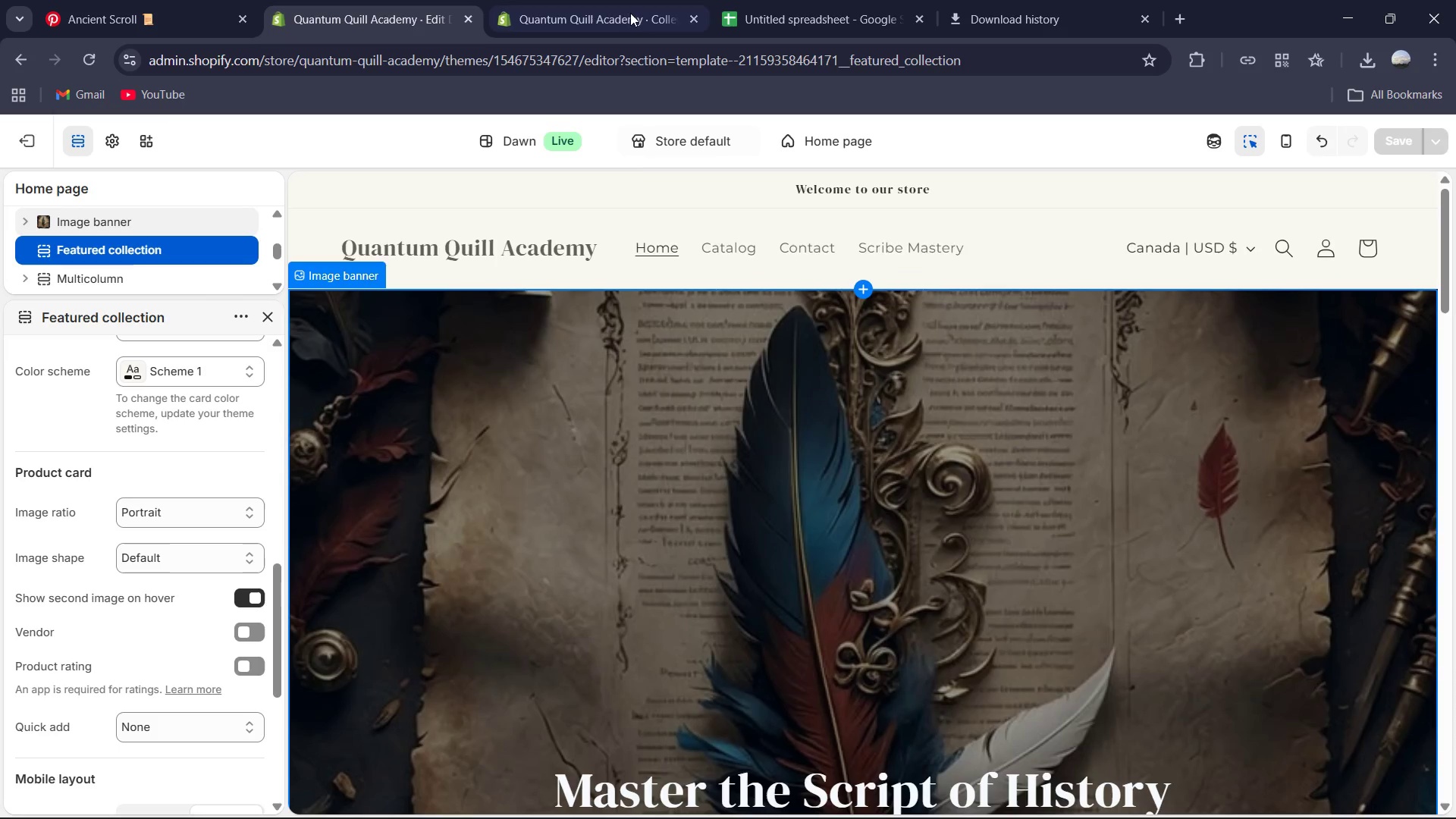 
left_click([622, 10])
 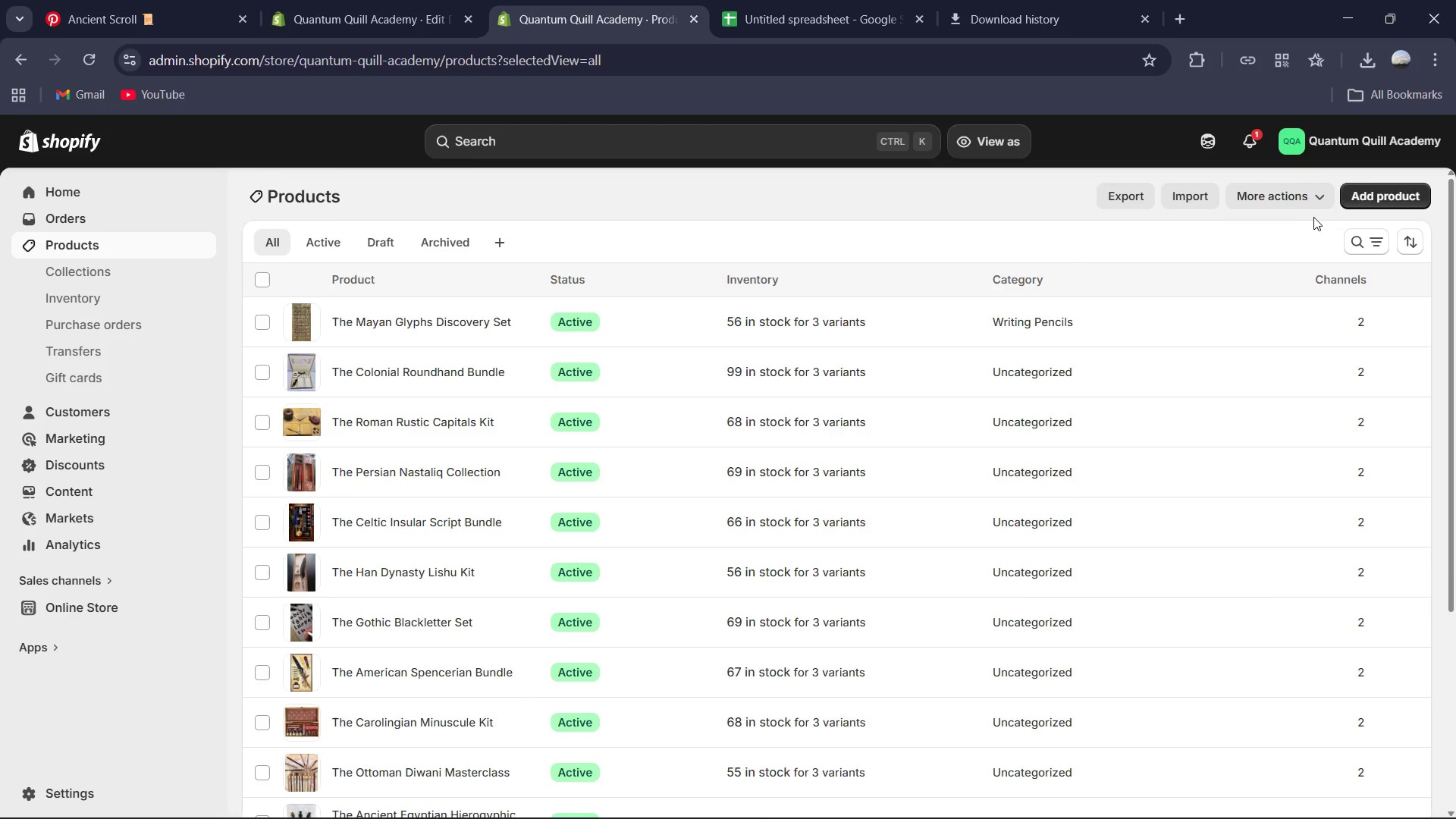 
wait(7.0)
 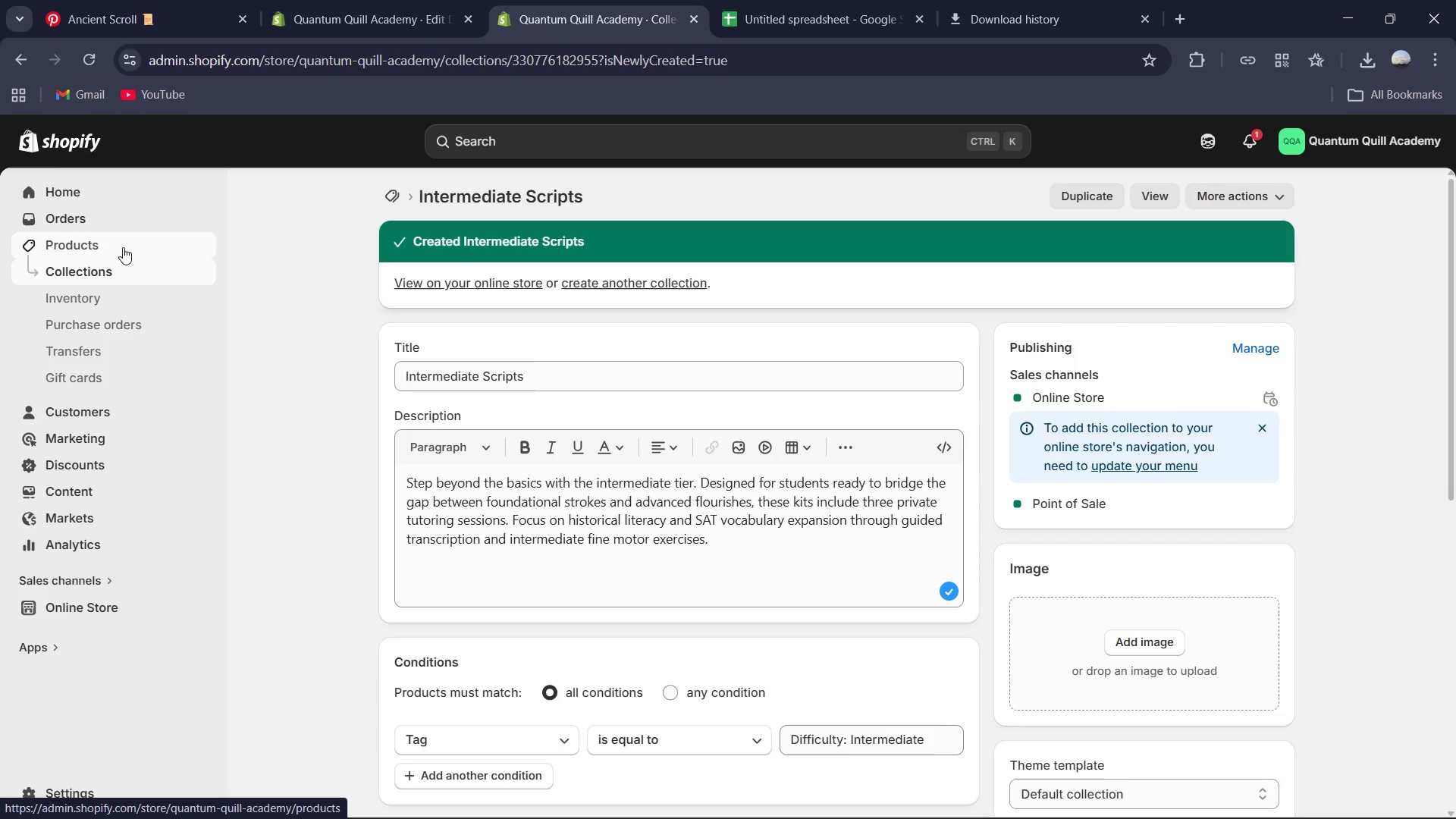 
left_click([267, 275])
 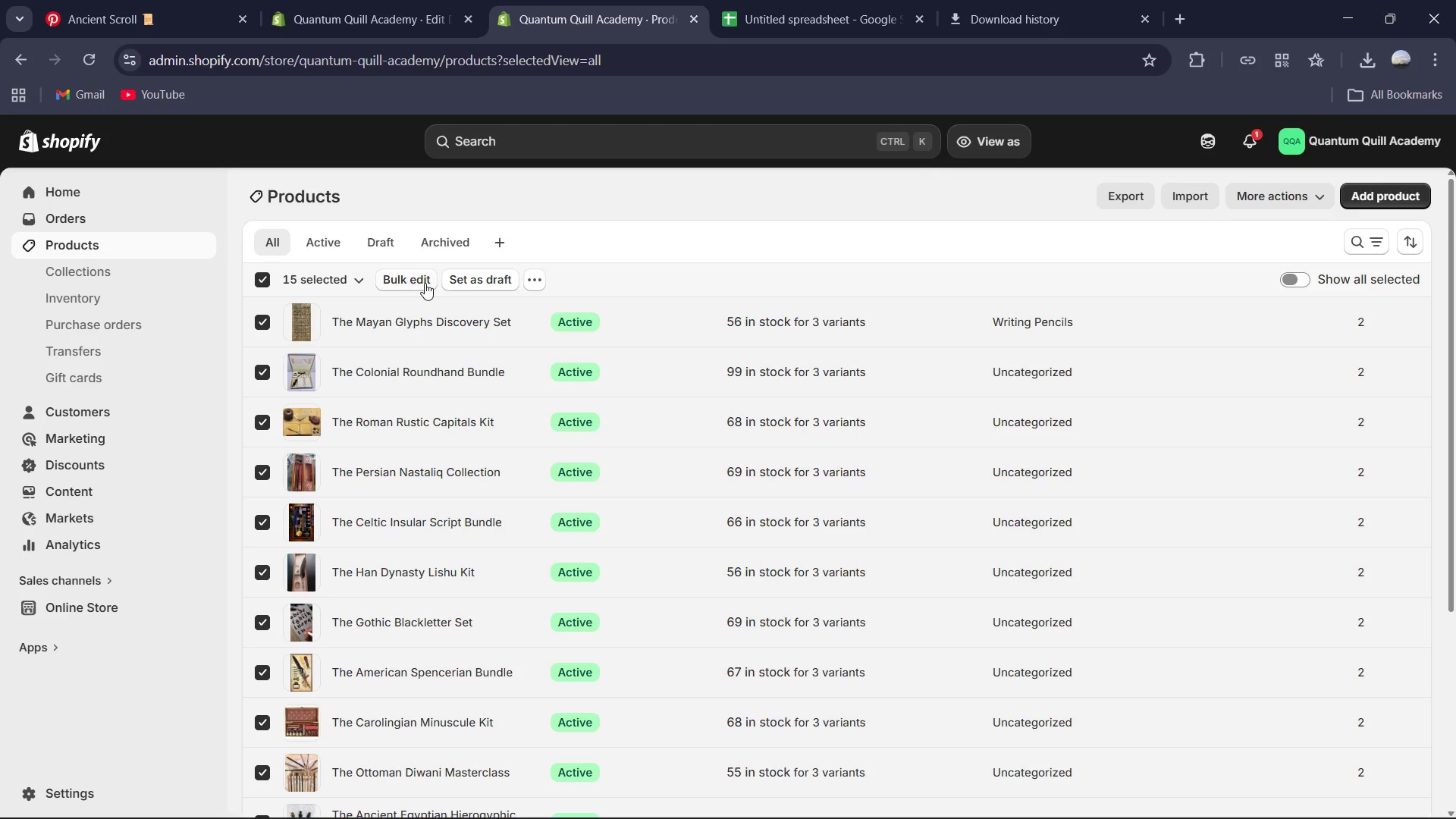 
left_click([422, 280])
 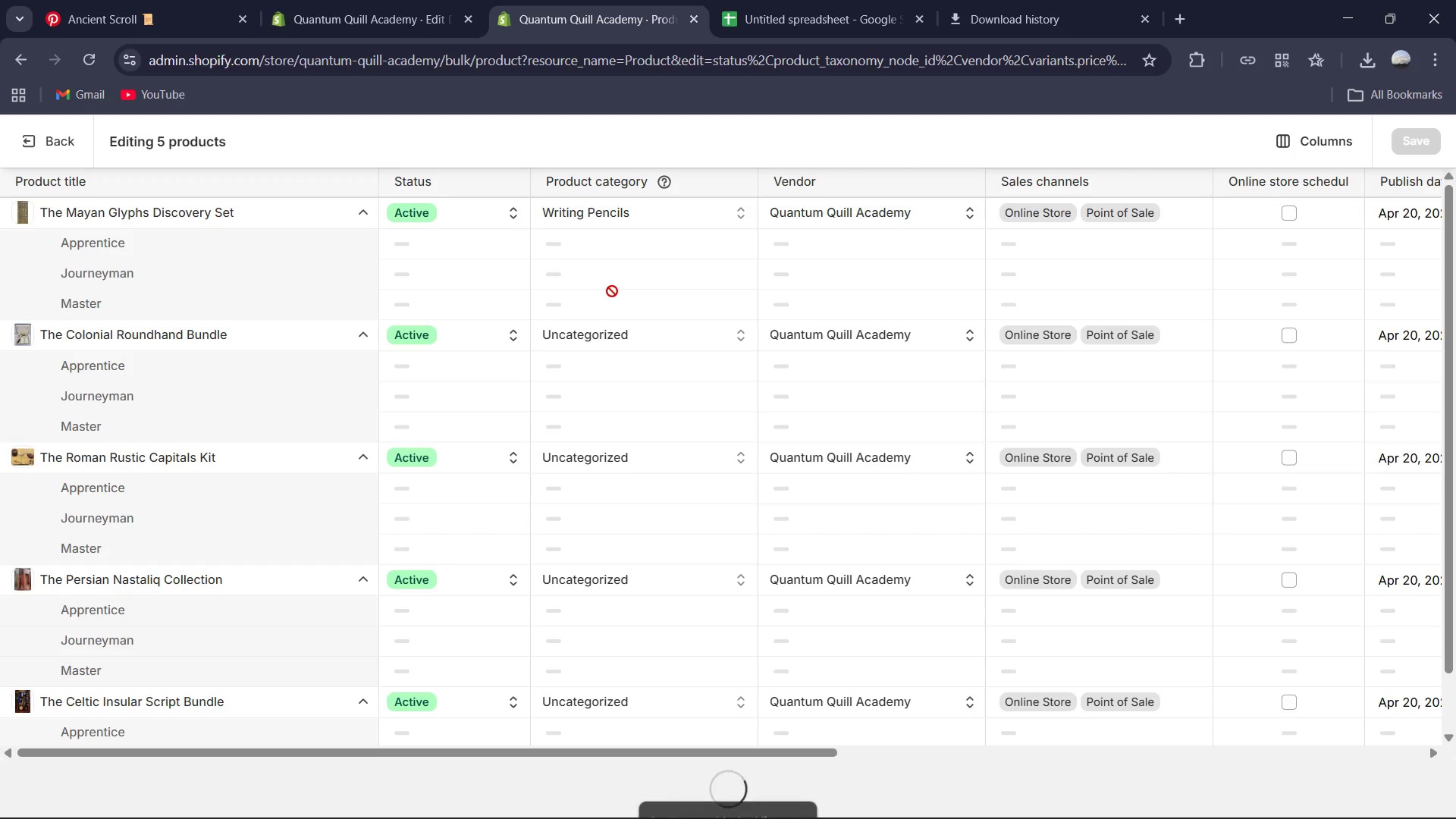 
wait(8.52)
 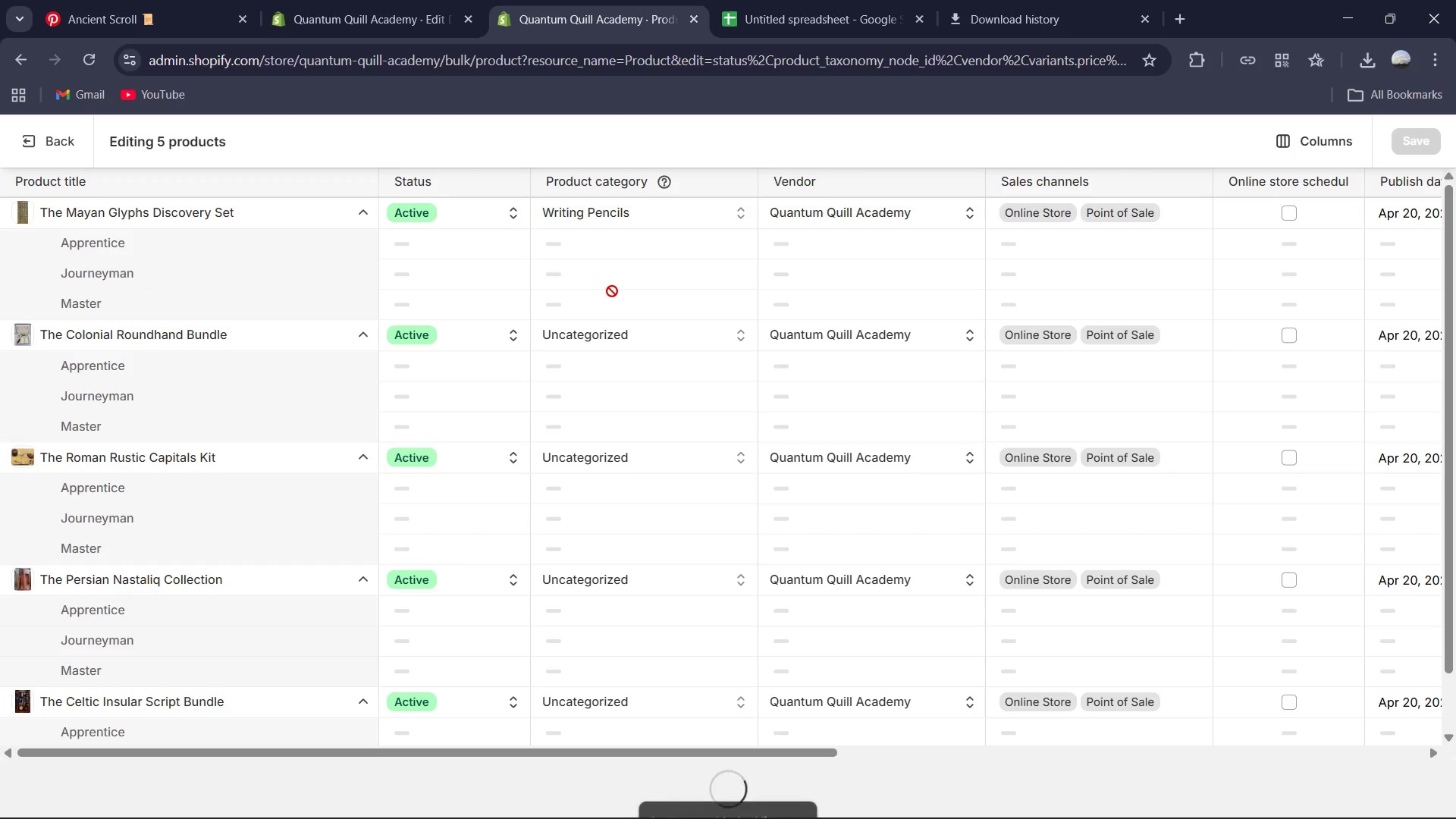 
left_click_drag(start_coordinate=[617, 808], to_coordinate=[344, 809])
 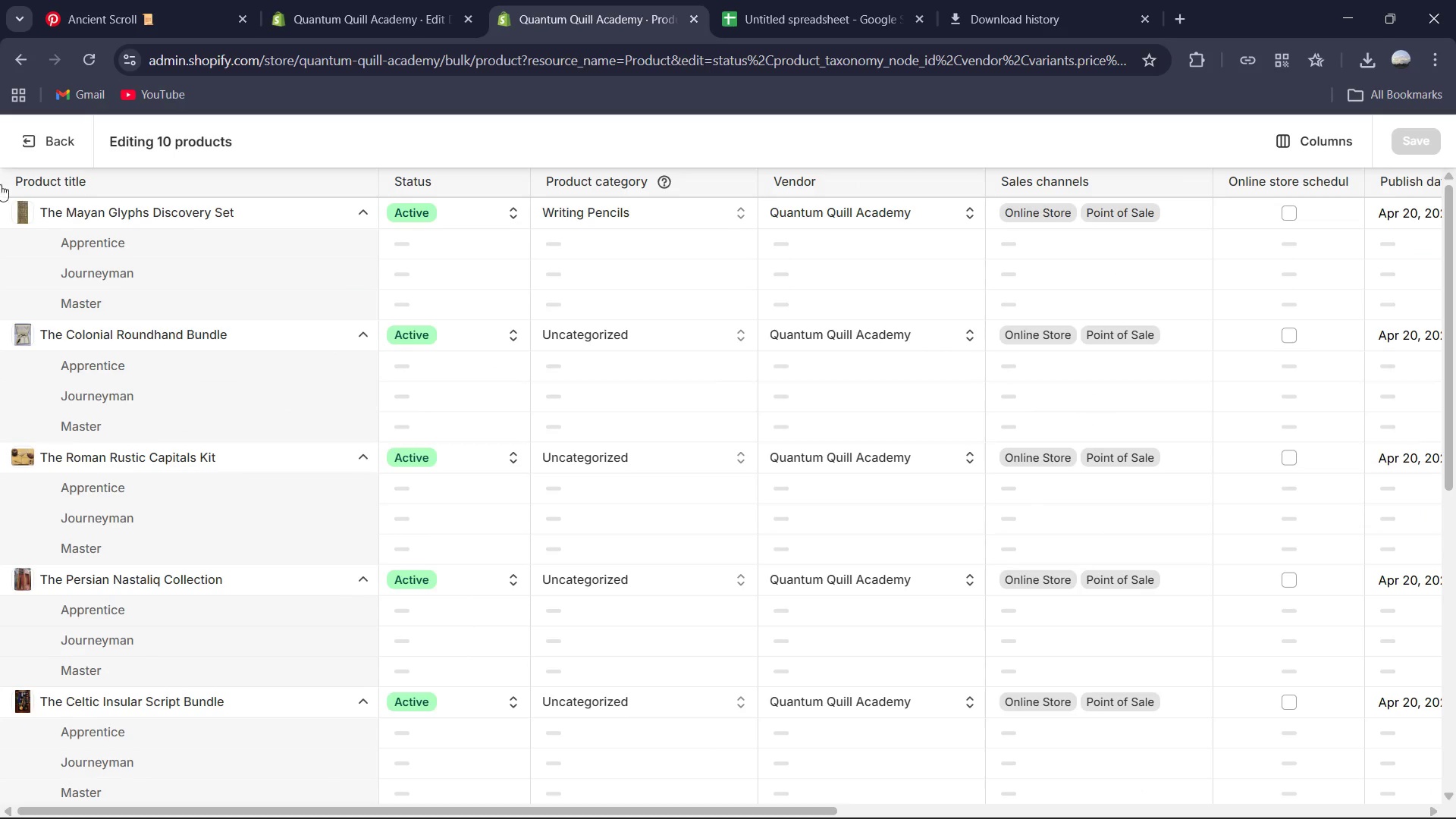 
left_click([36, 131])
 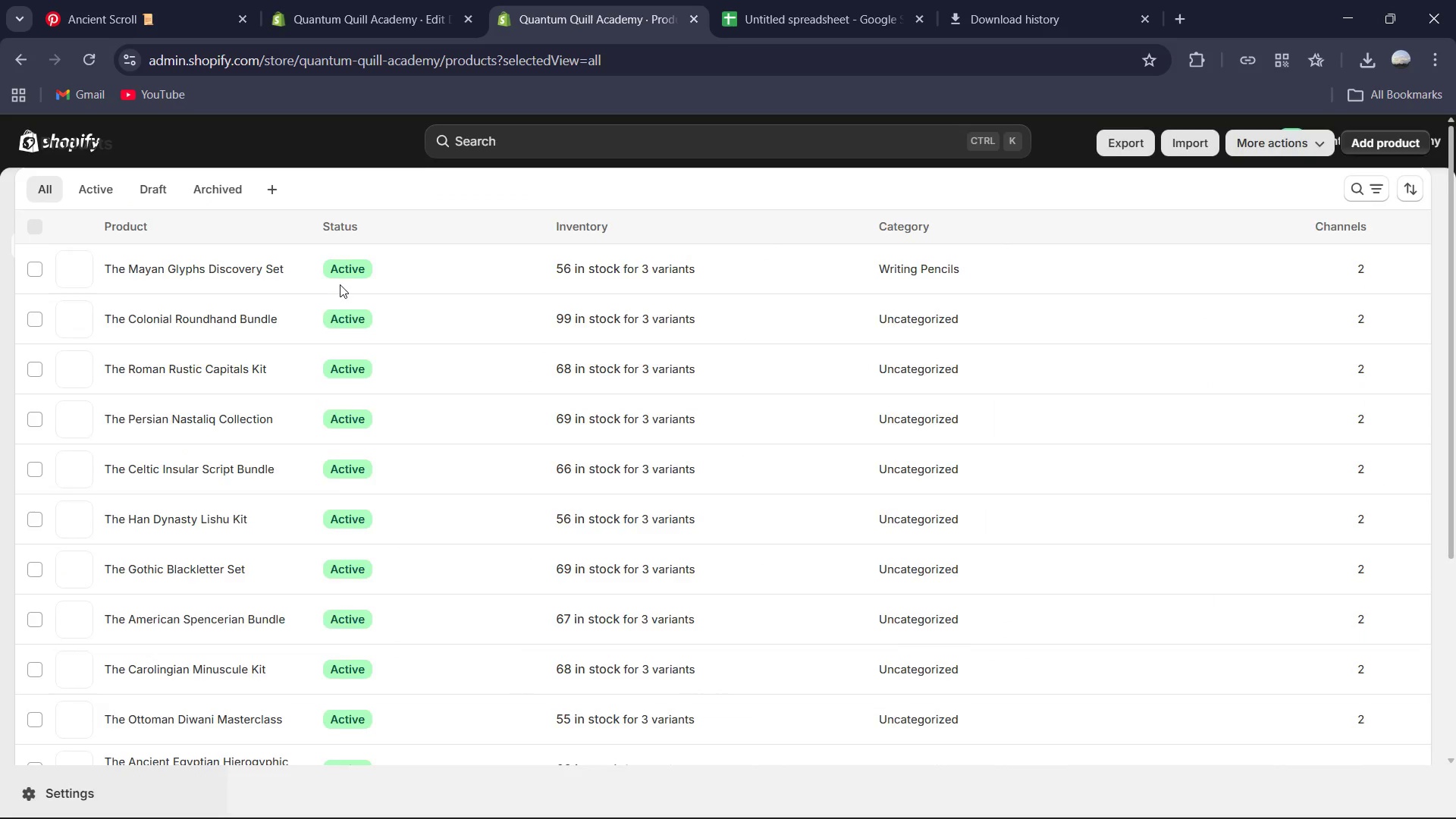 
scroll: coordinate [378, 376], scroll_direction: down, amount: 11.0
 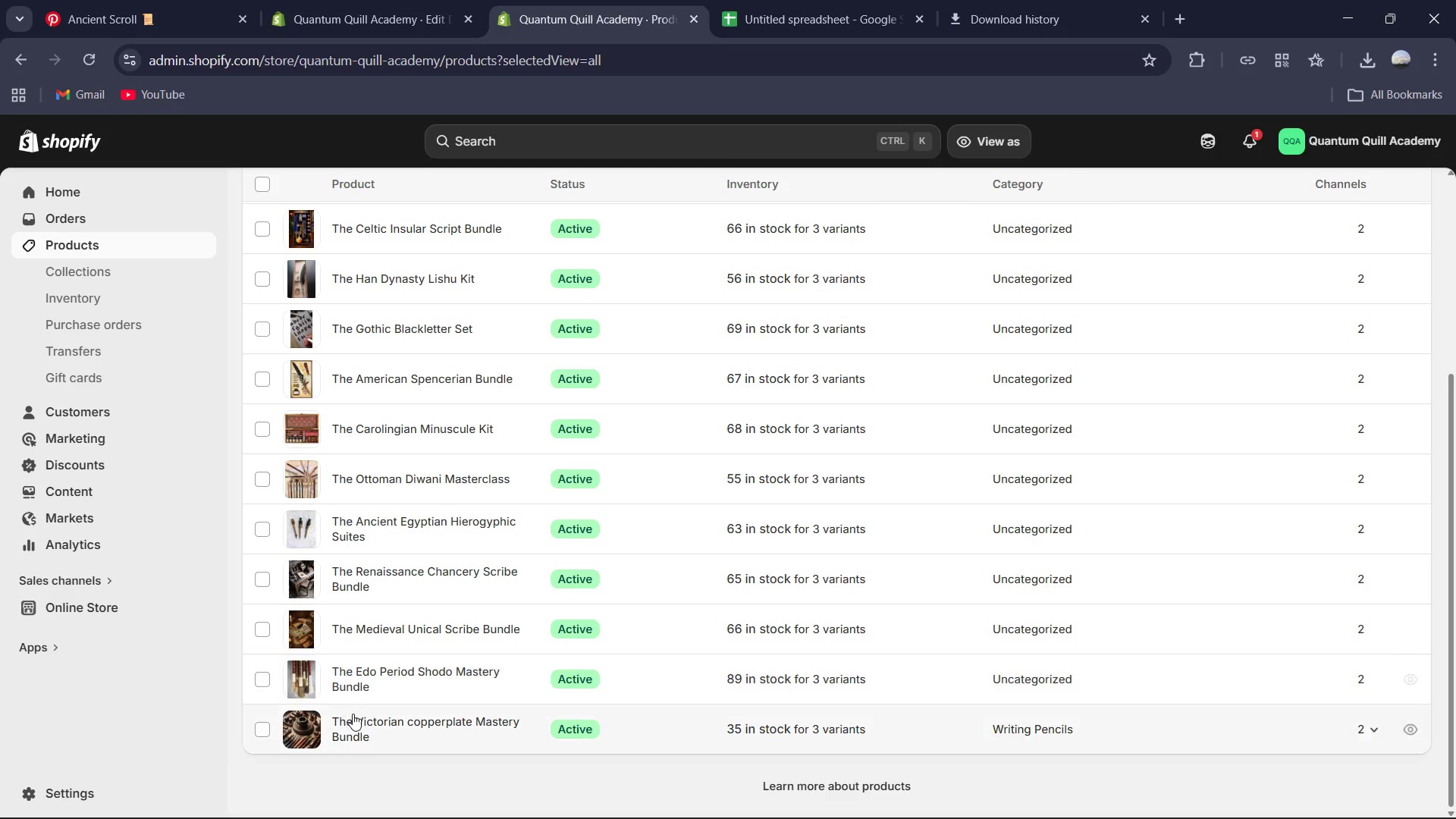 
left_click([355, 716])
 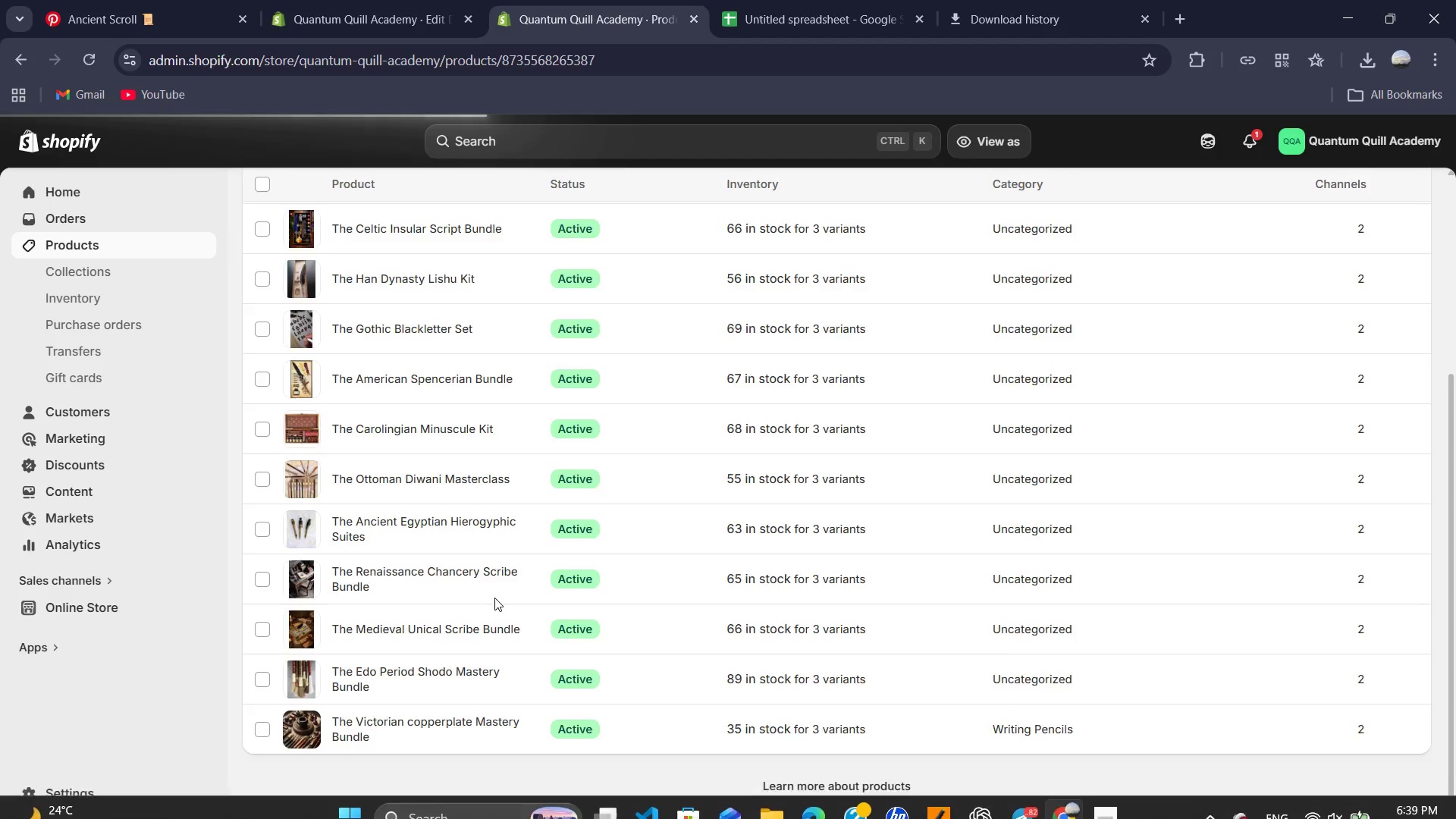 
scroll: coordinate [535, 632], scroll_direction: down, amount: 12.0
 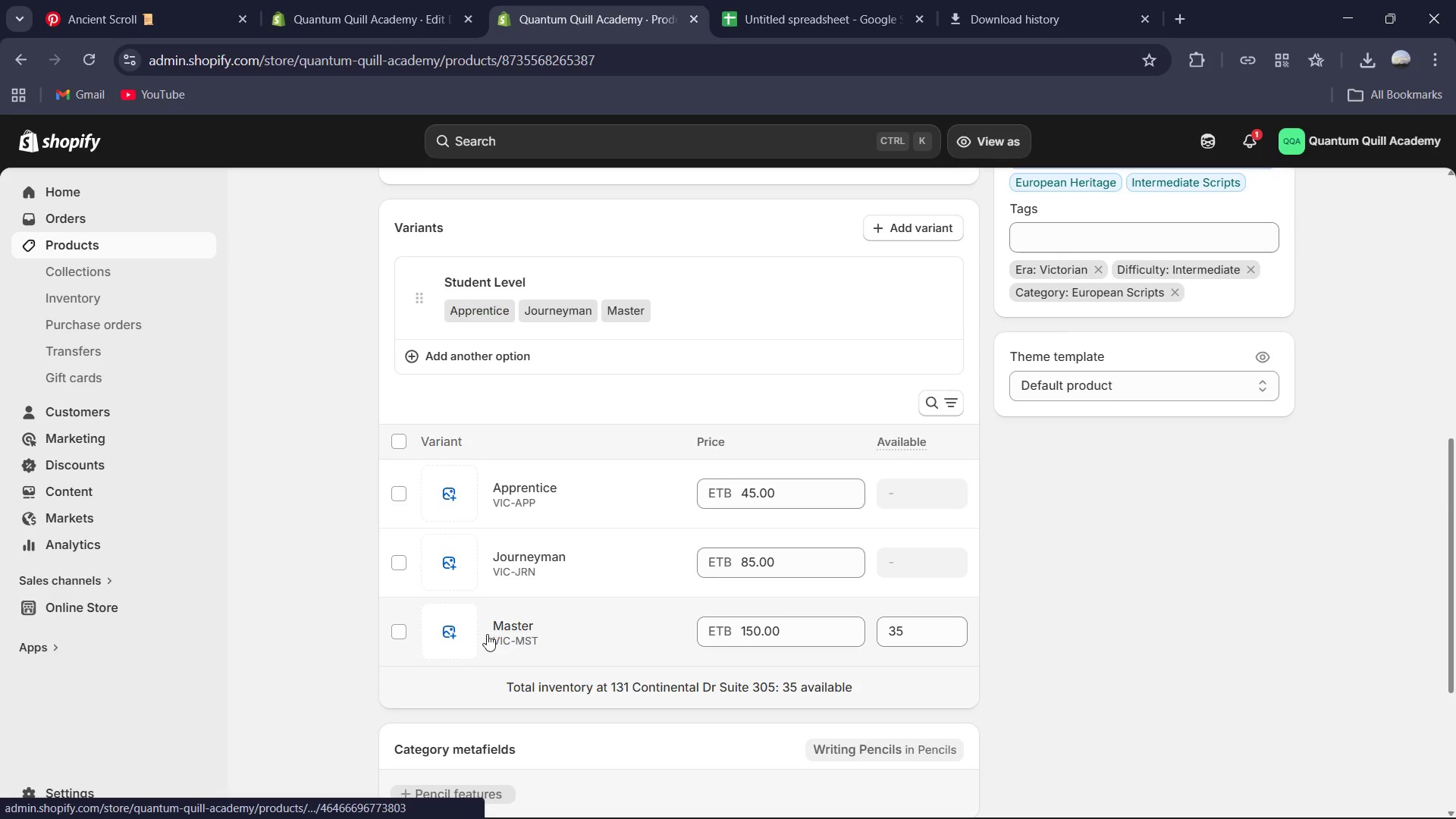 
left_click([510, 626])
 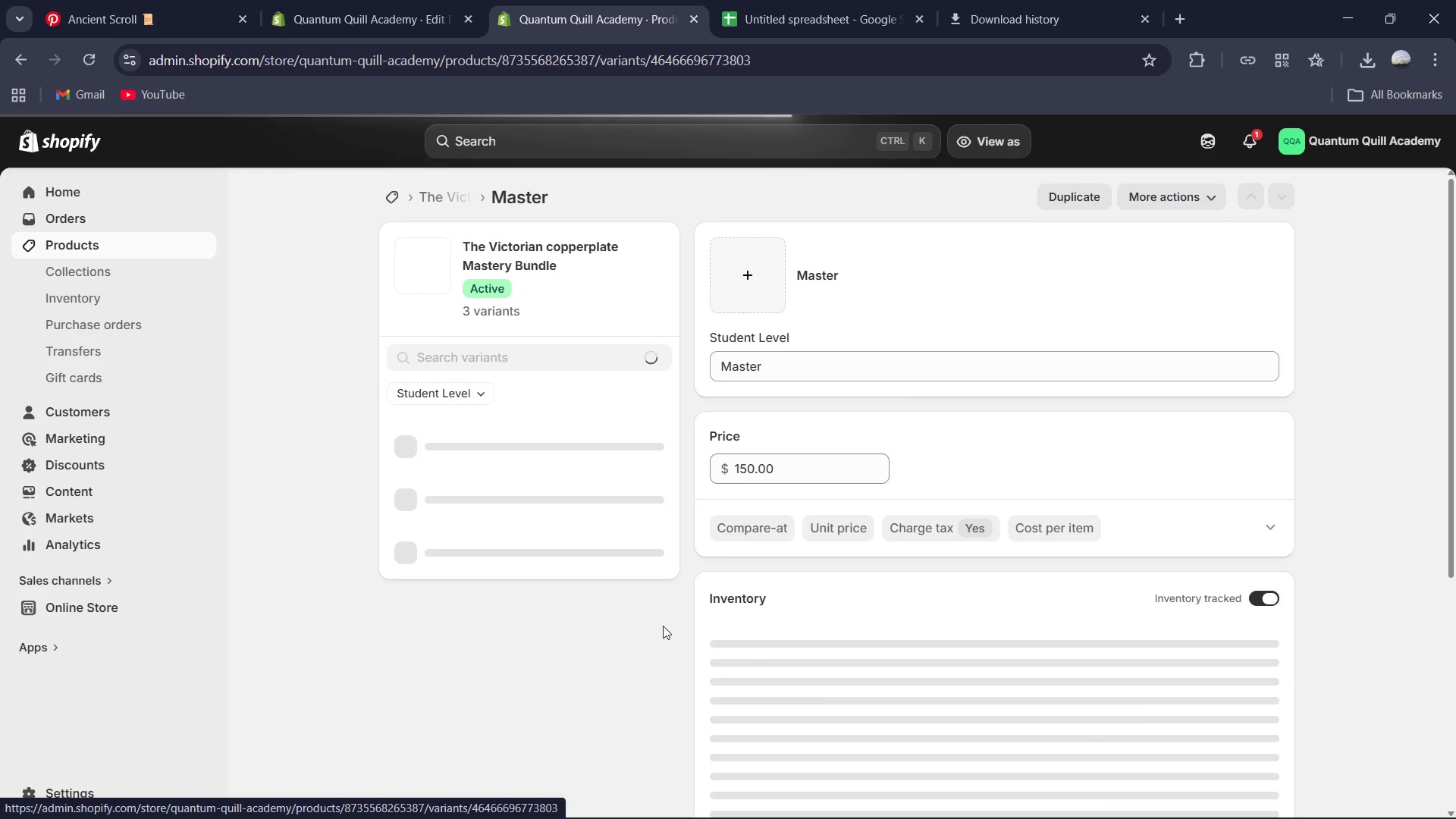 
scroll: coordinate [914, 610], scroll_direction: down, amount: 4.0
 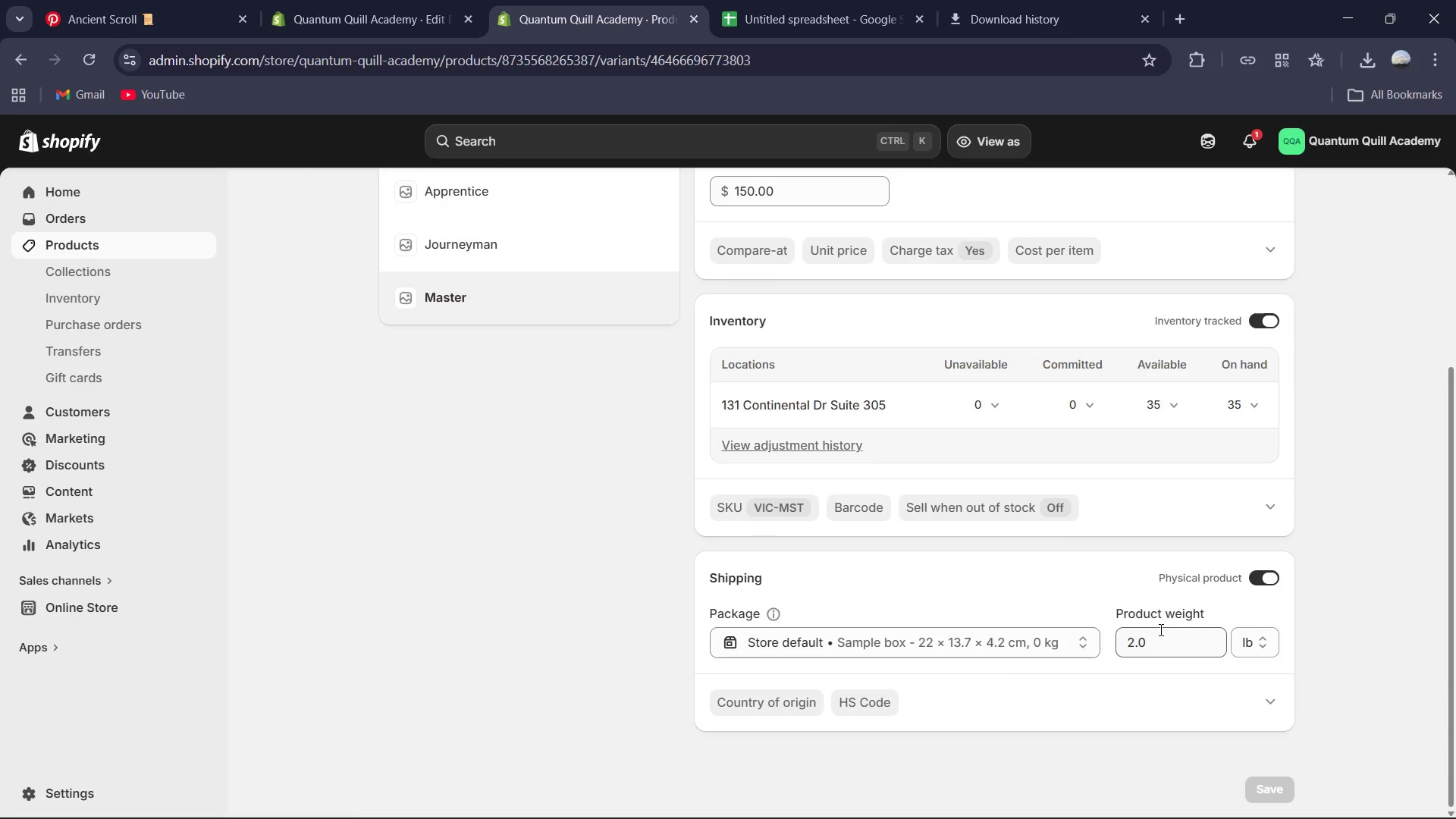 
left_click_drag(start_coordinate=[1176, 627], to_coordinate=[1175, 632])
 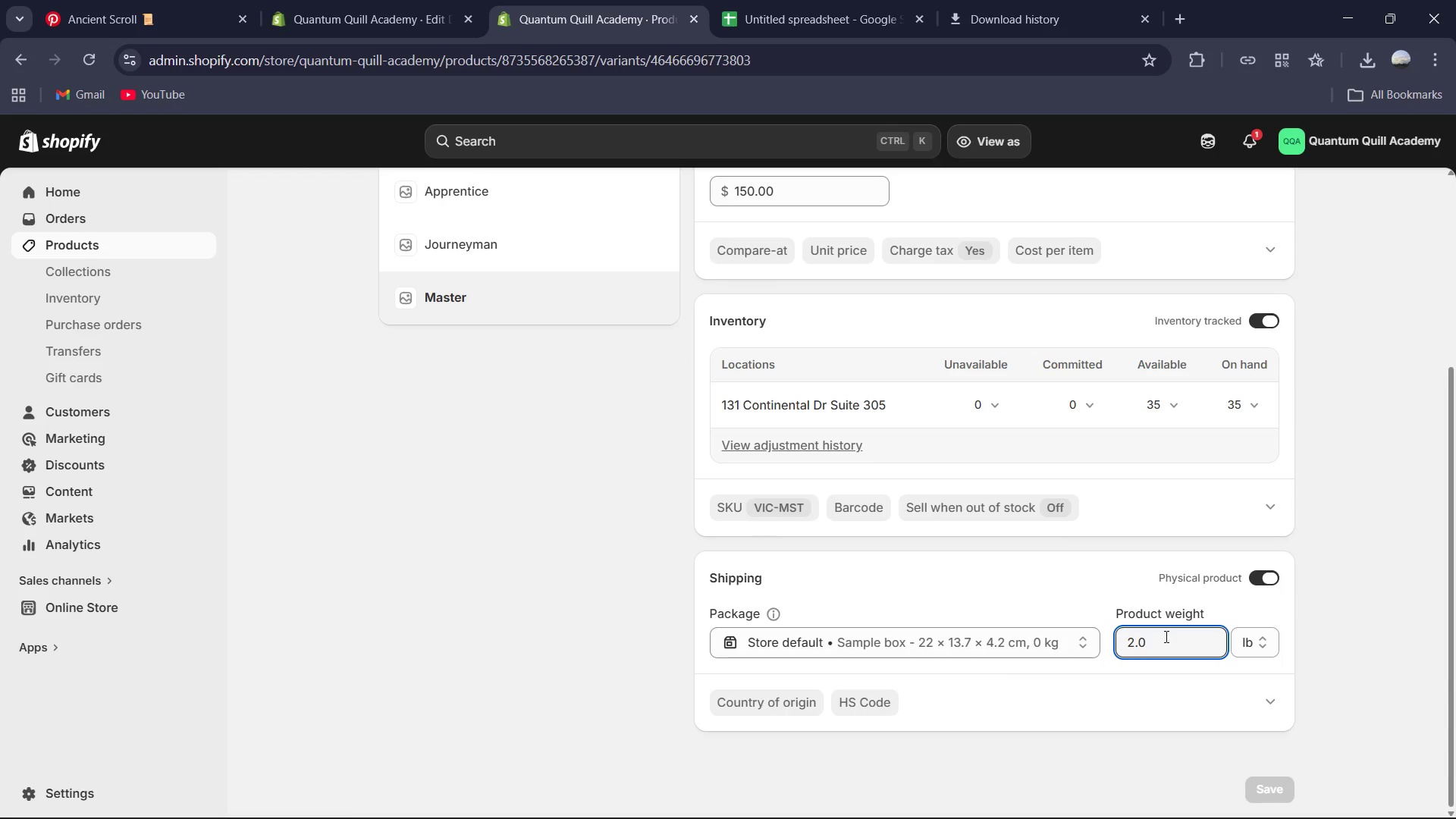 
key(Control+A)
 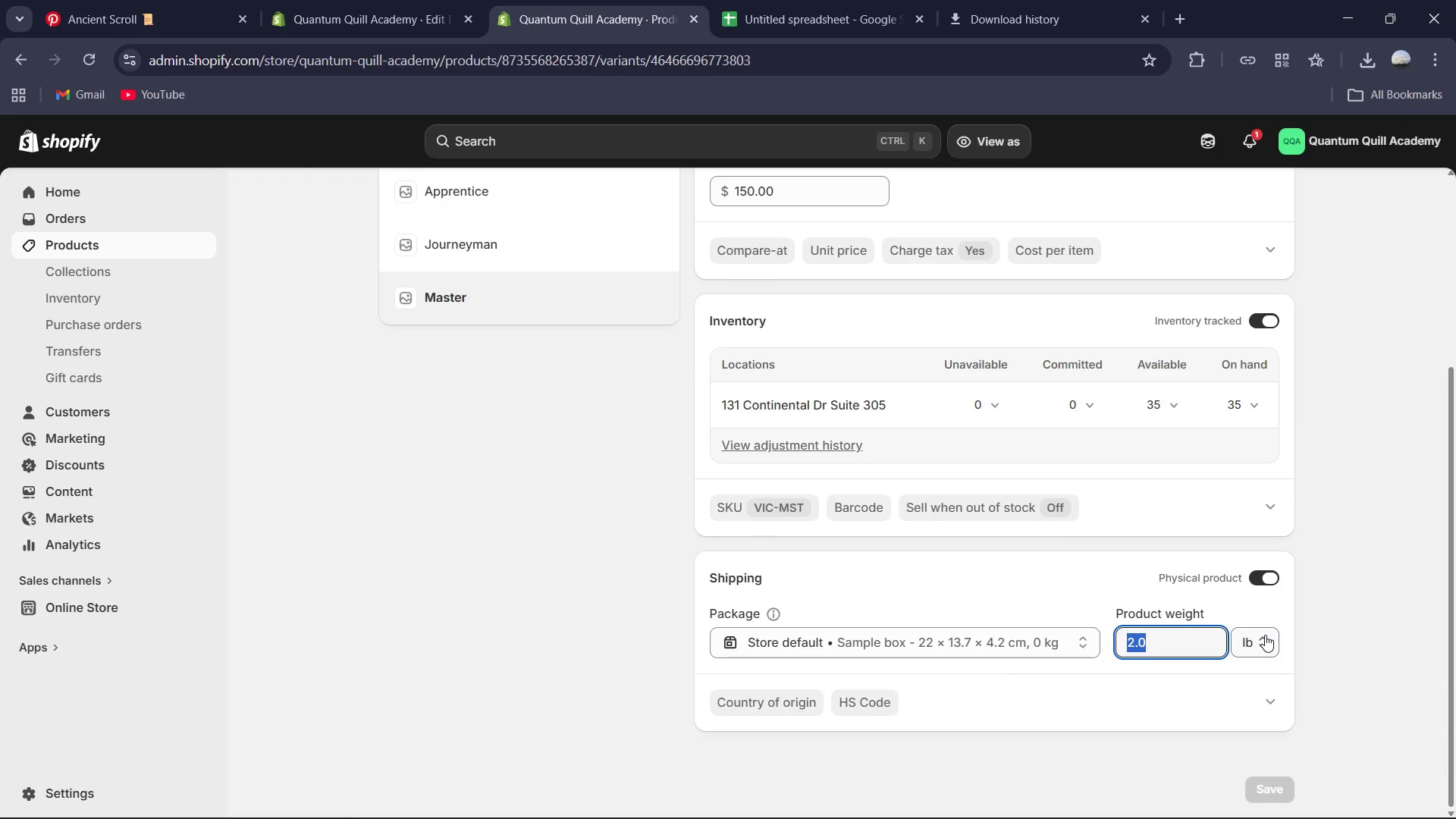 
key(Numpad3)
 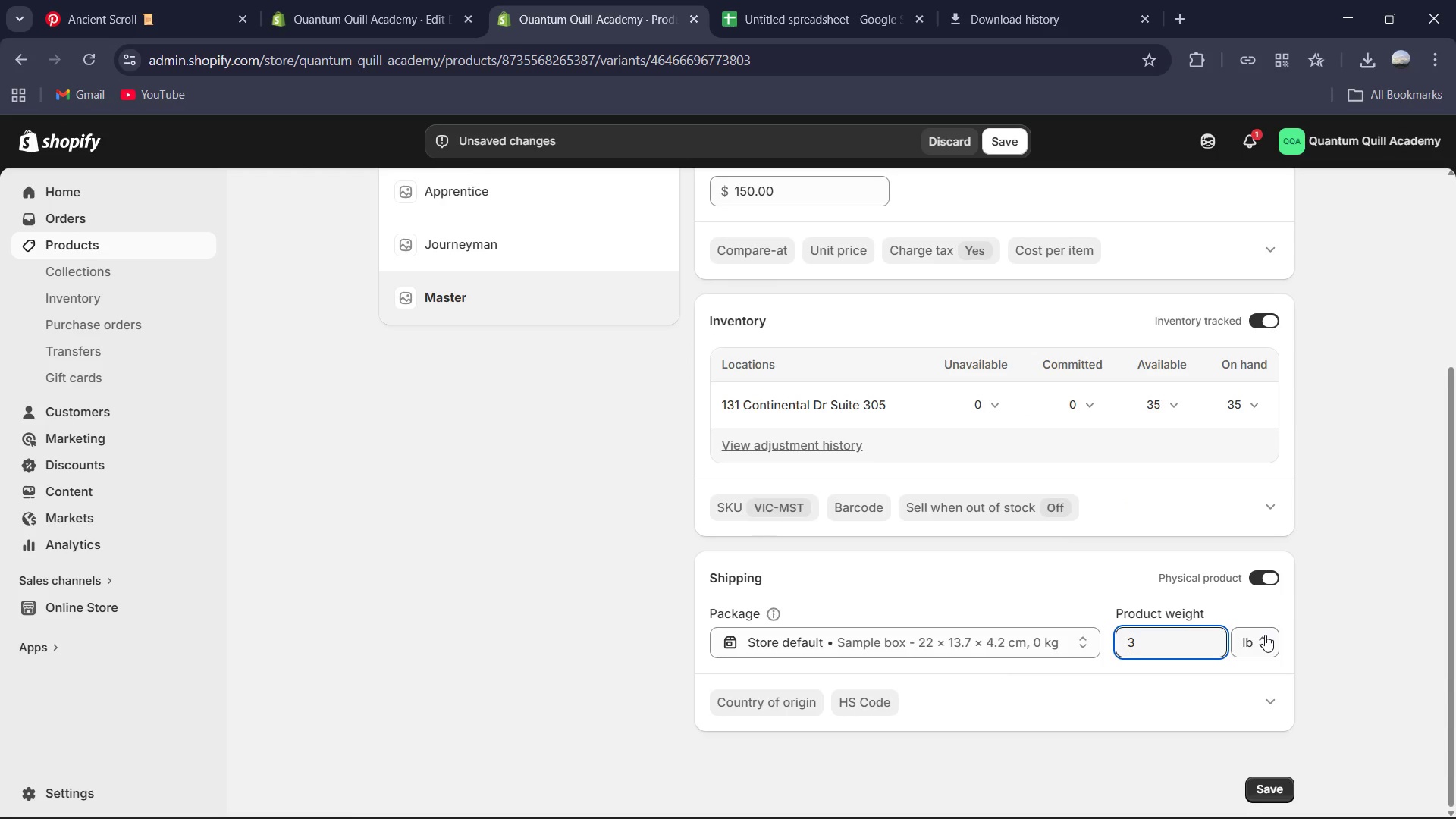 
key(Enter)
 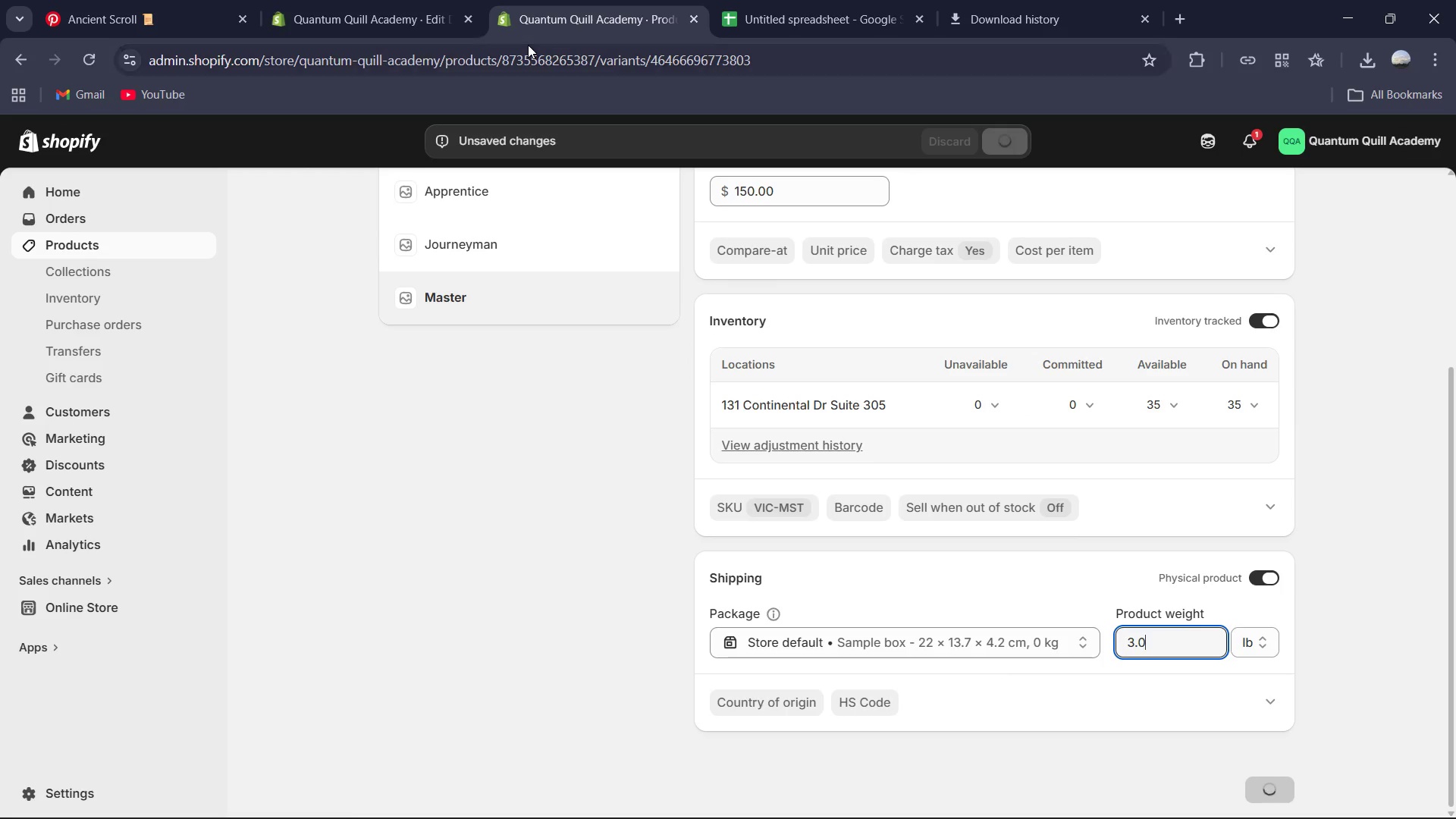 
left_click([346, 2])
 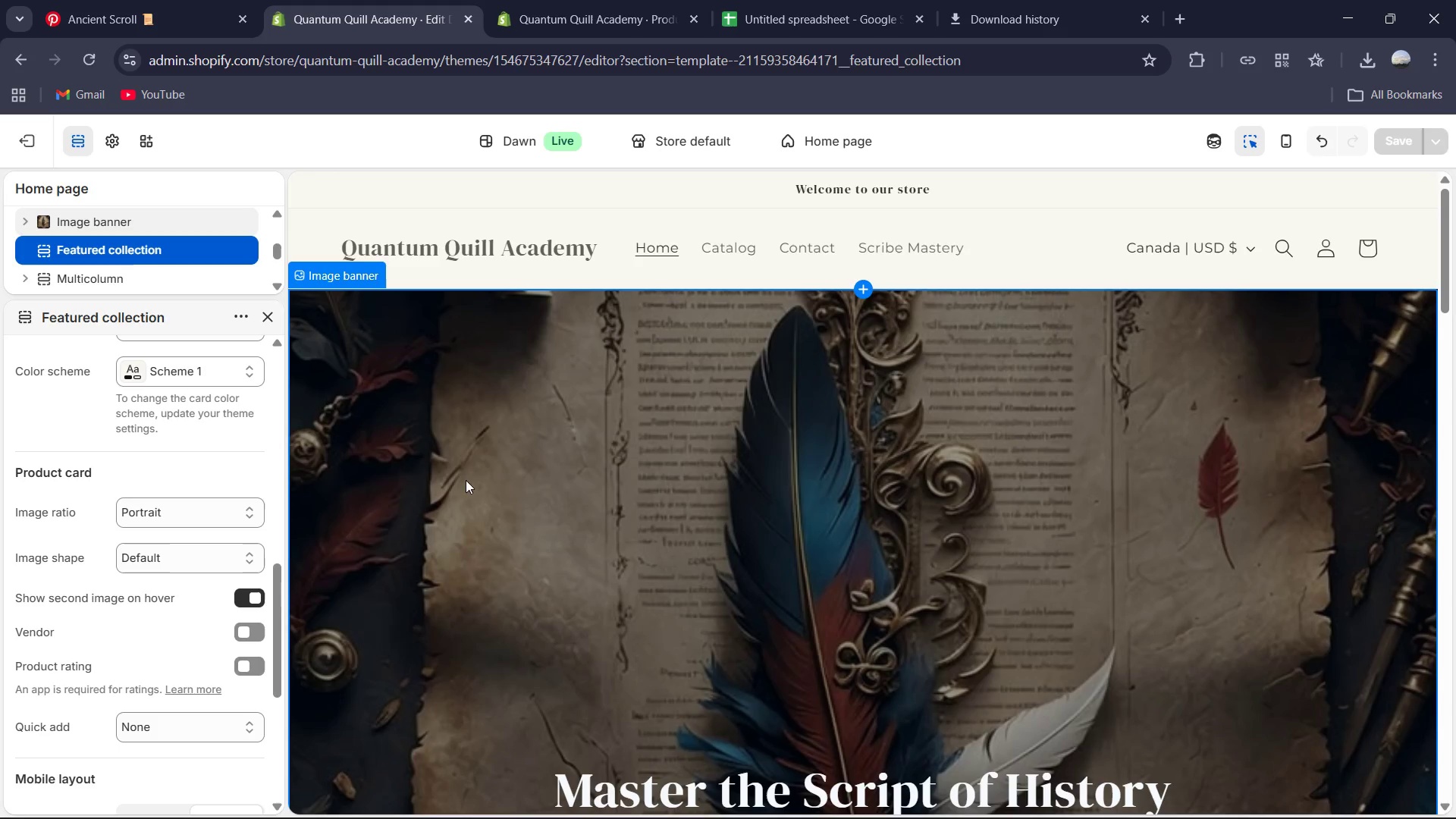 
scroll: coordinate [510, 582], scroll_direction: down, amount: 25.0
 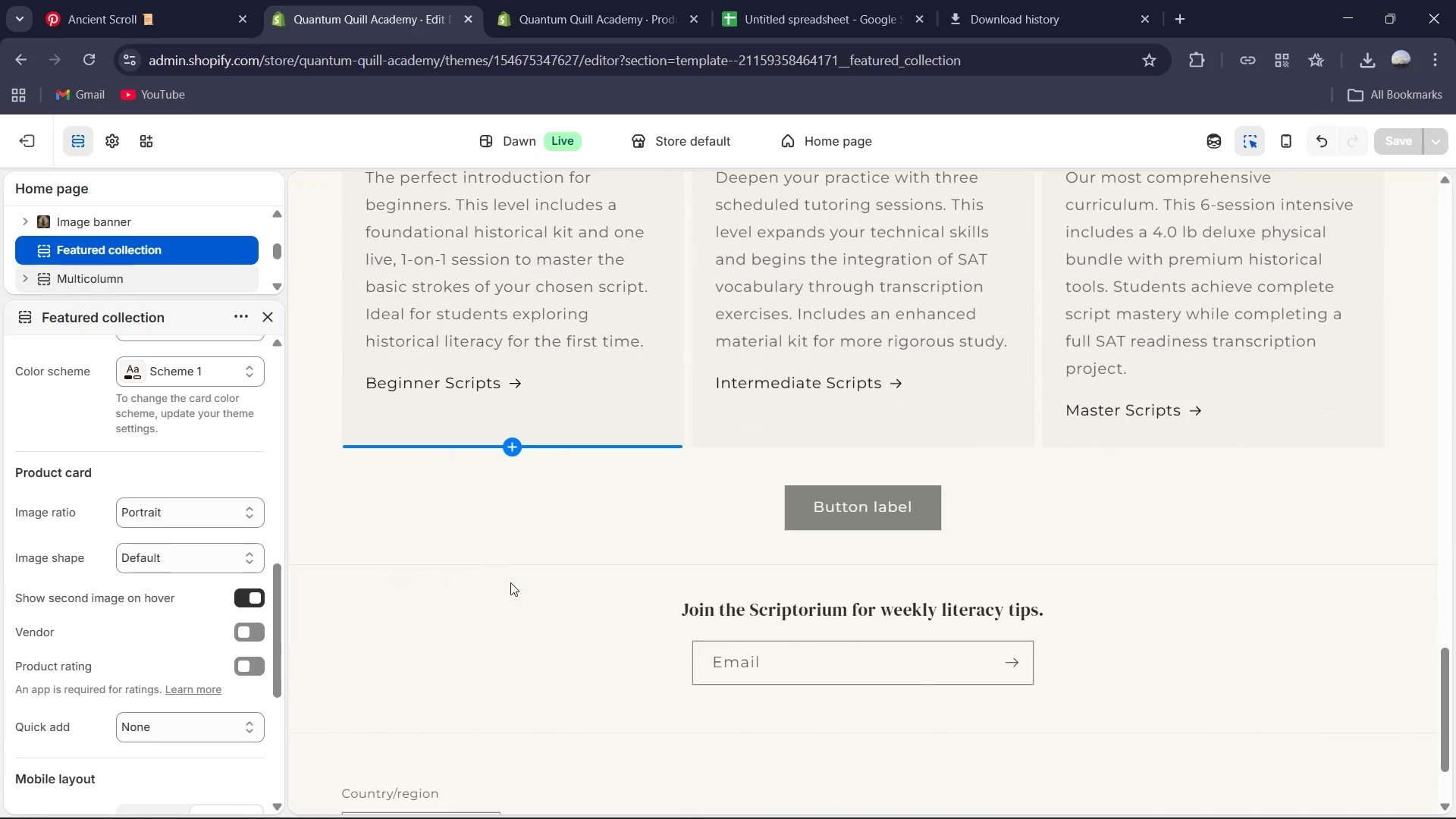 
scroll: coordinate [510, 579], scroll_direction: up, amount: 2.0
 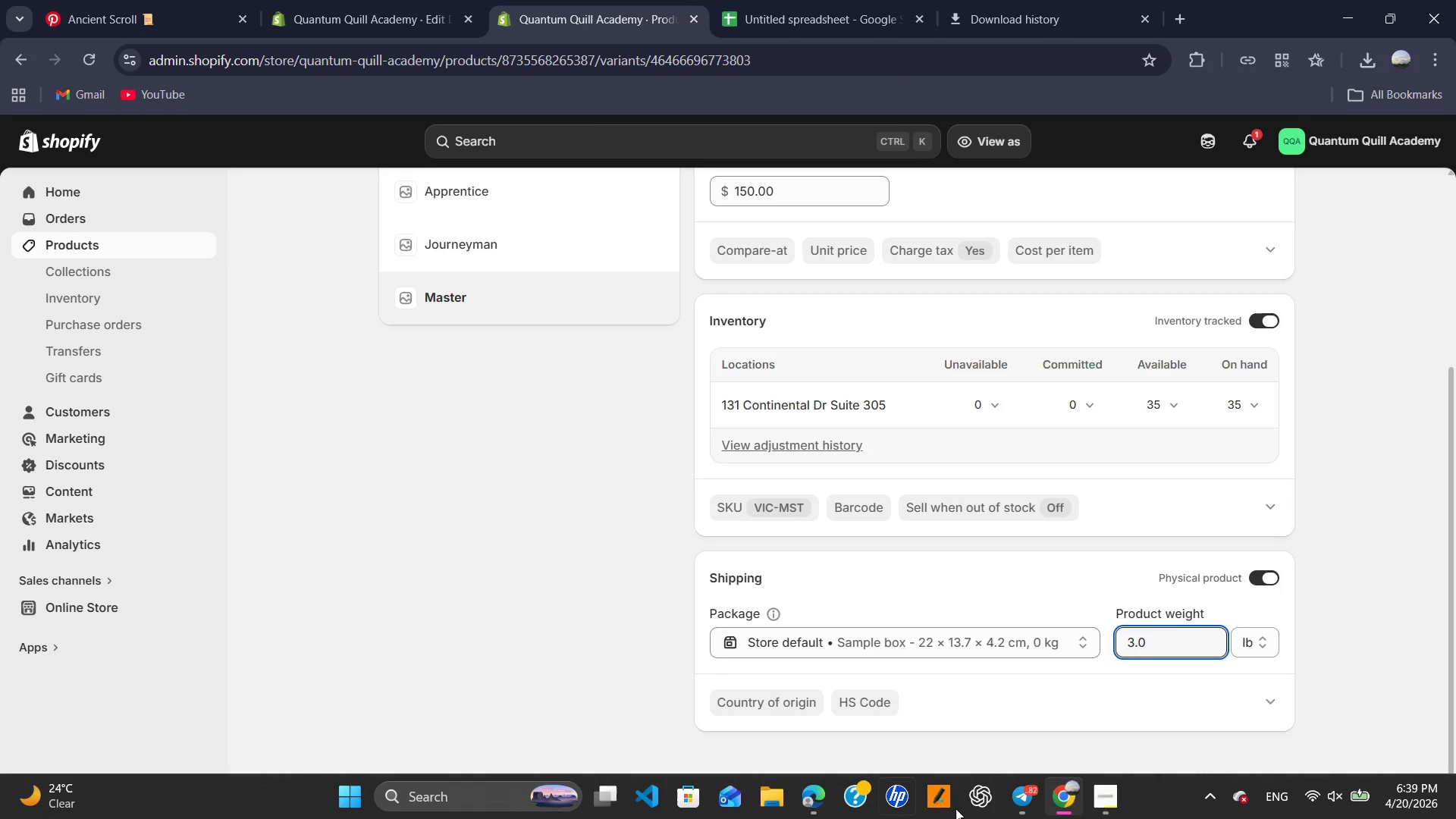 
key(Control+A)
 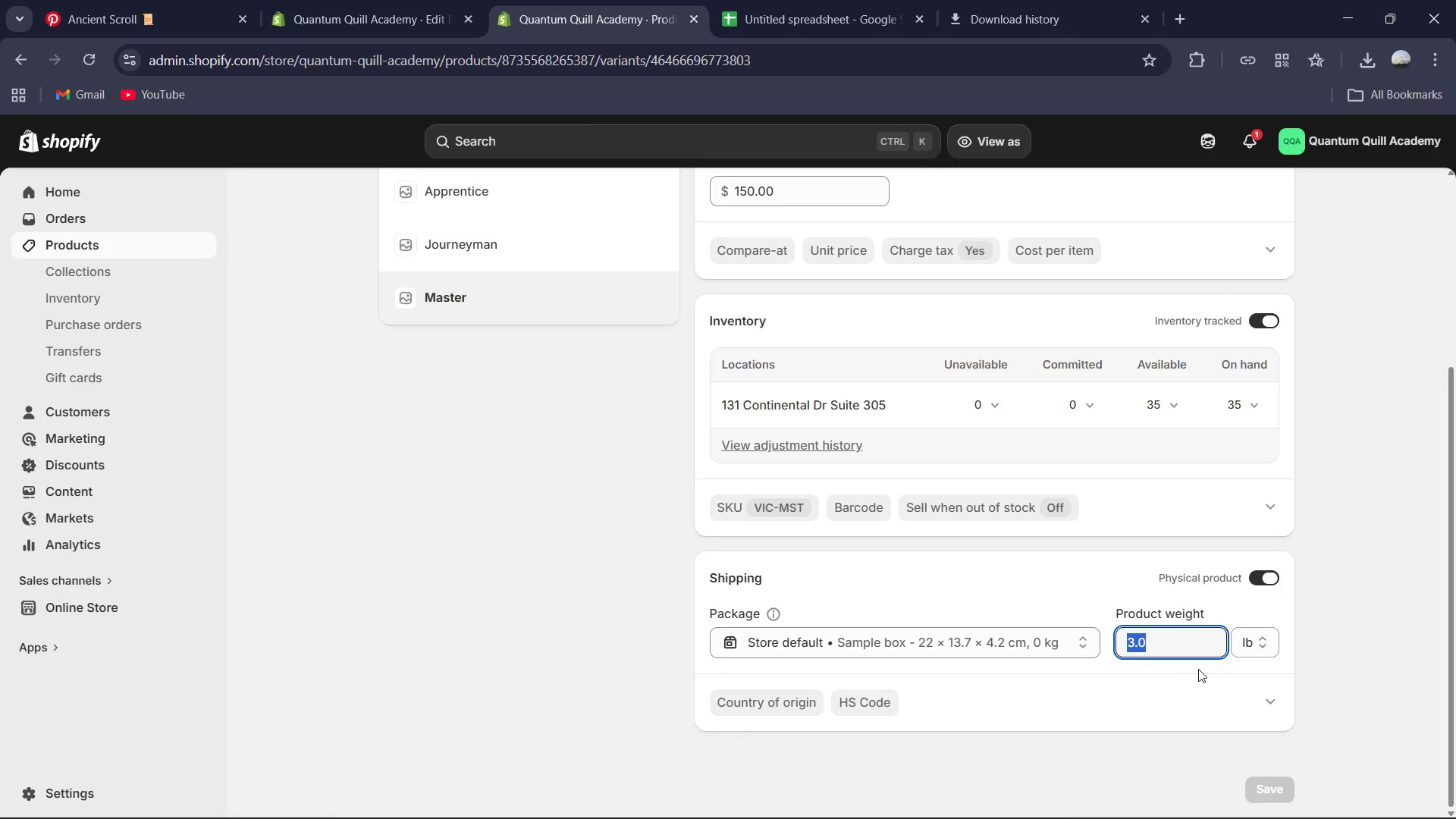 
key(Numpad4)
 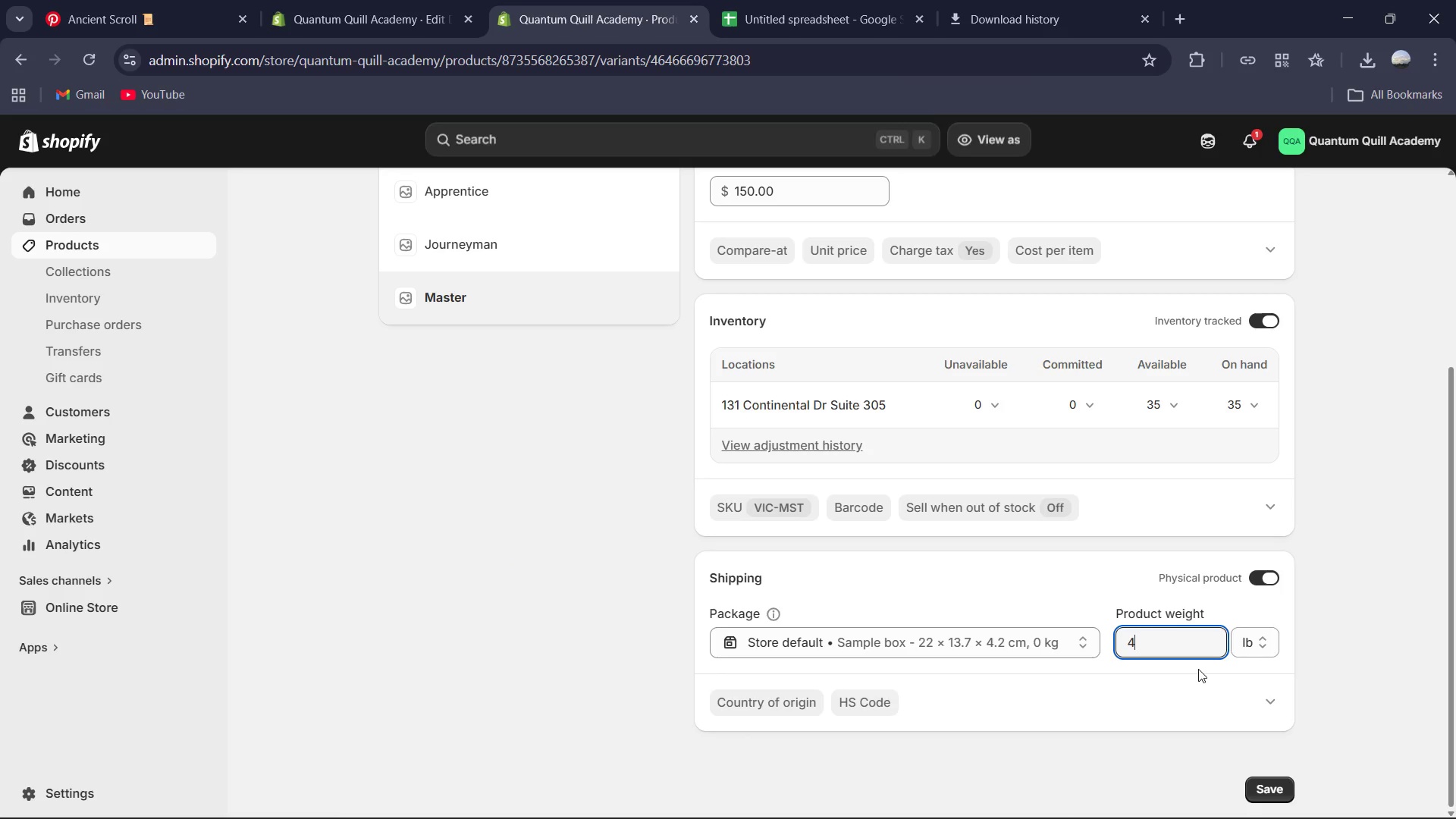 
key(NumpadDecimal)
 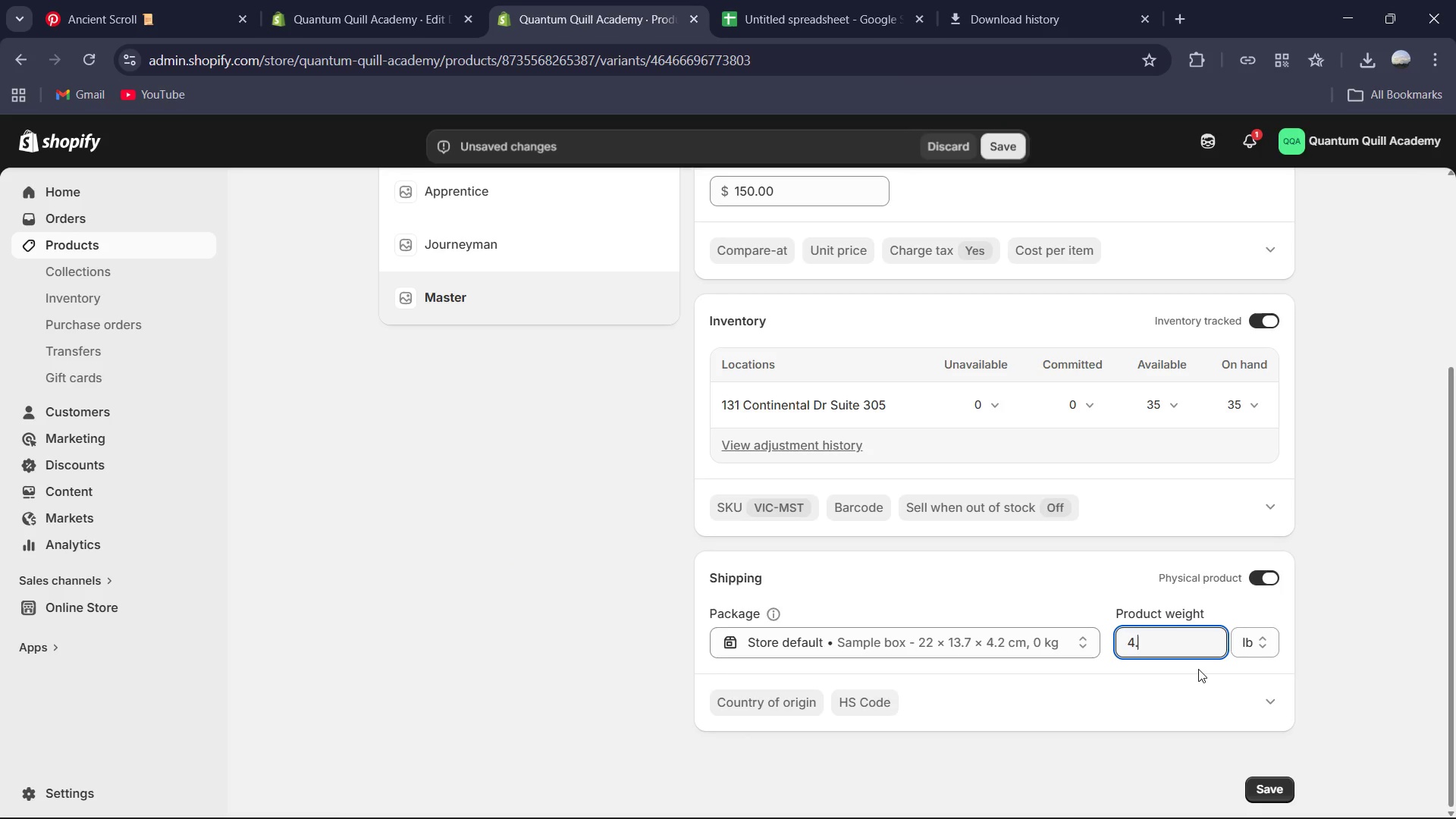 
key(Numpad0)
 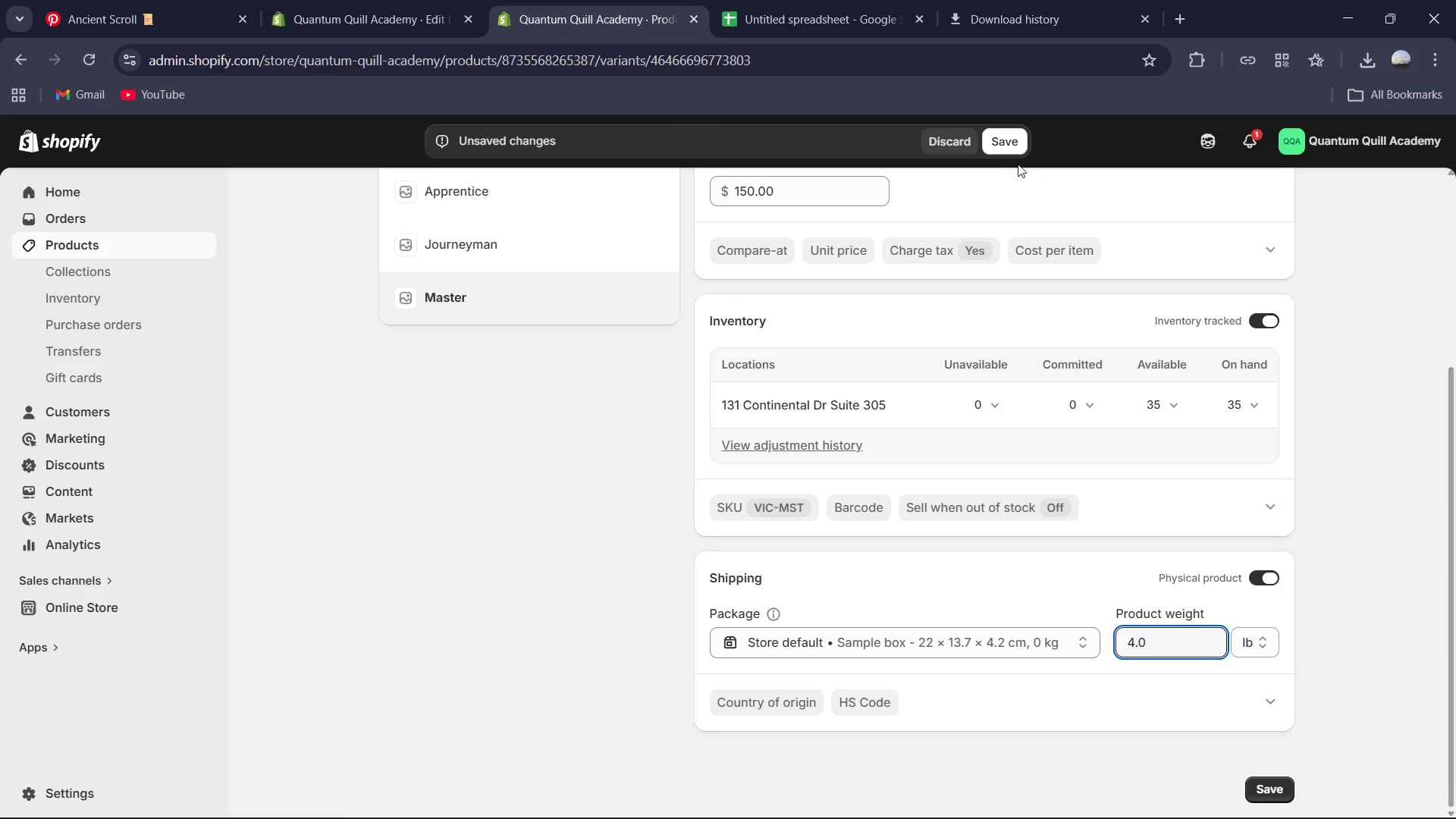 
left_click([1003, 146])
 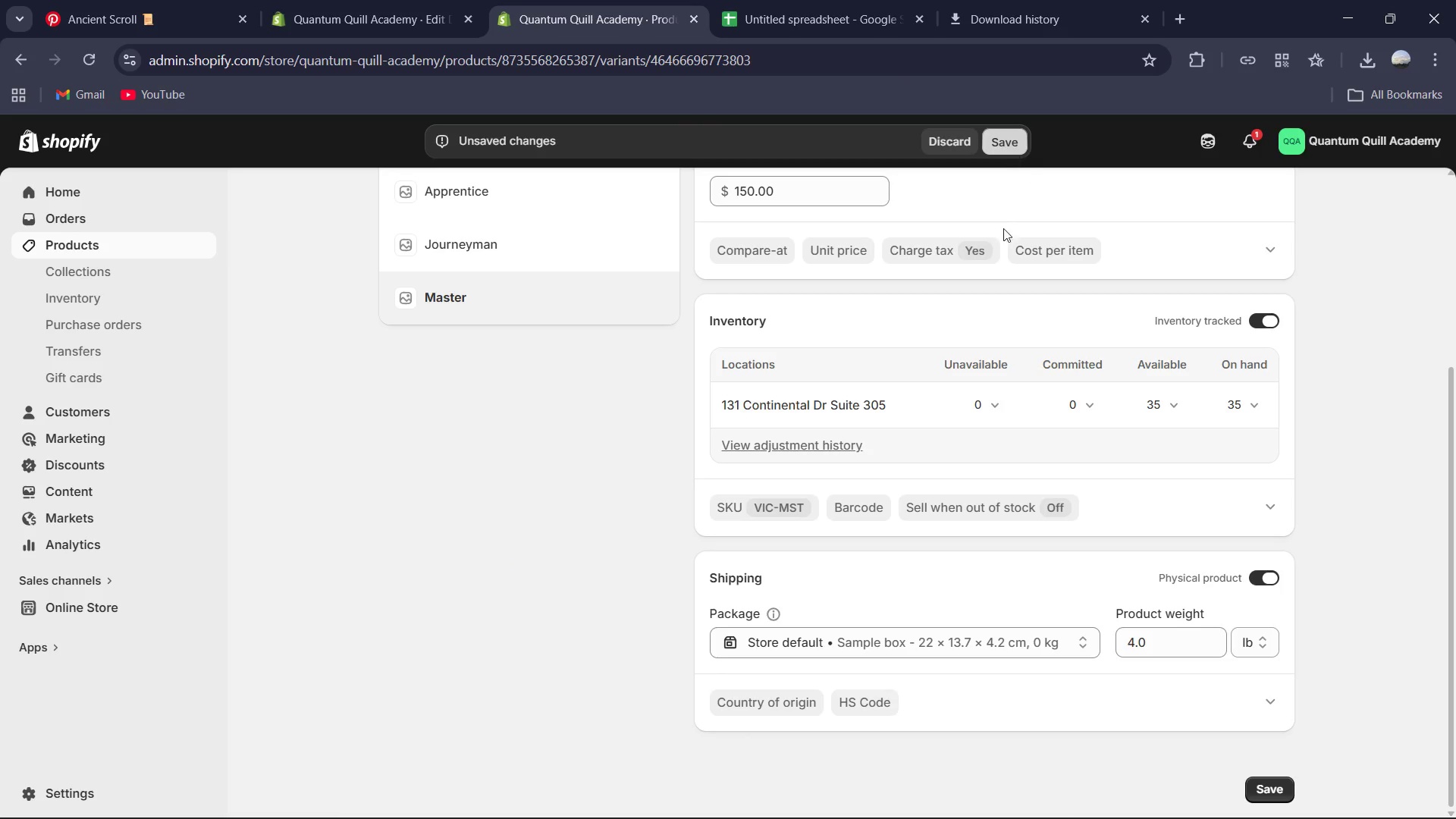 
scroll: coordinate [682, 397], scroll_direction: up, amount: 9.0
 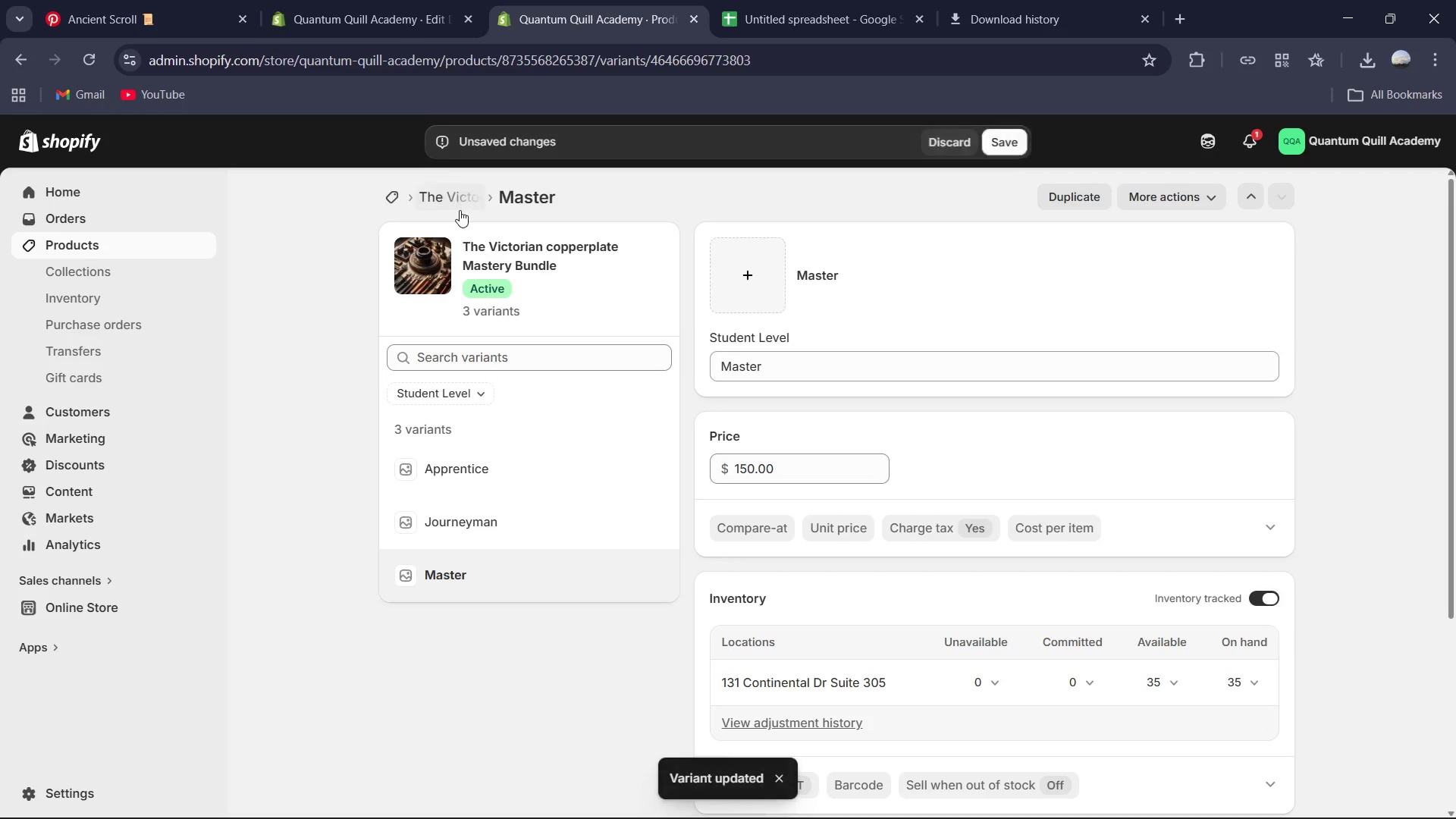 
left_click([515, 196])
 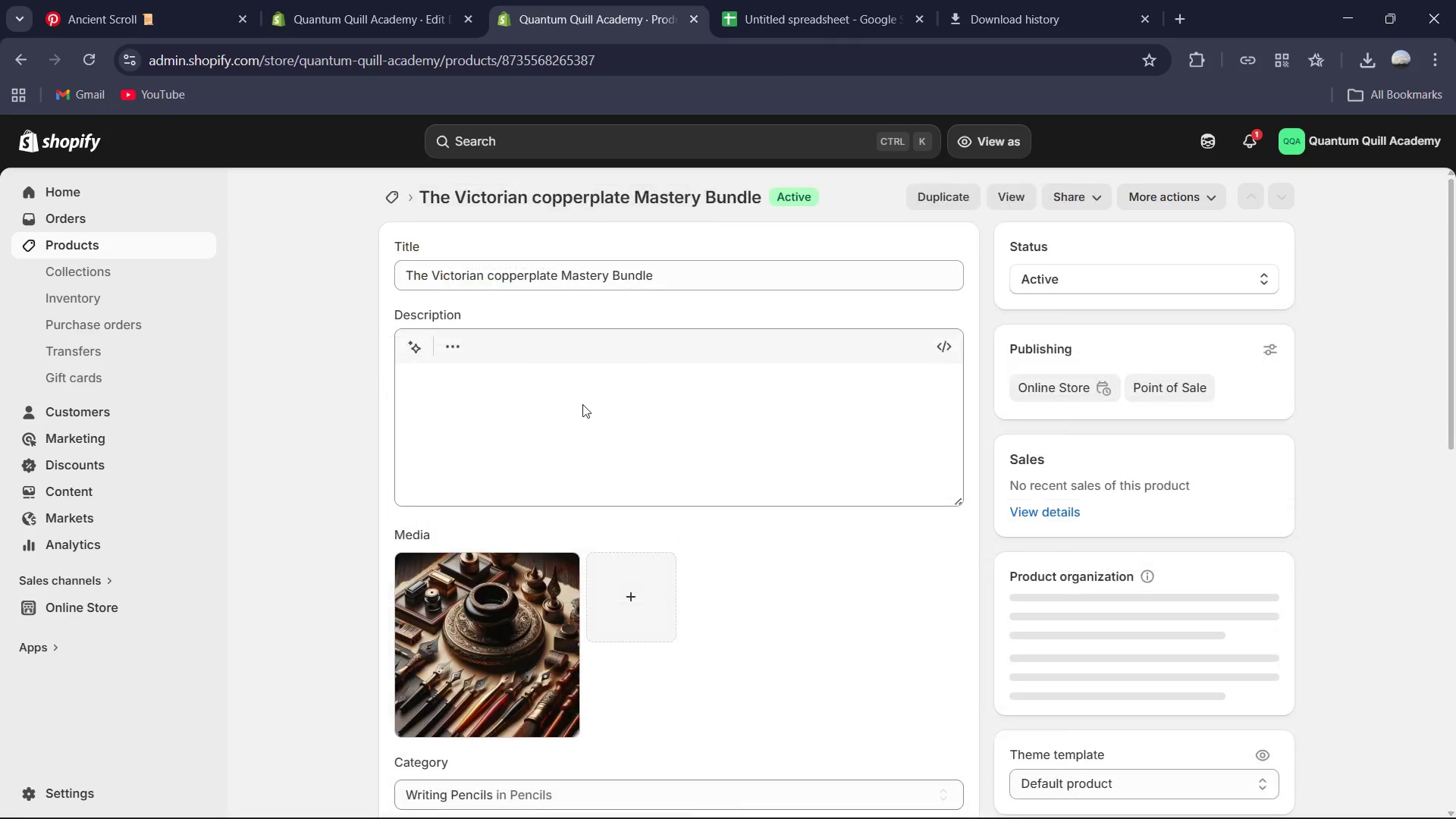 
scroll: coordinate [641, 466], scroll_direction: down, amount: 4.0
 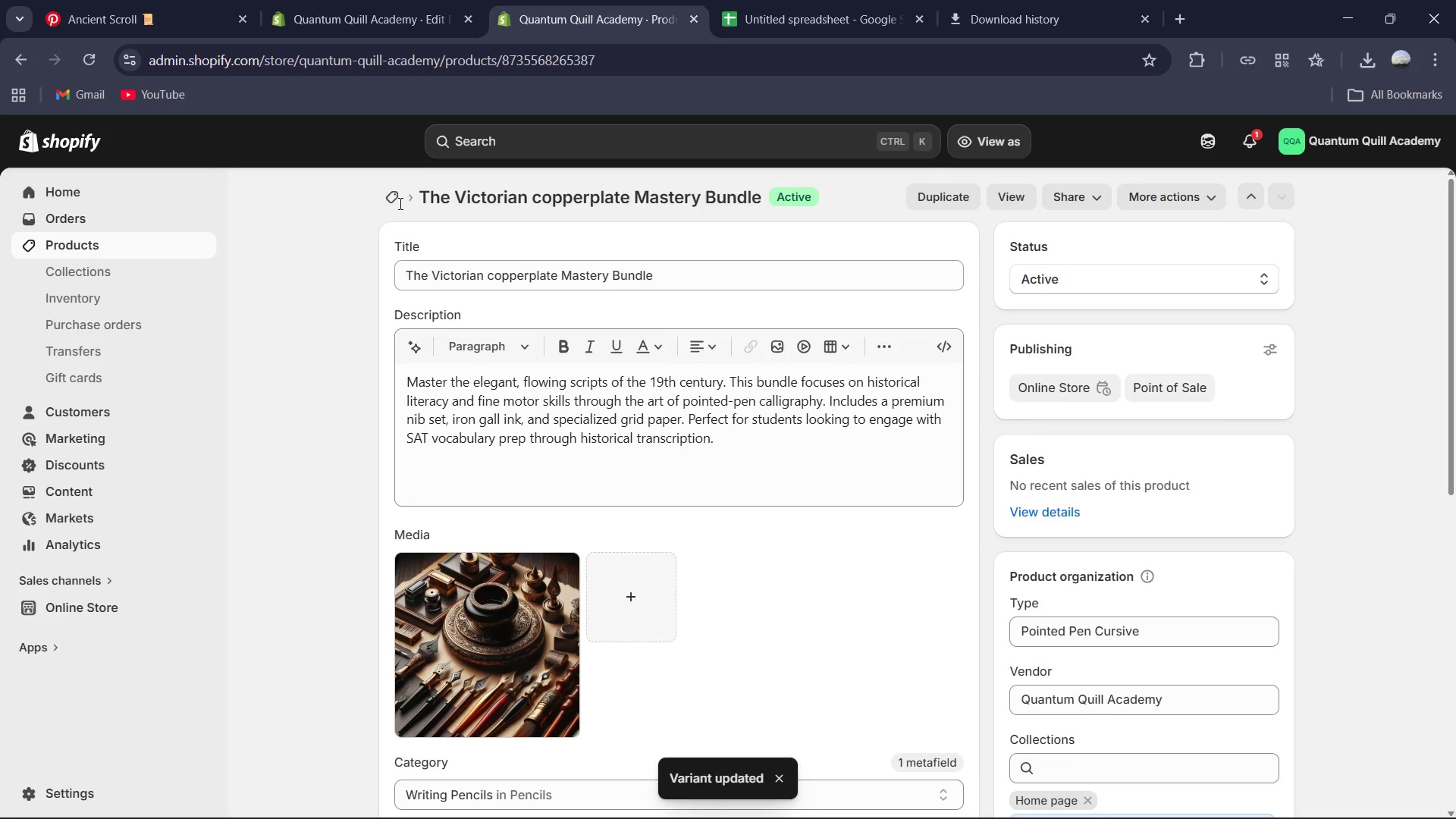 
double_click([397, 202])
 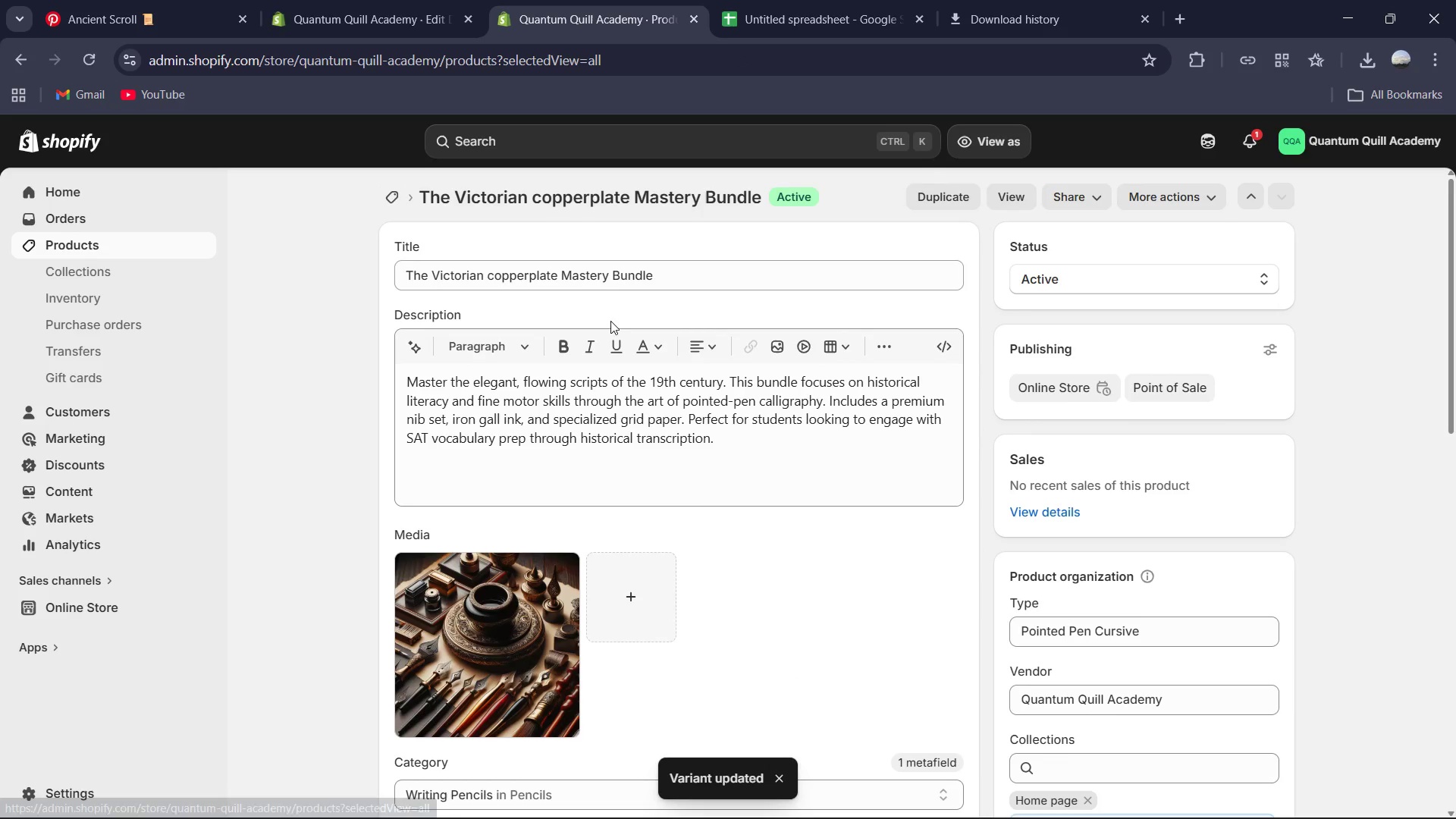 
scroll: coordinate [573, 568], scroll_direction: down, amount: 19.0
 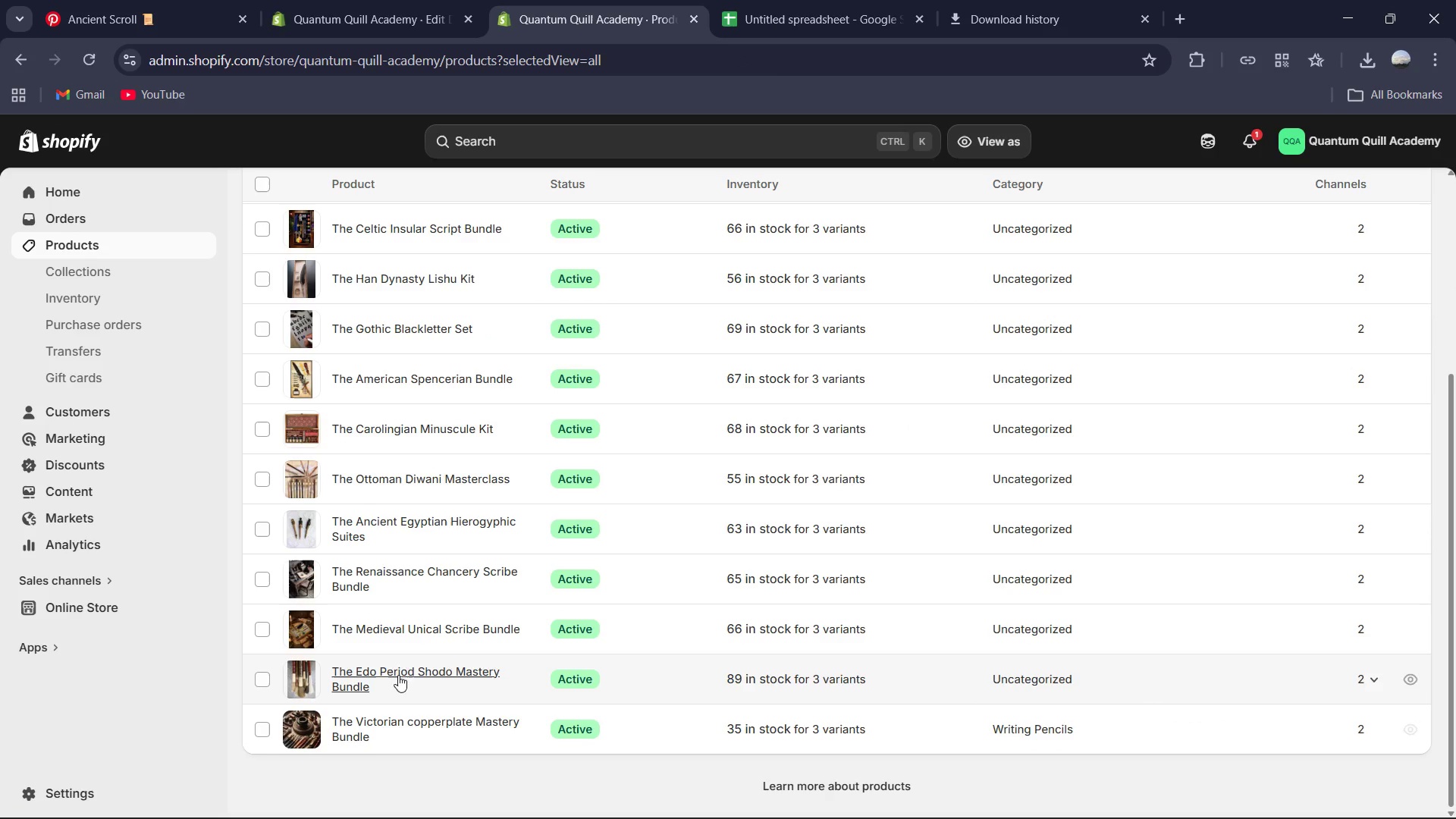 
left_click([407, 663])
 